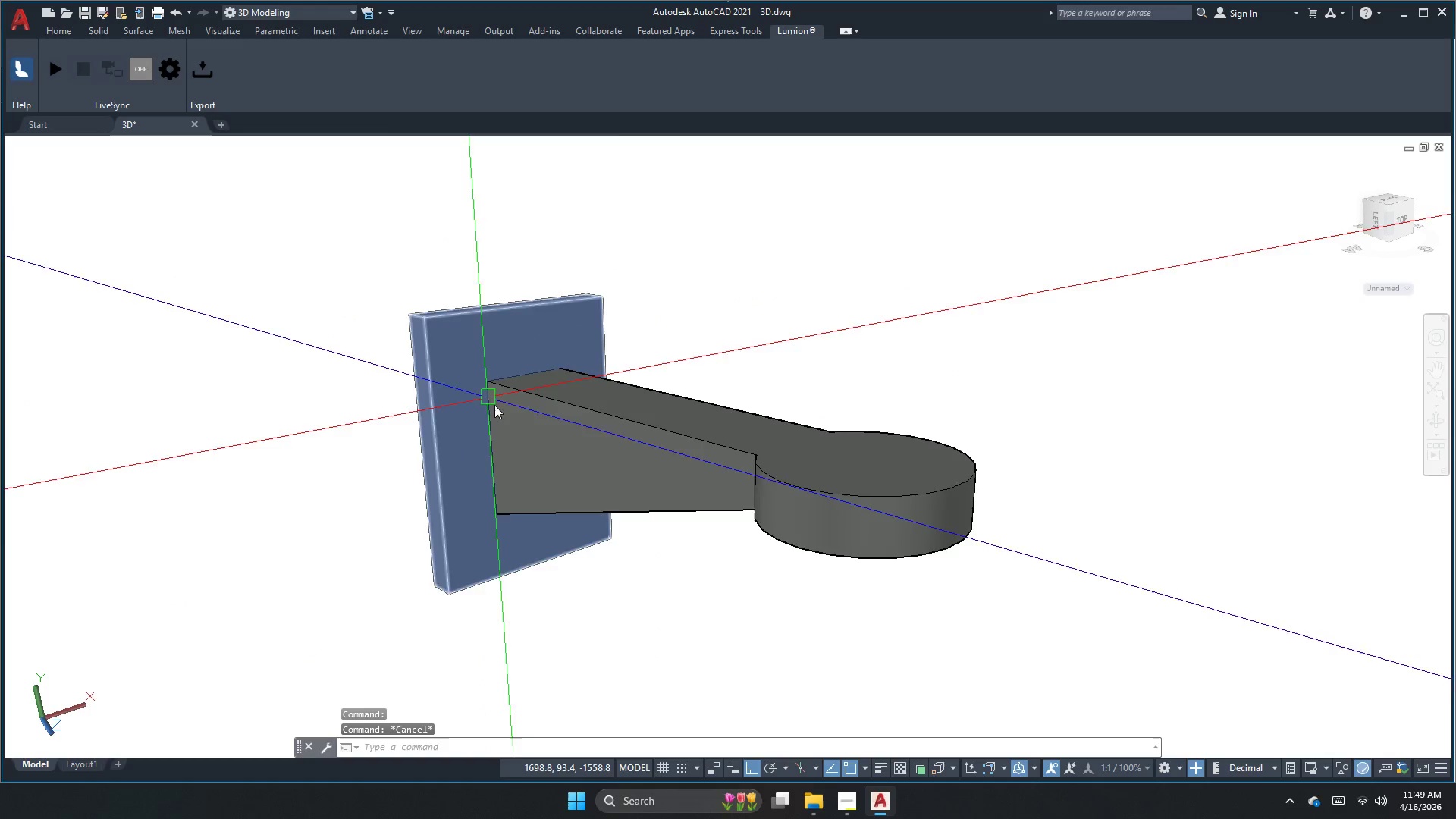 
key(Escape)
 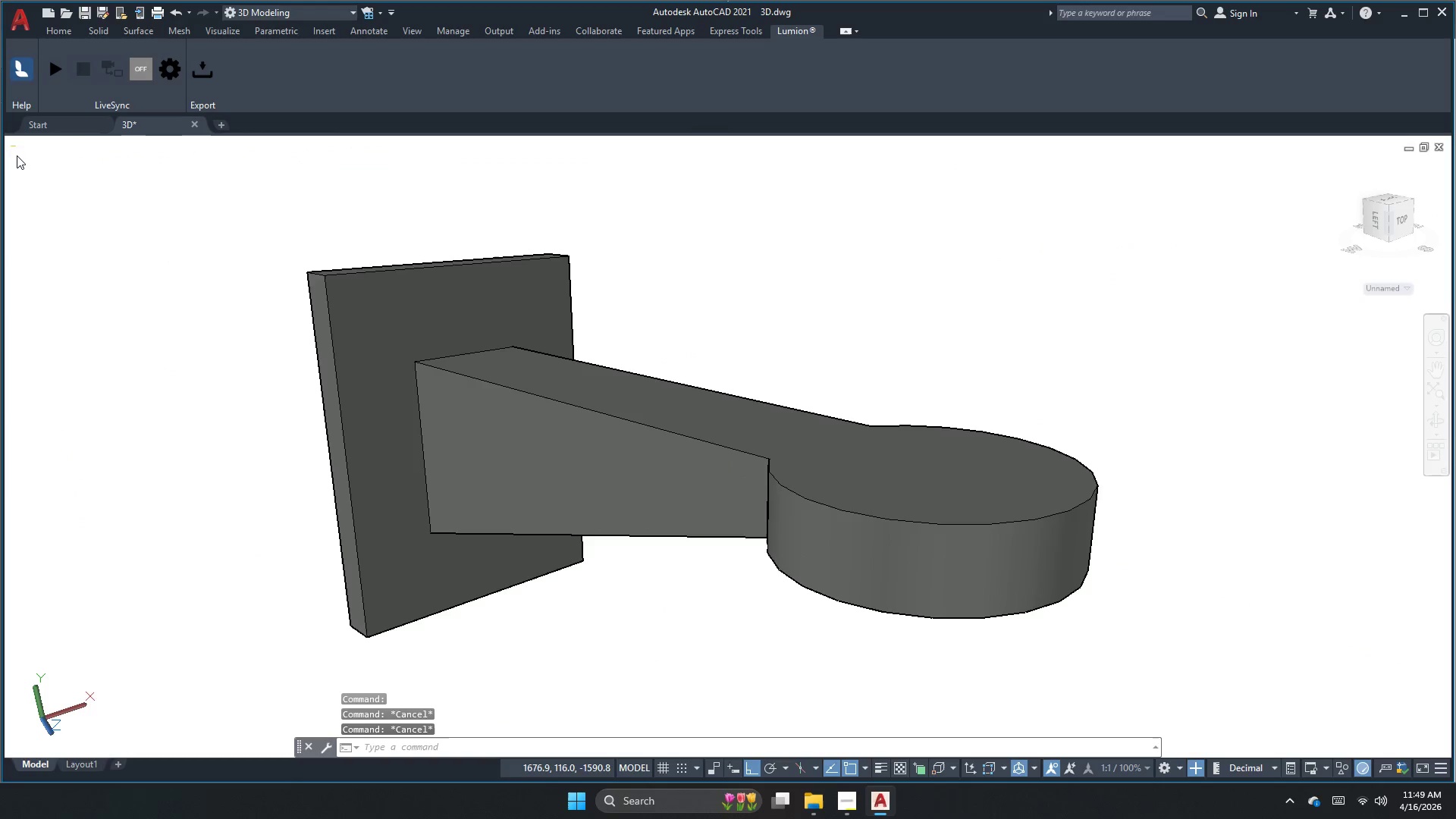 
scroll: coordinate [491, 393], scroll_direction: up, amount: 2.0
 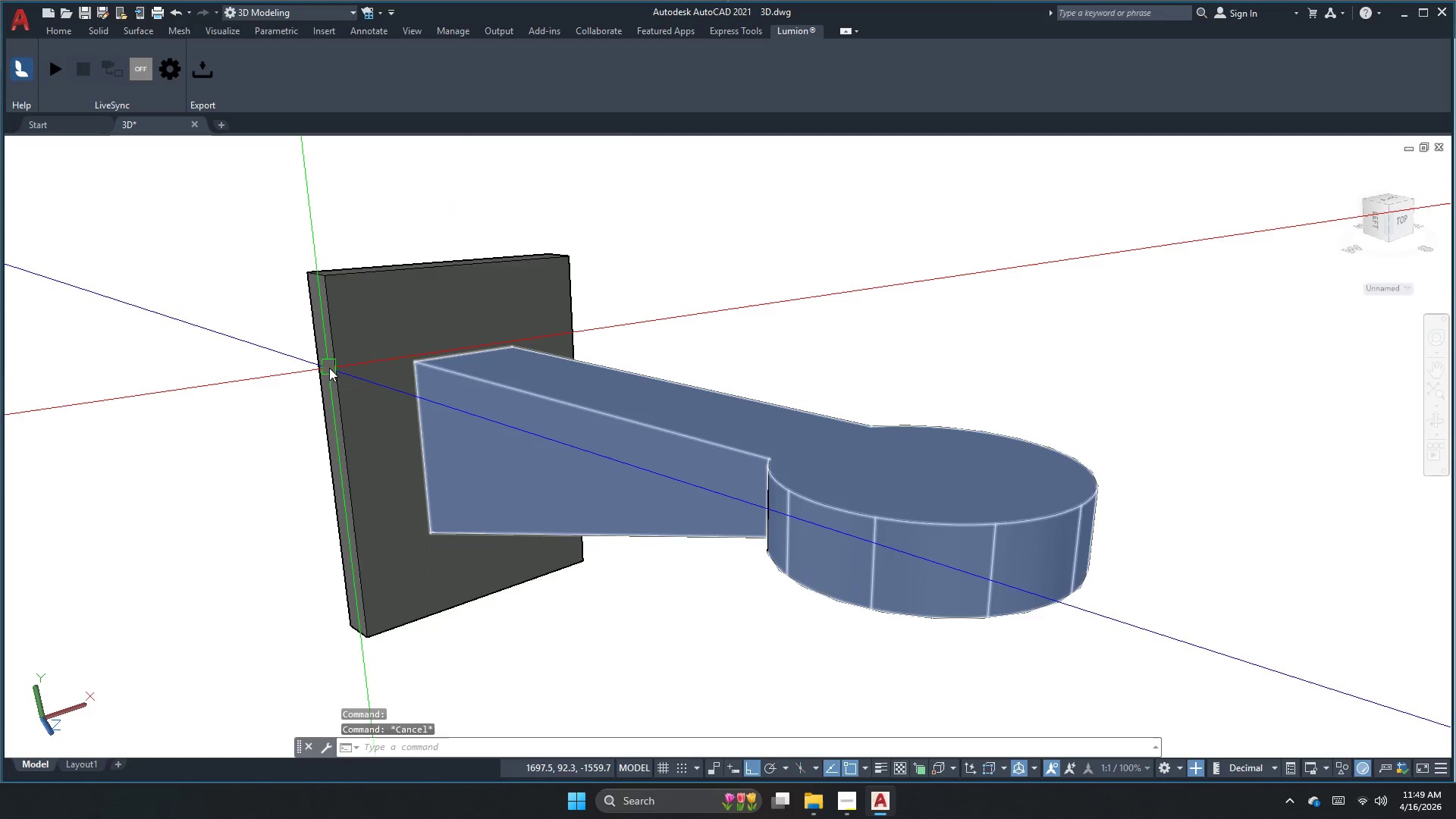 
left_click([28, 152])
 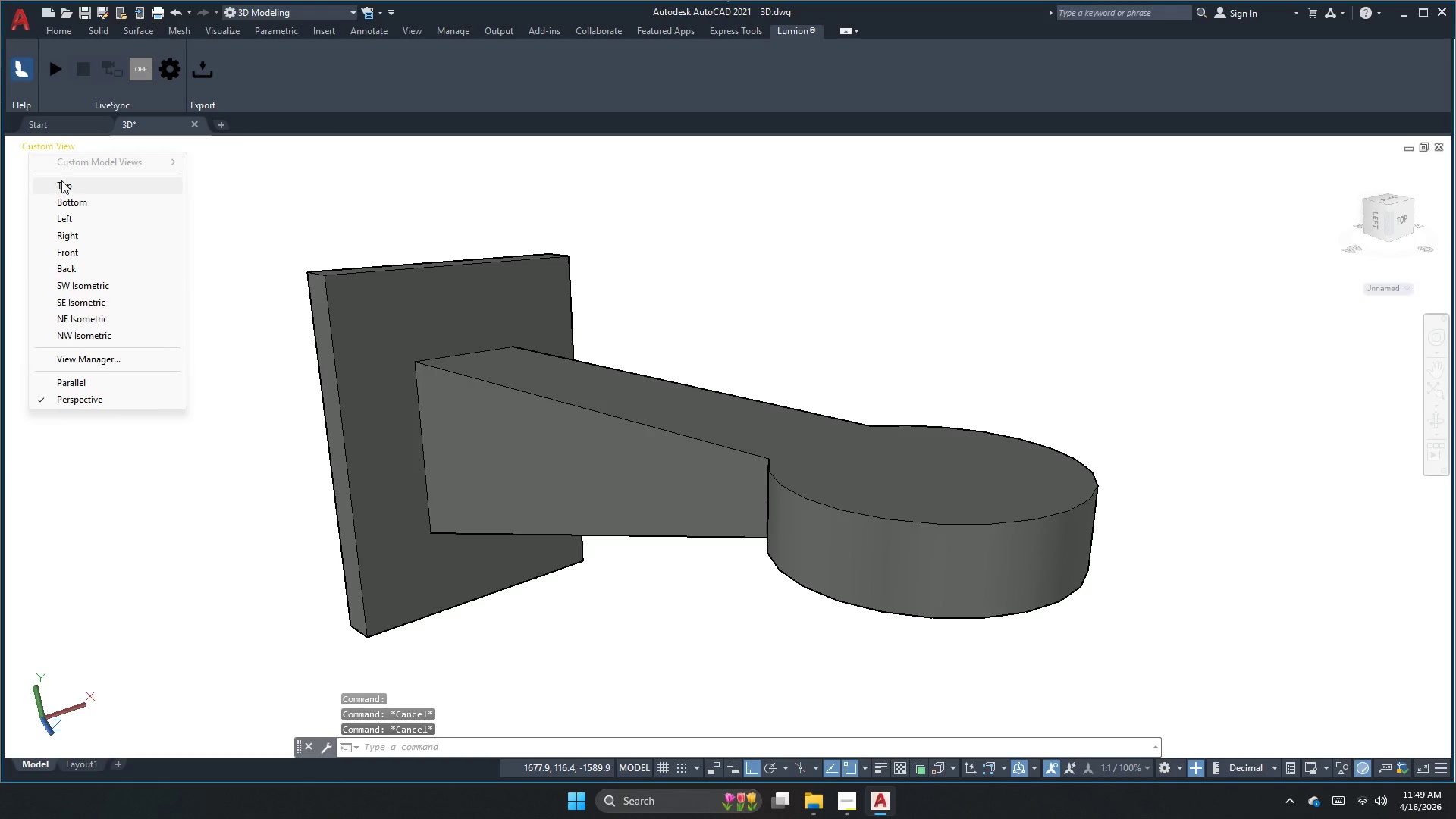 
left_click([62, 183])
 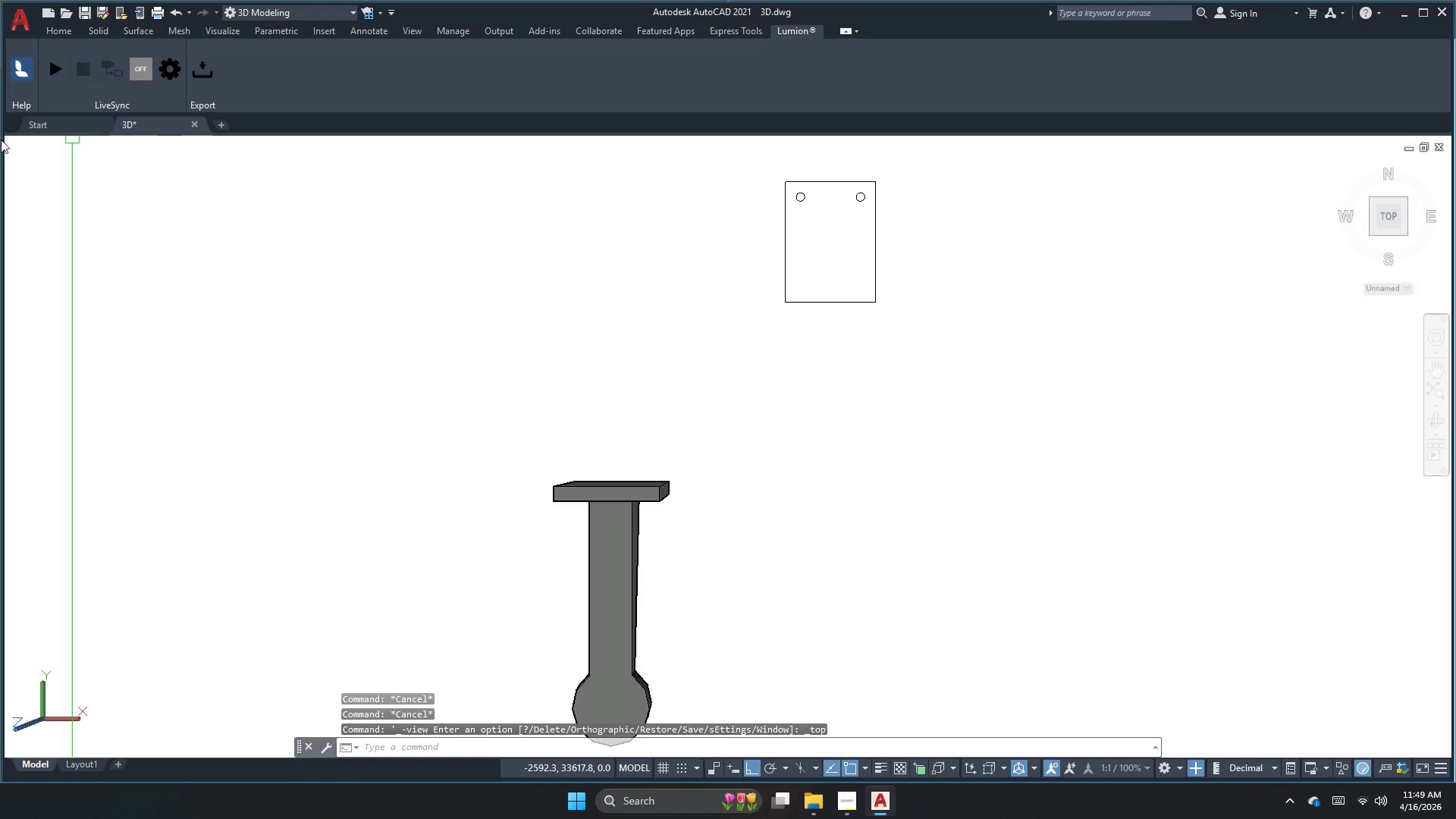 
key(Escape)
 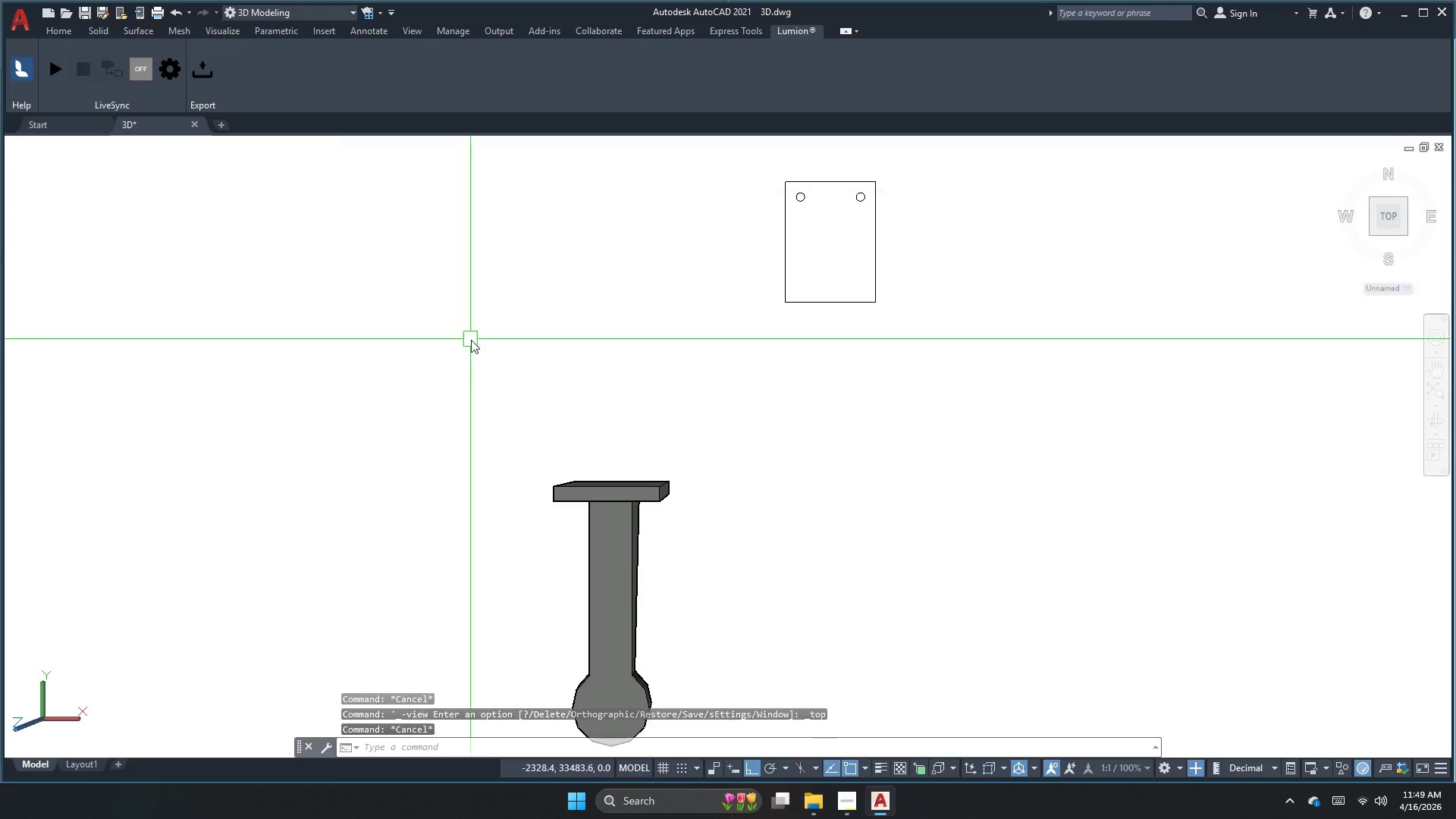 
left_click([471, 340])
 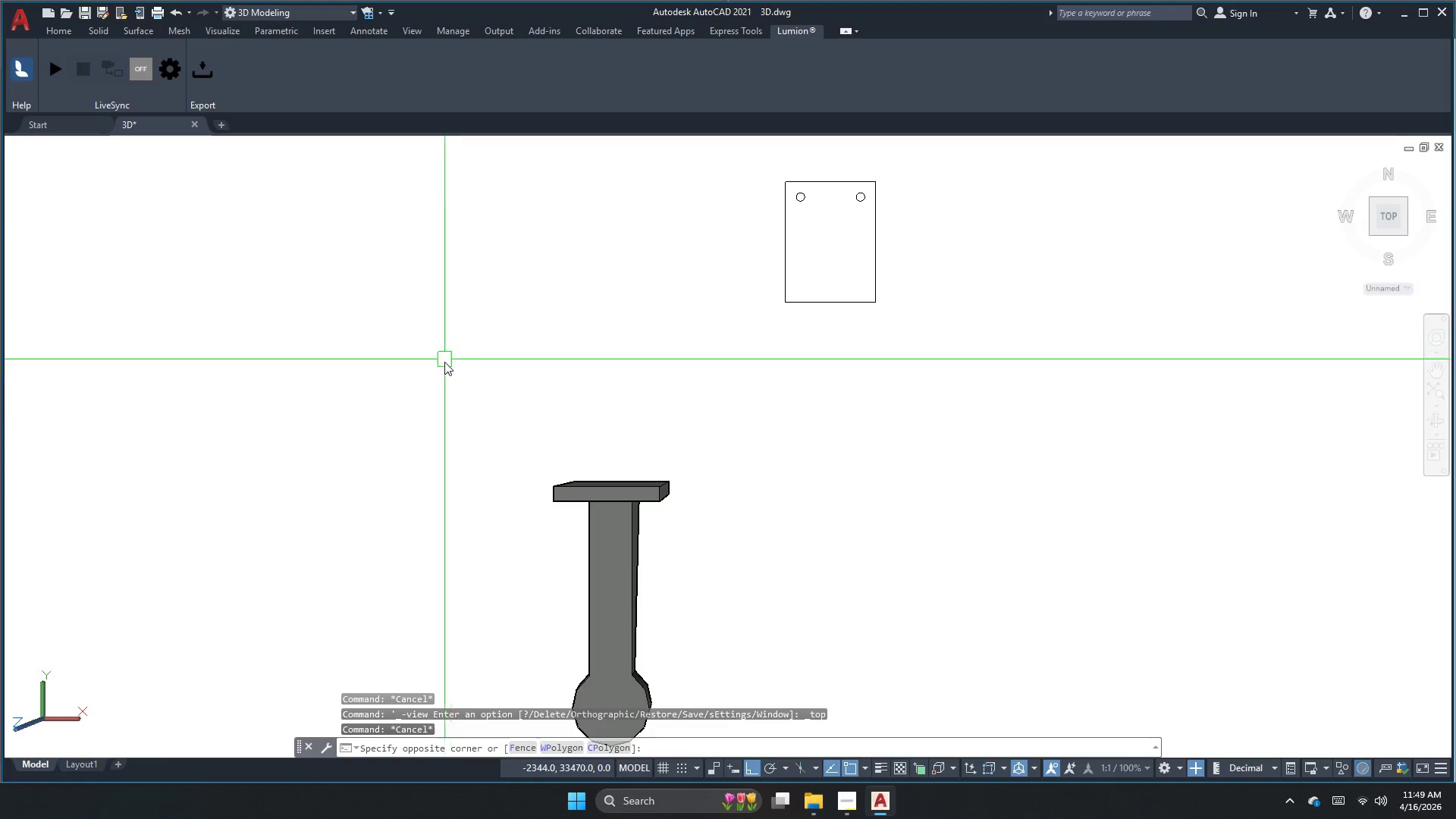 
key(Escape)
 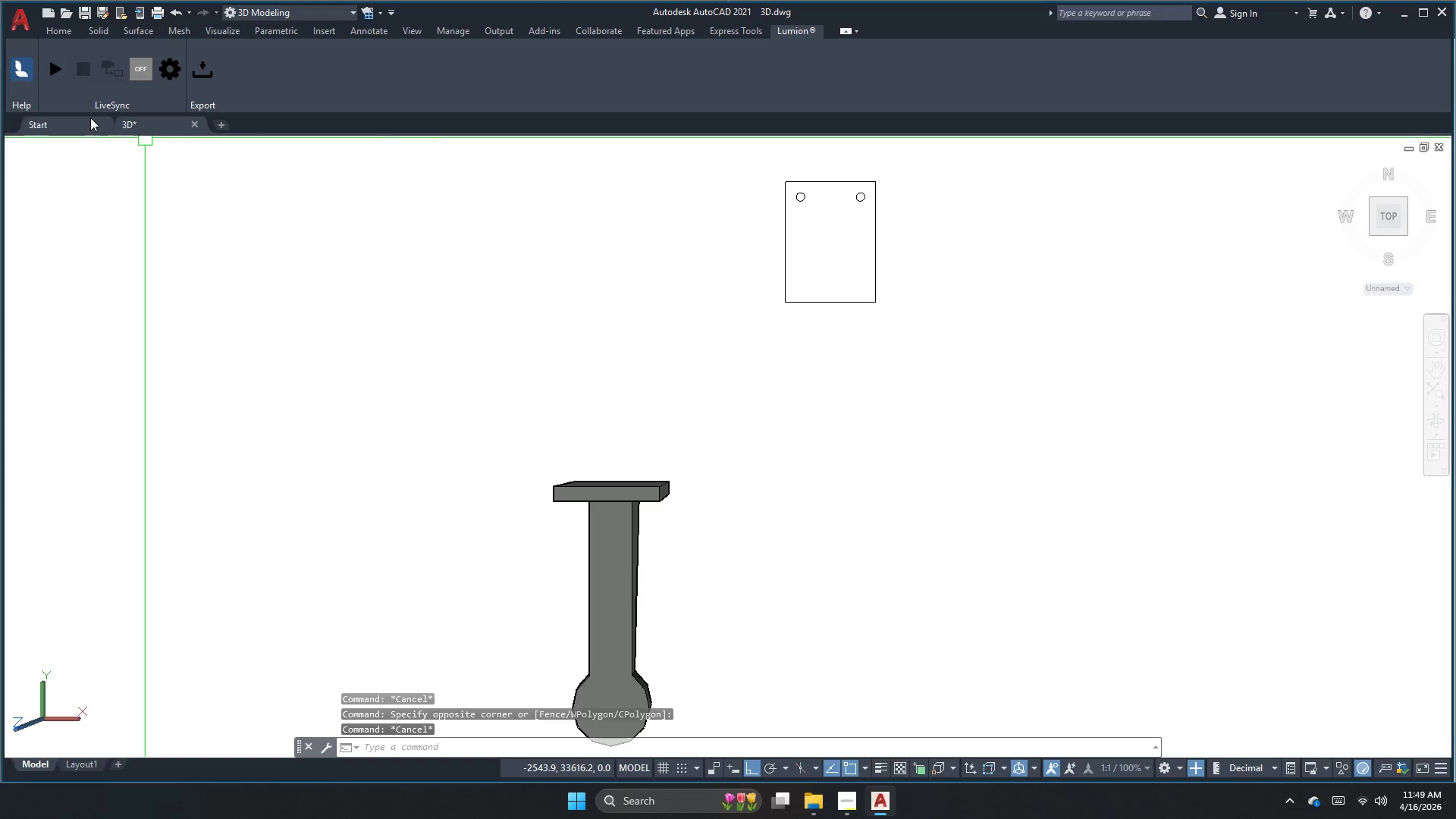 
left_click([90, 150])
 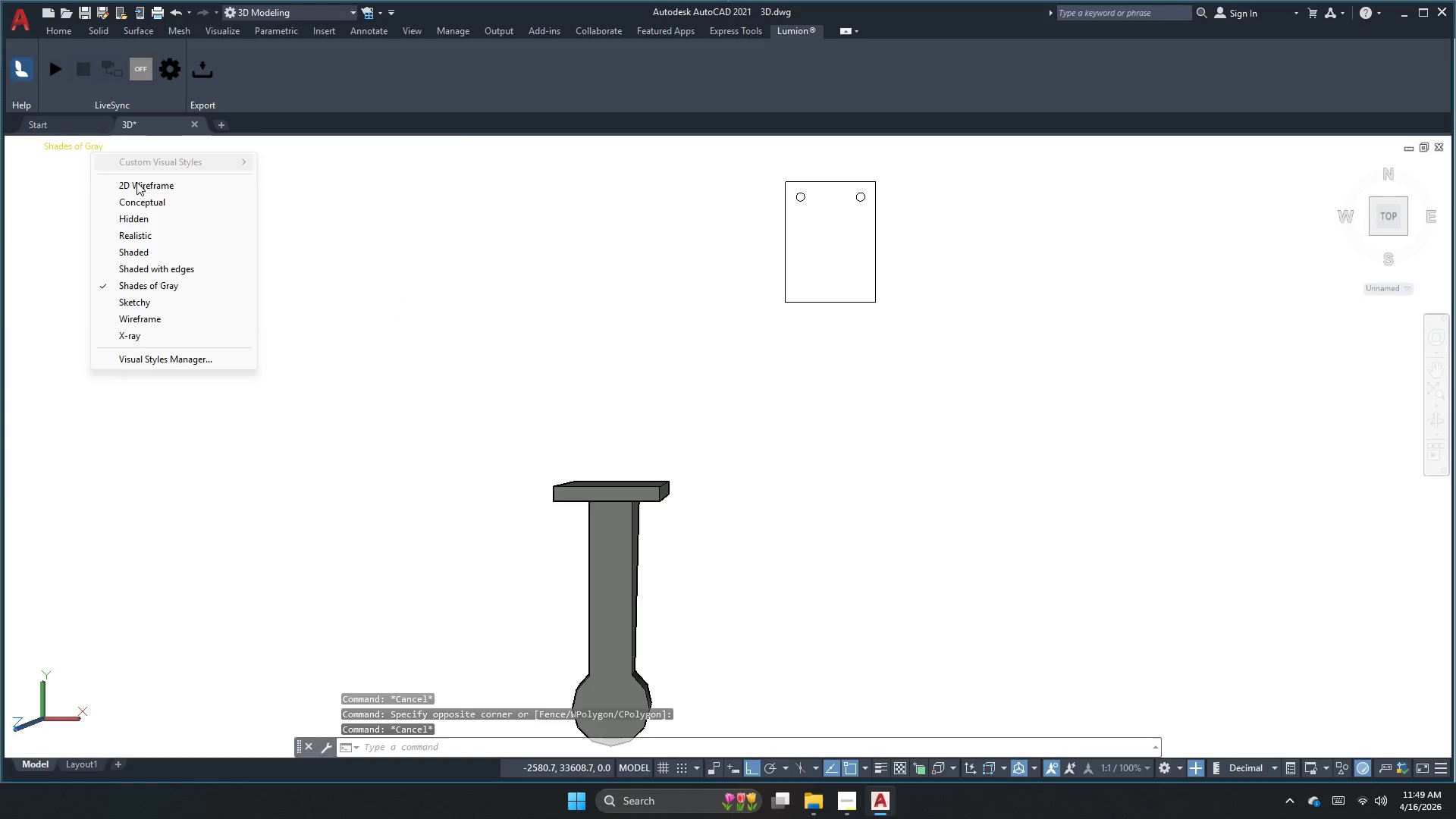 
left_click([147, 188])
 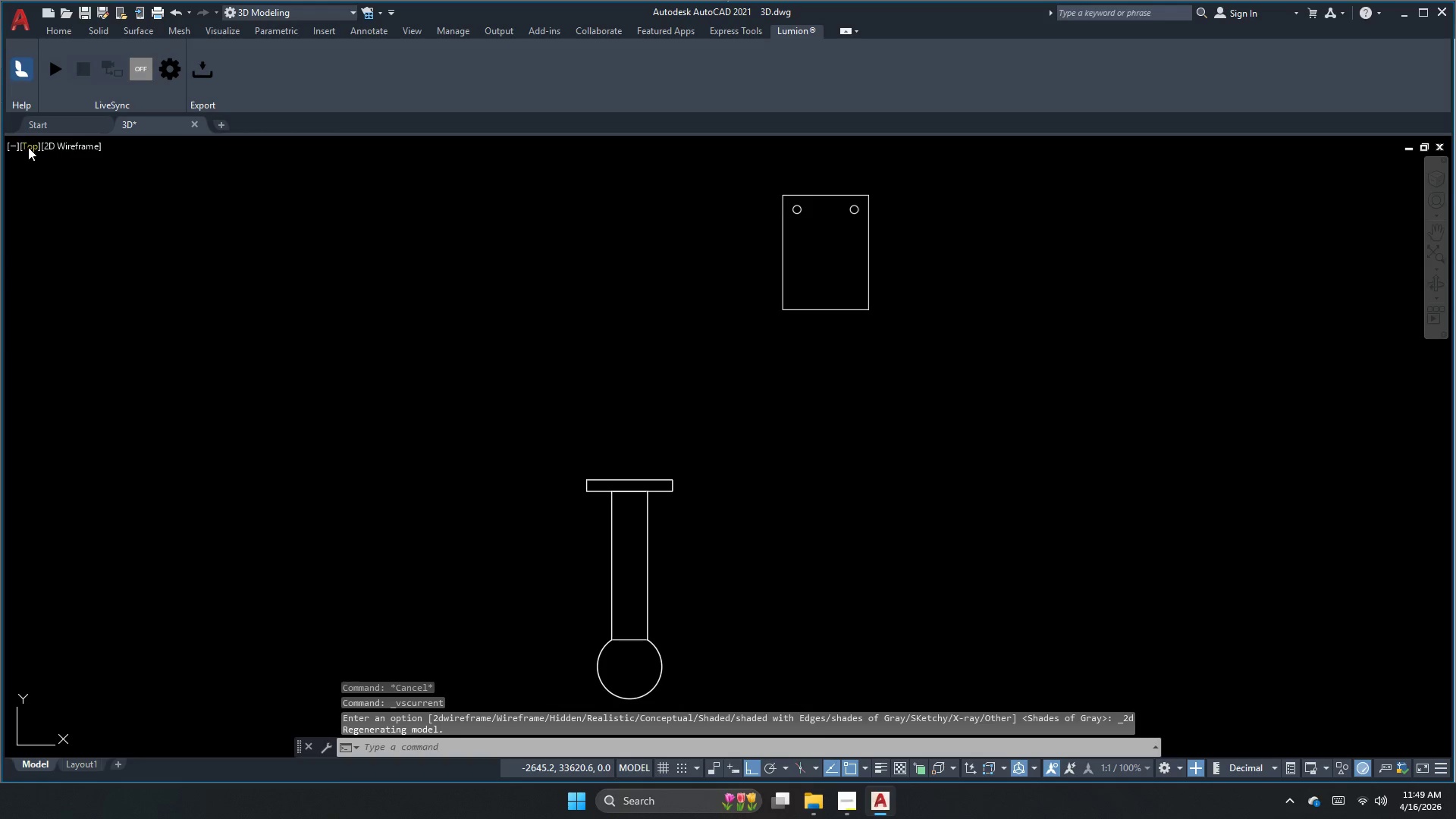 
key(Escape)
 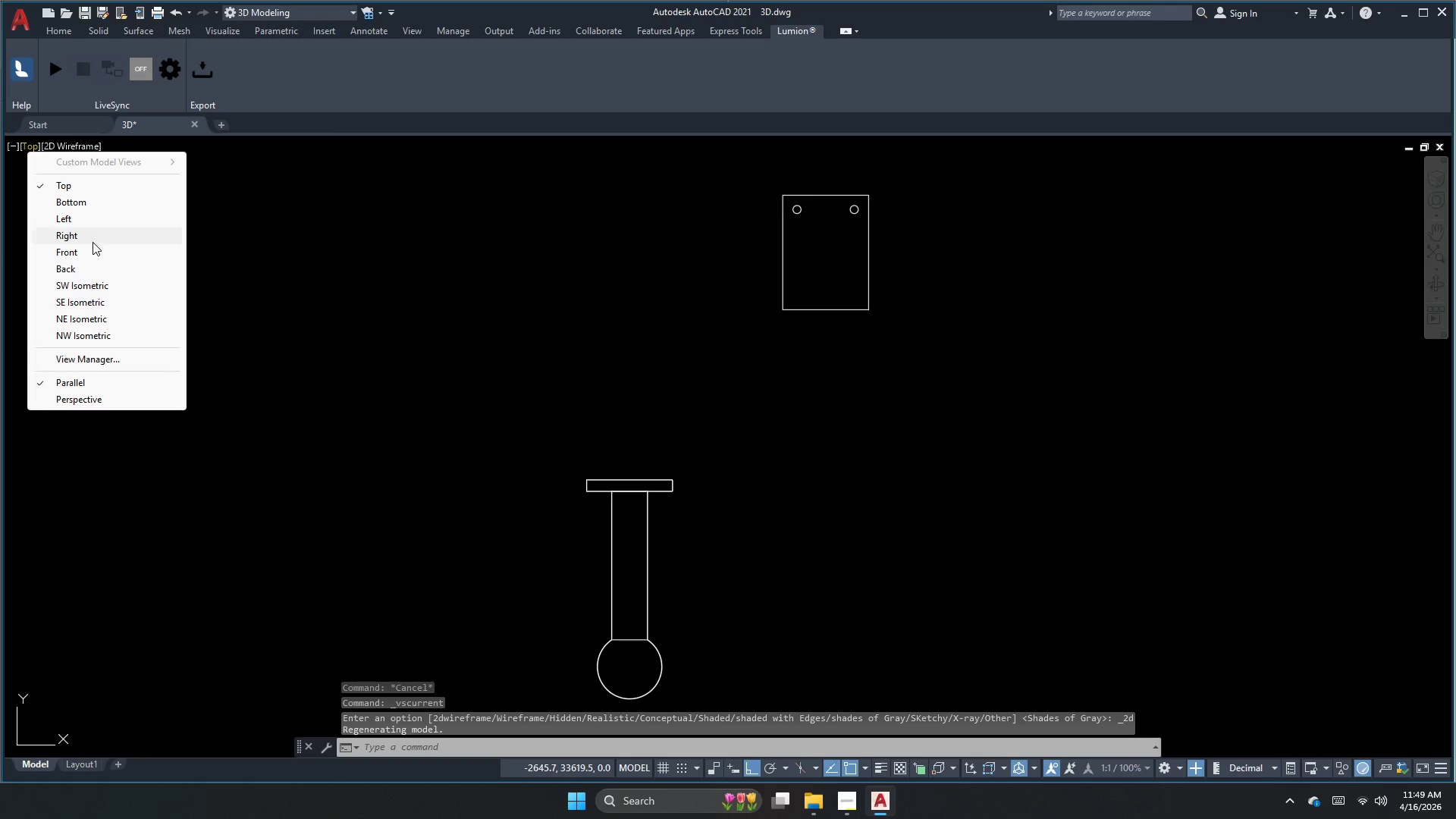 
left_click([92, 247])
 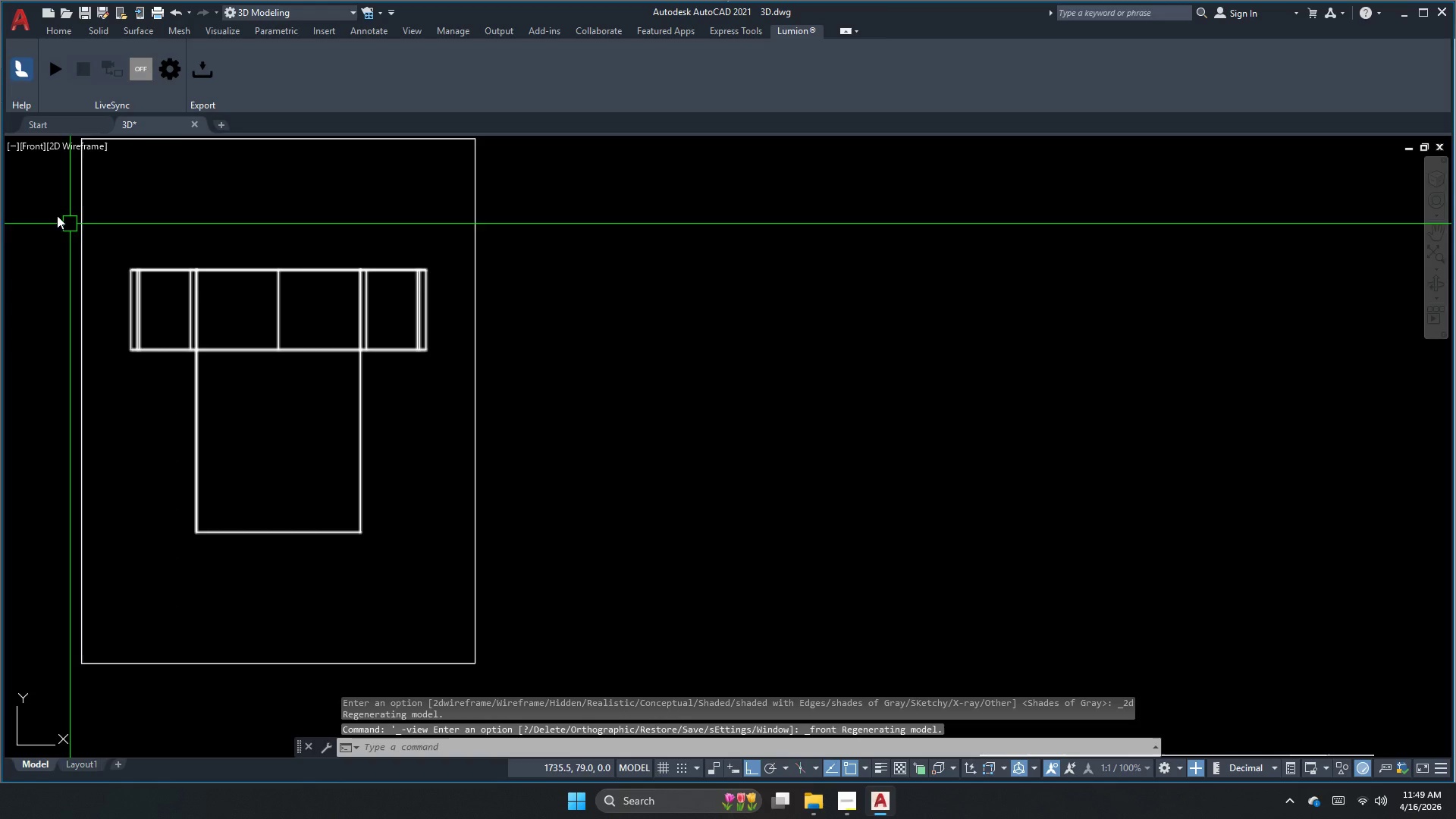 
scroll: coordinate [198, 346], scroll_direction: down, amount: 1.0
 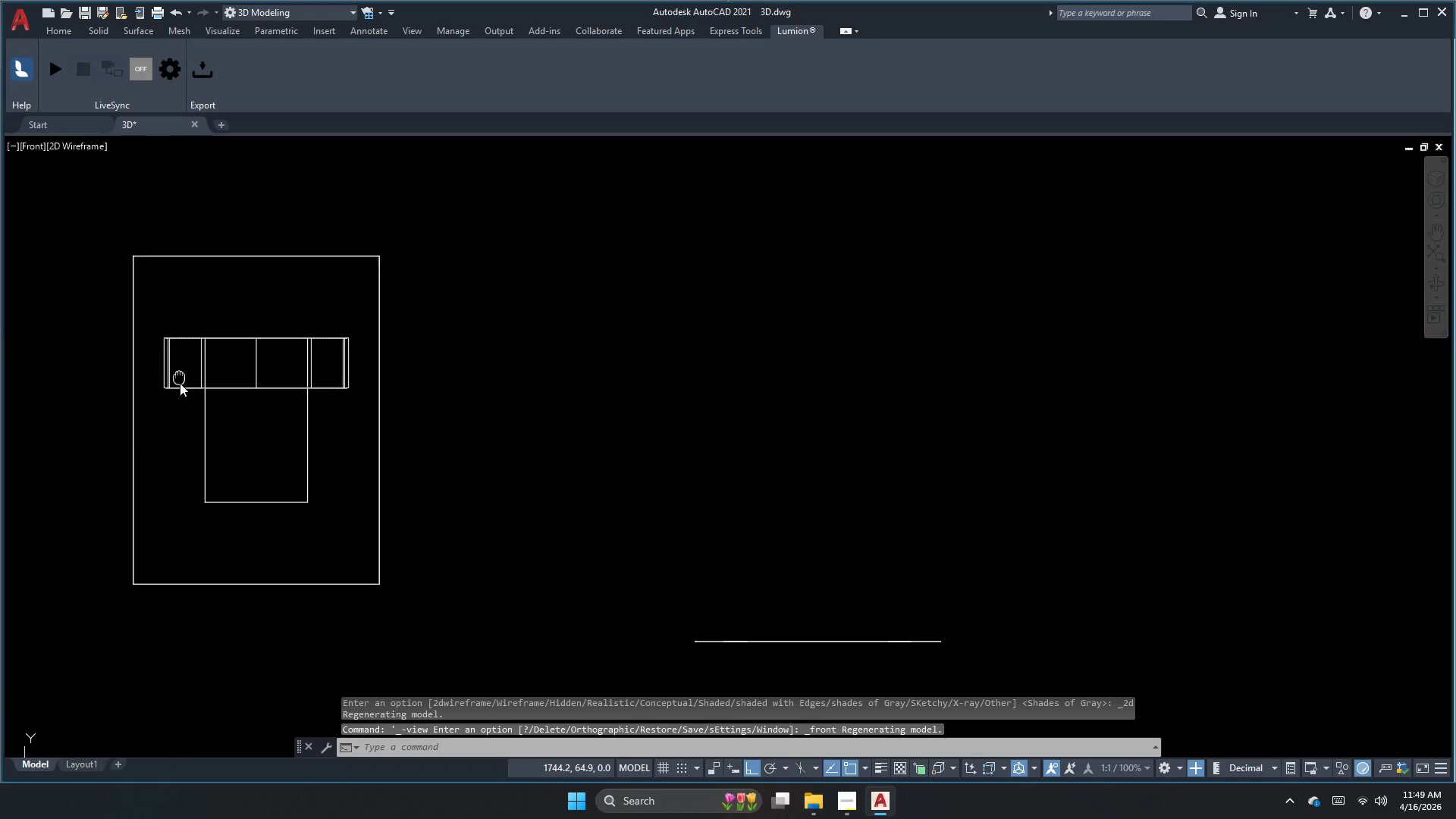 
key(Escape)
type(rec )
 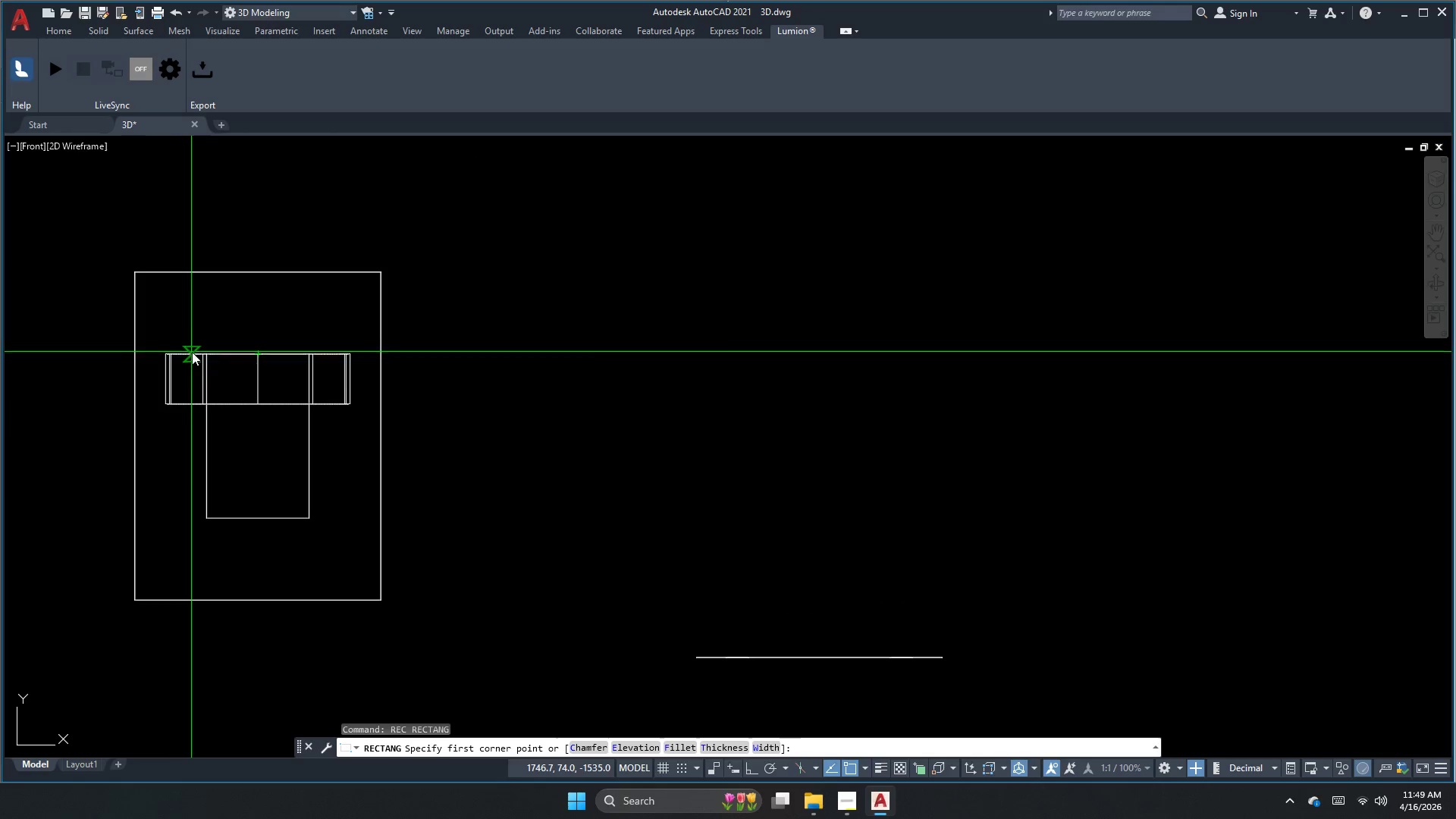 
scroll: coordinate [193, 350], scroll_direction: up, amount: 3.0
 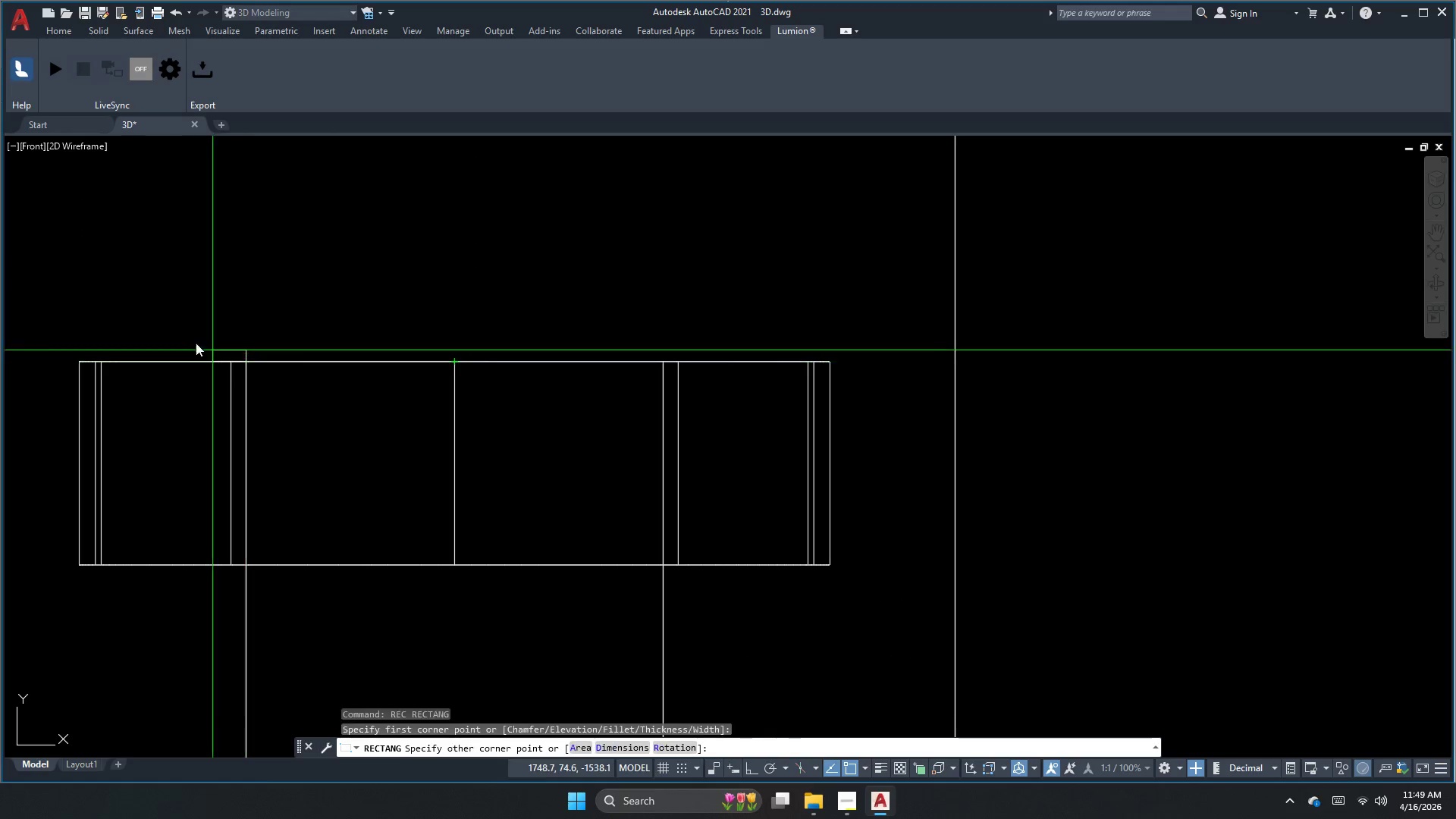 
scroll: coordinate [215, 376], scroll_direction: down, amount: 2.0
 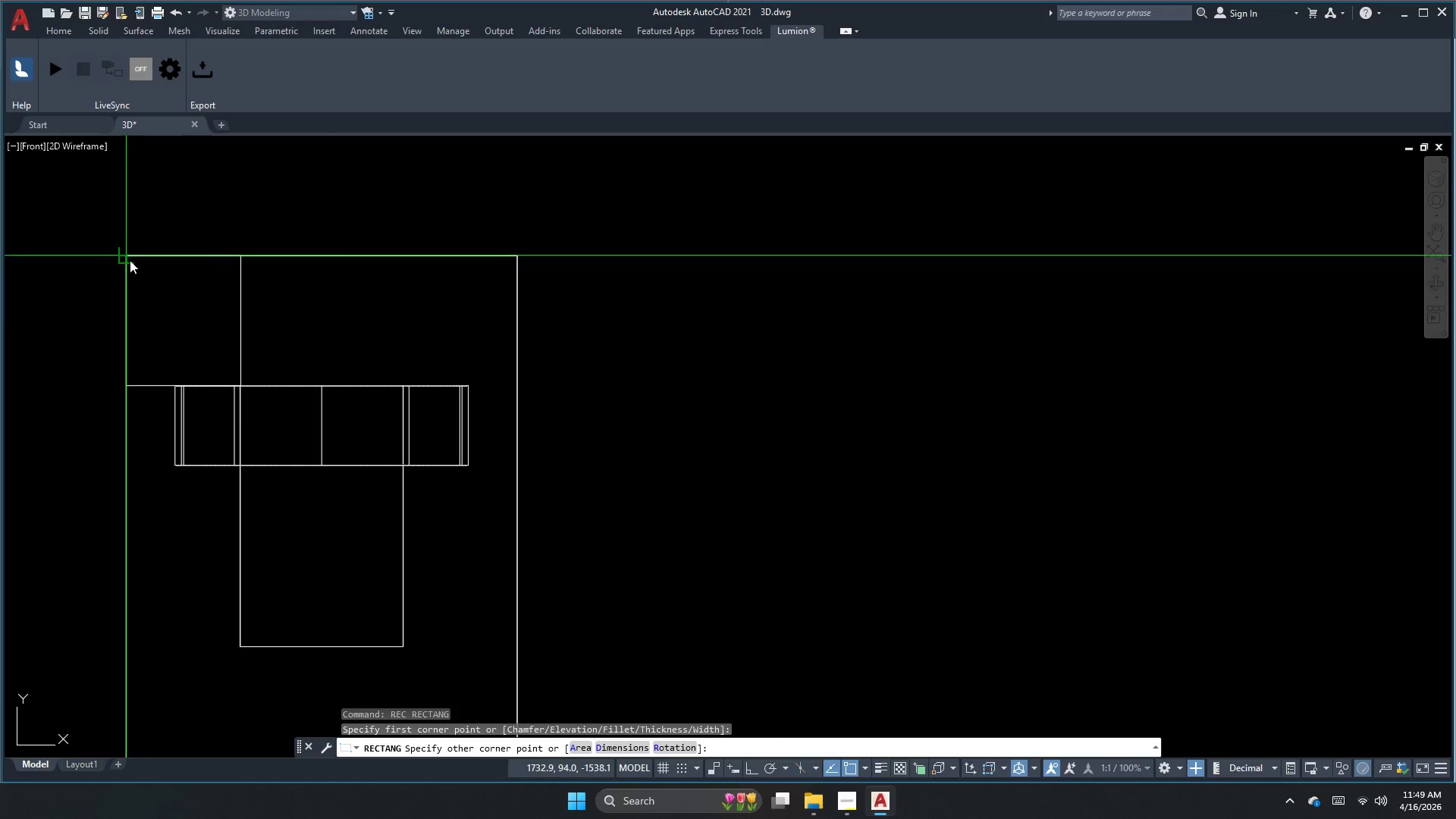 
left_click([125, 256])
 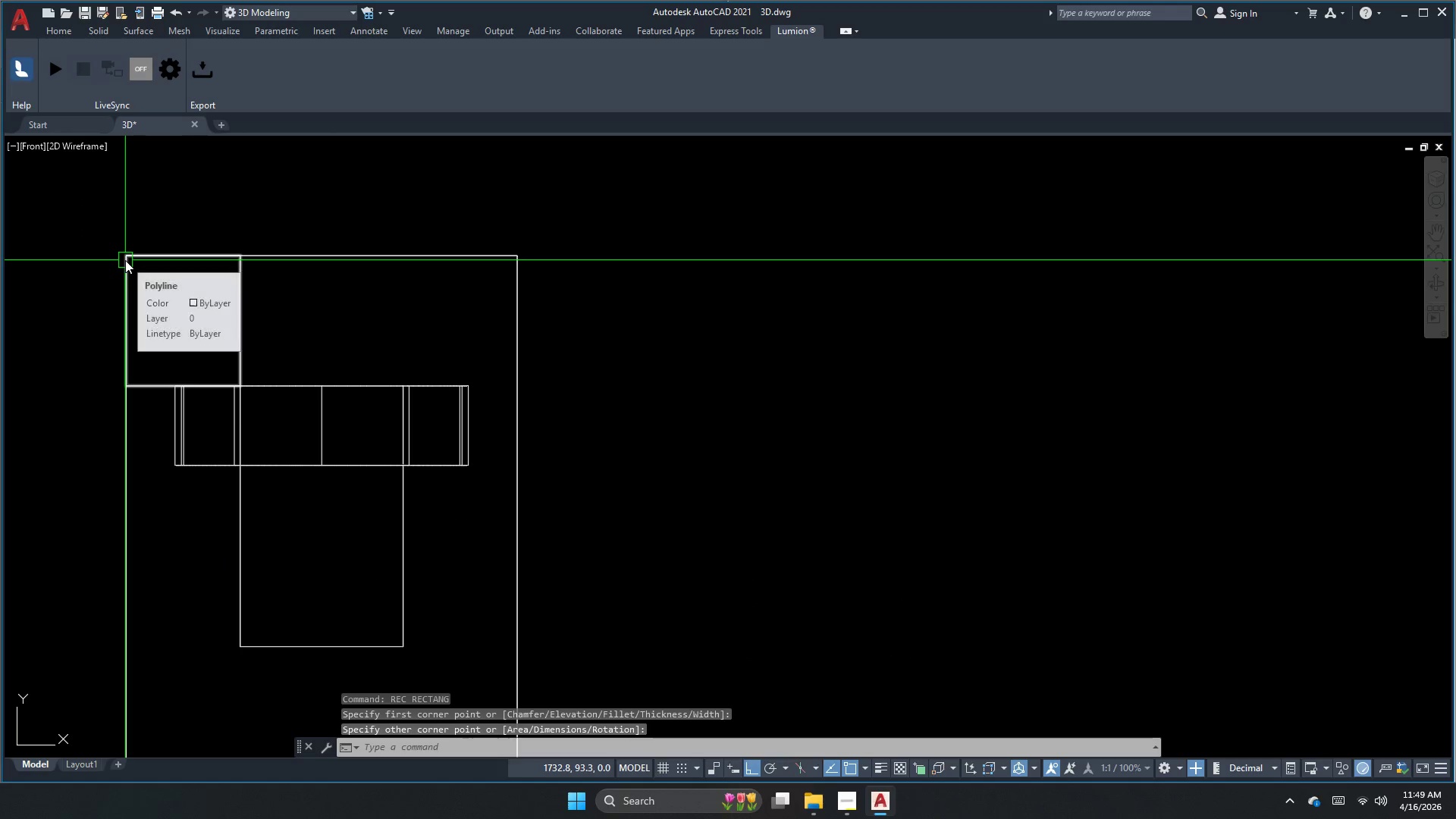 
hold_key(key=Escape, duration=0.33)
 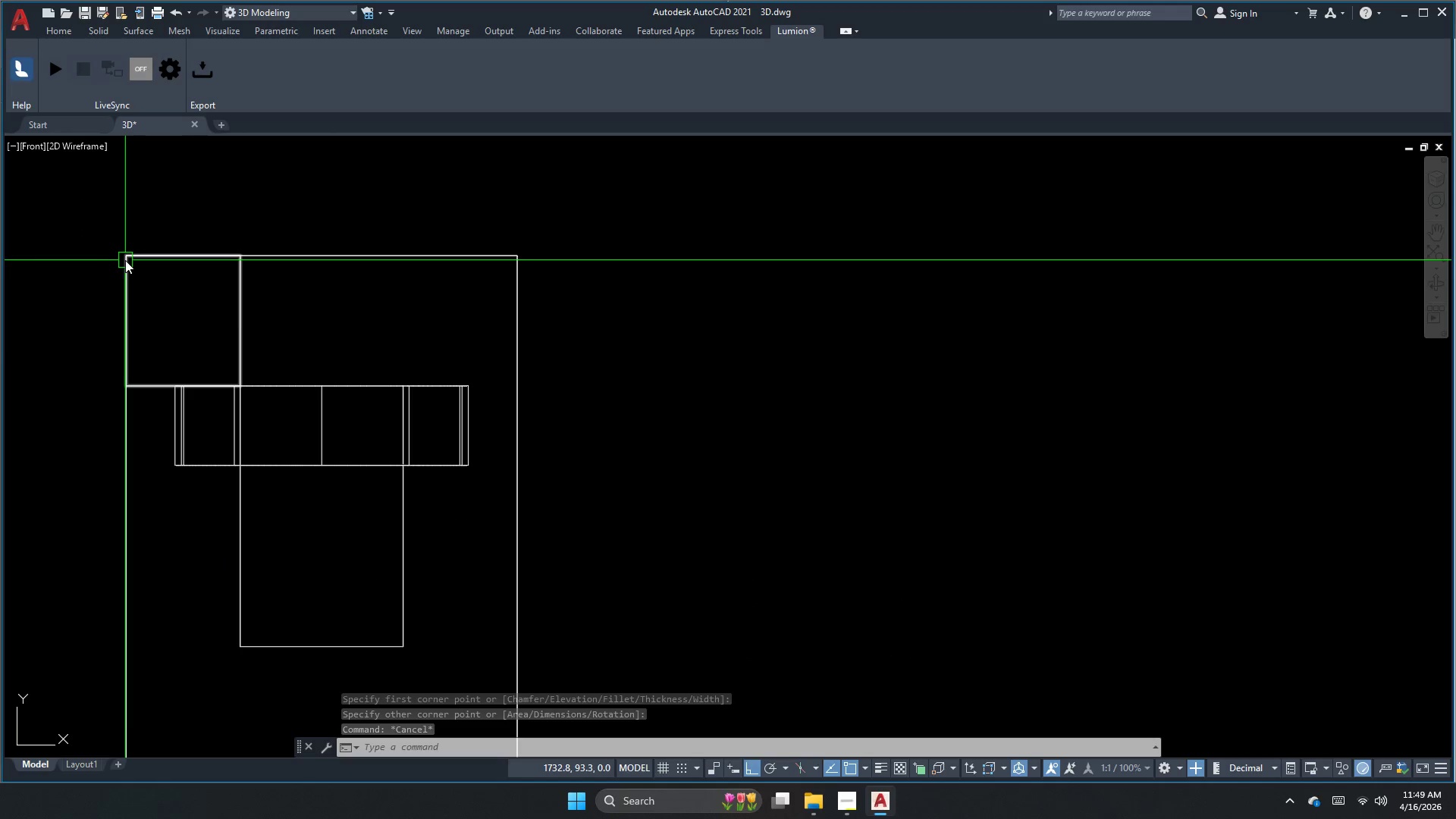 
key(Escape)
 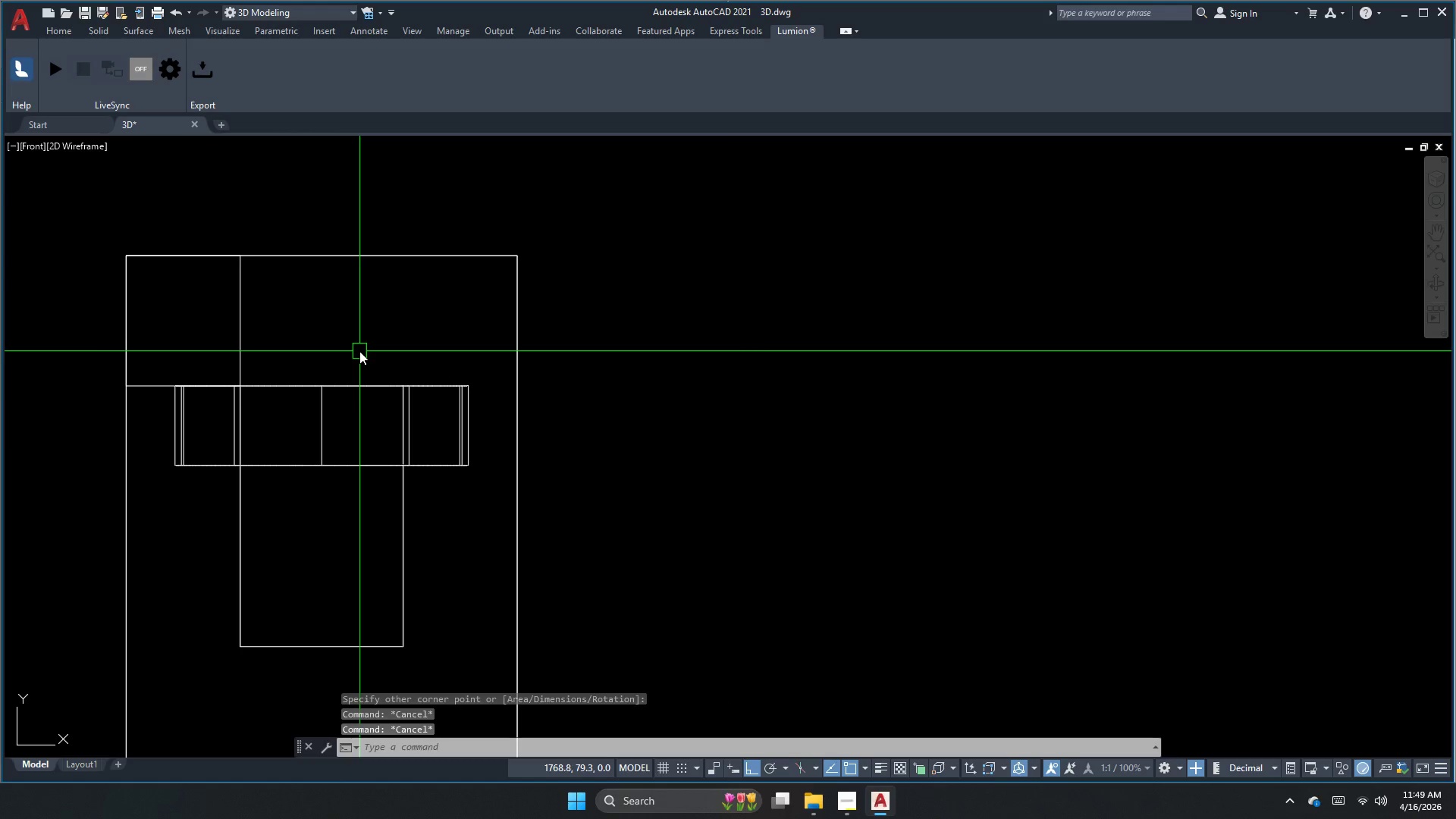 
key(Escape)
 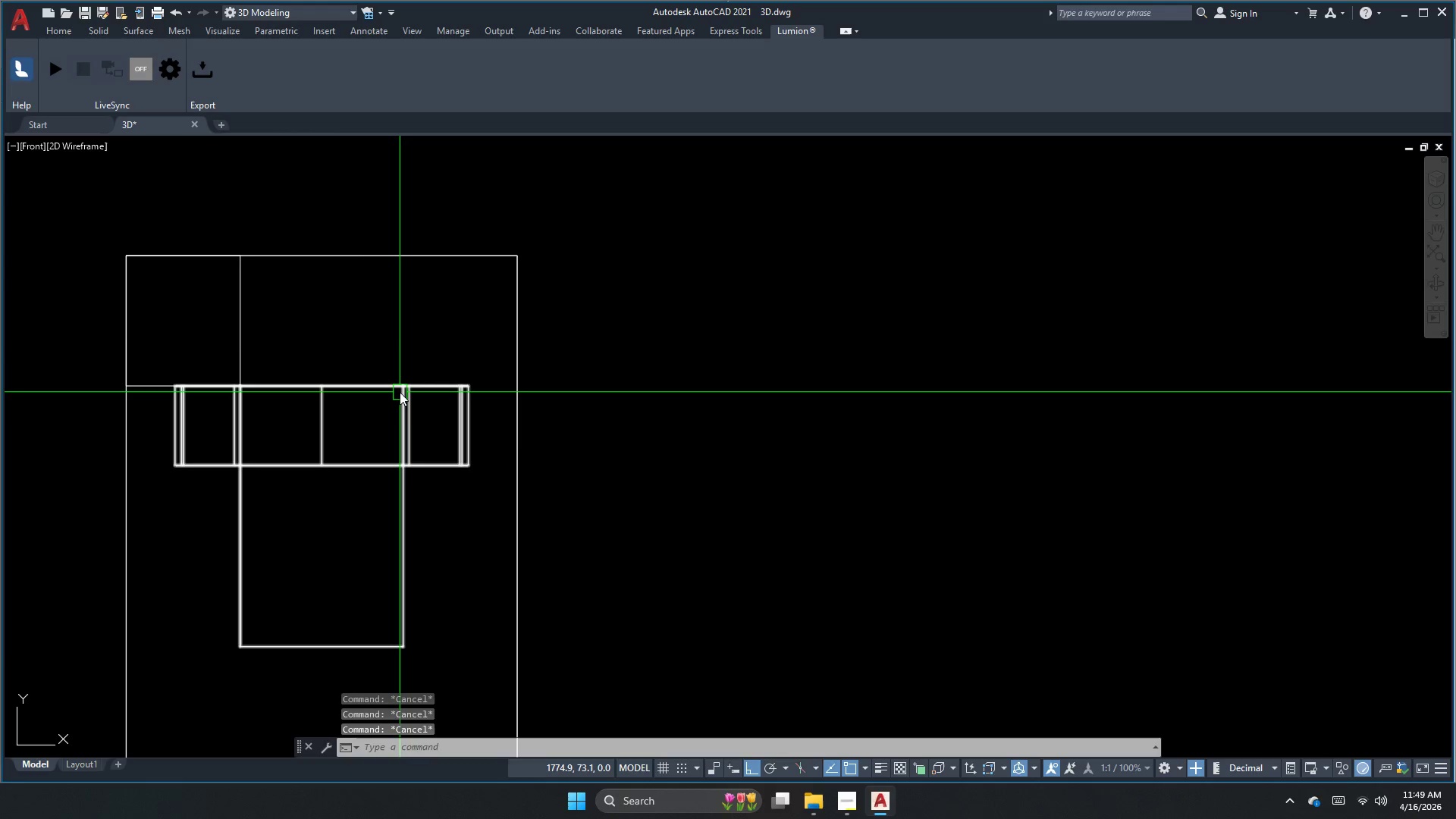 
scroll: coordinate [239, 334], scroll_direction: up, amount: 1.0
 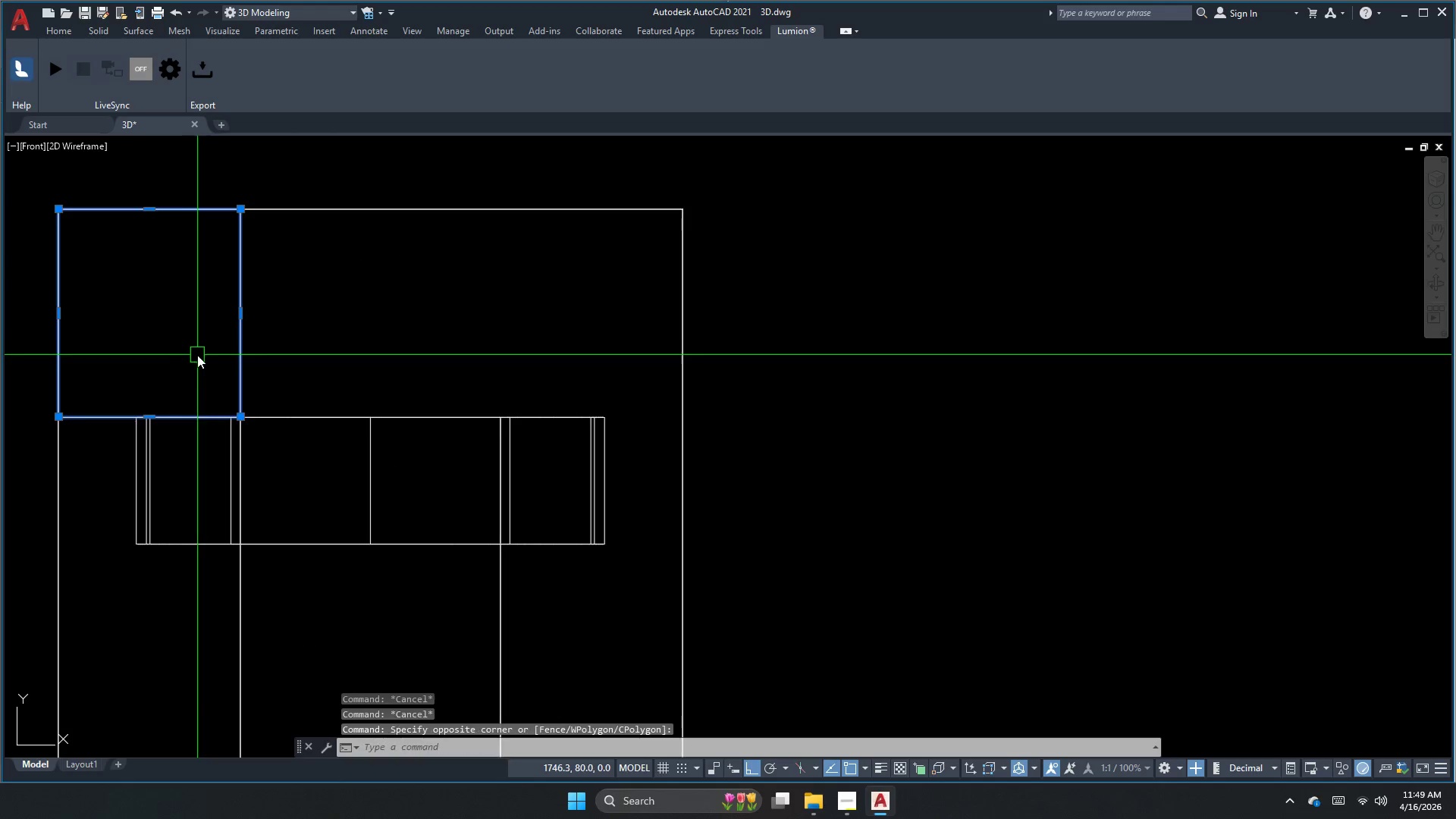 
mouse_move([224, 352])
 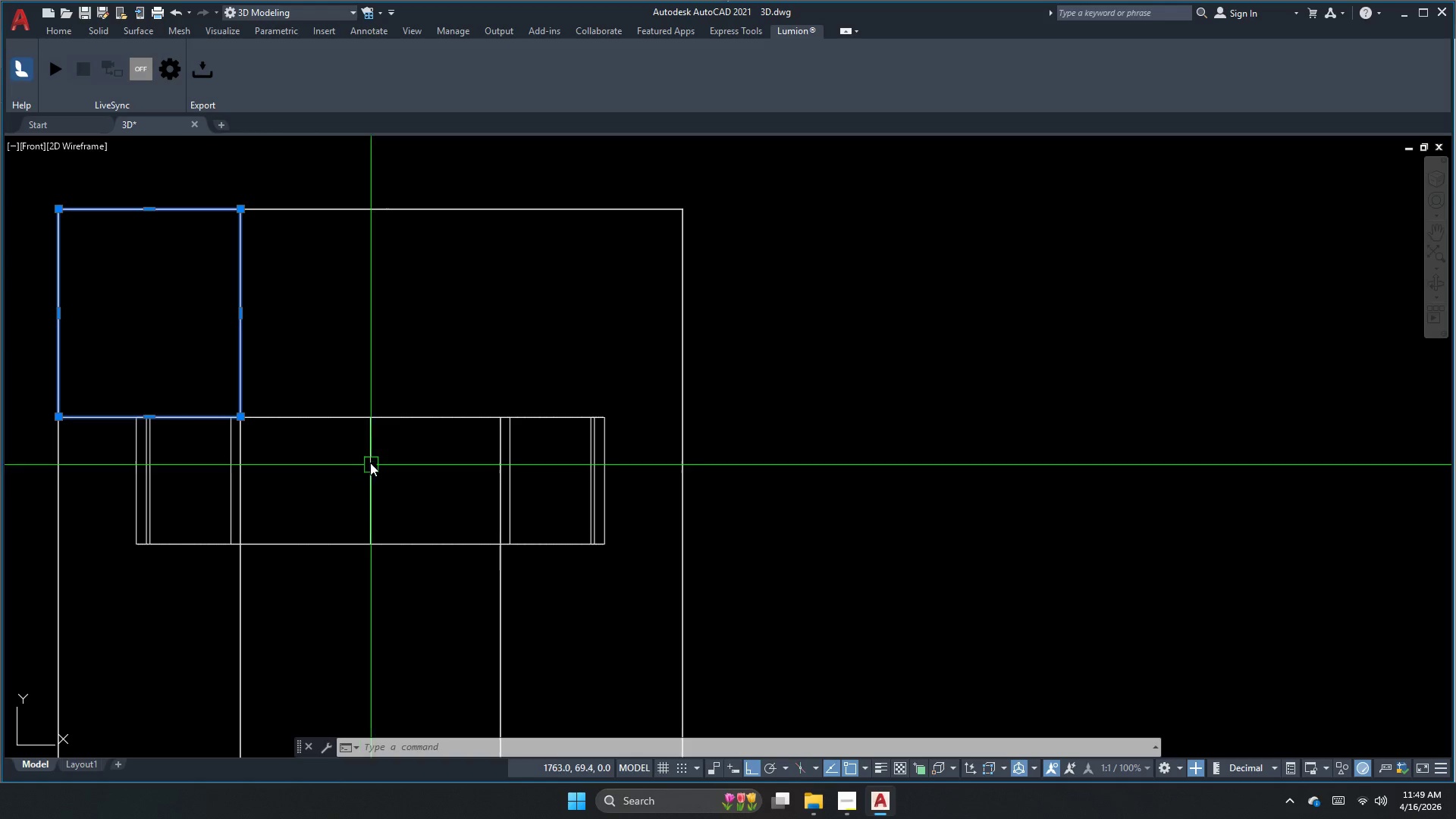 
key(Escape)
 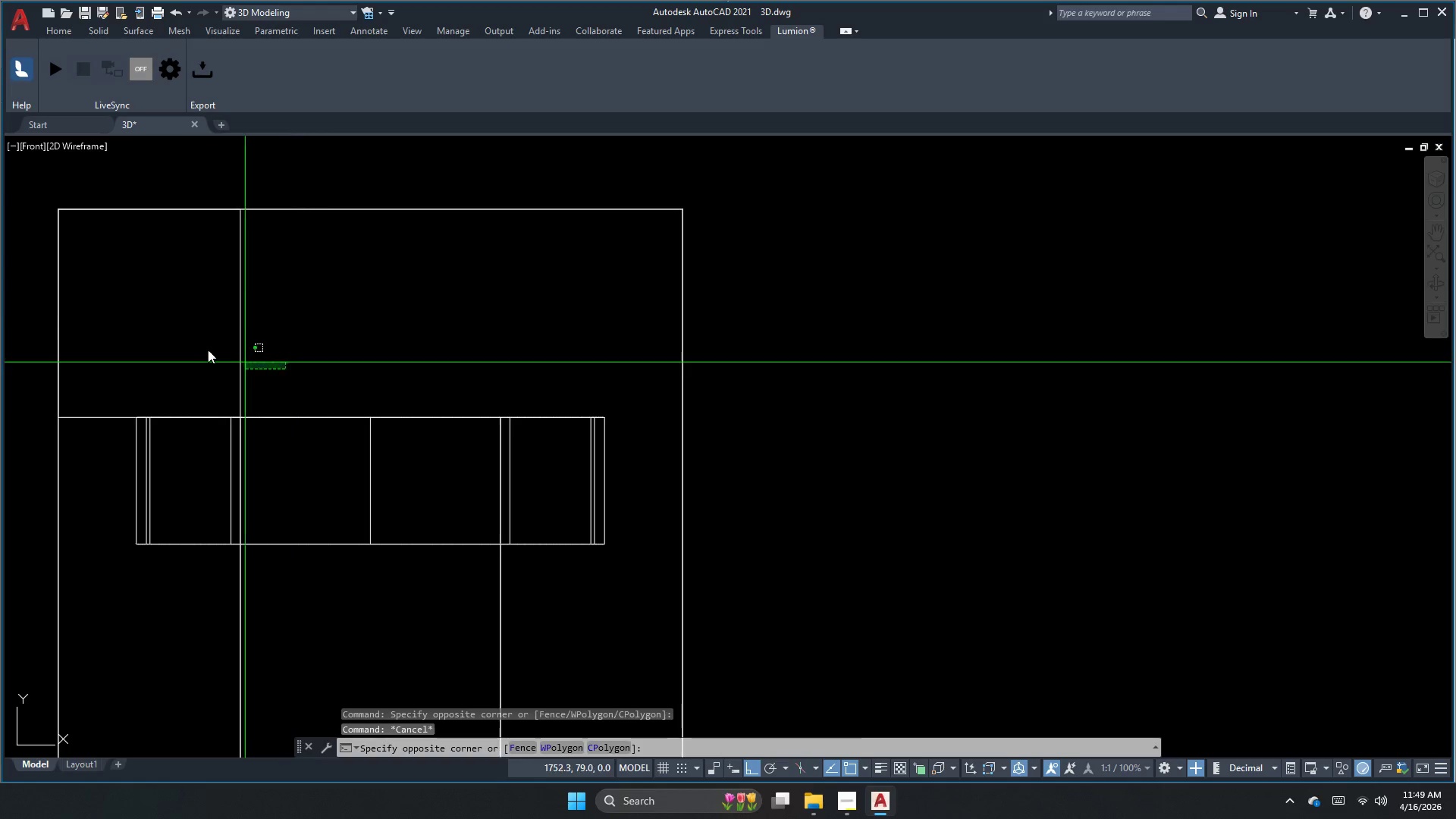 
key(E)
 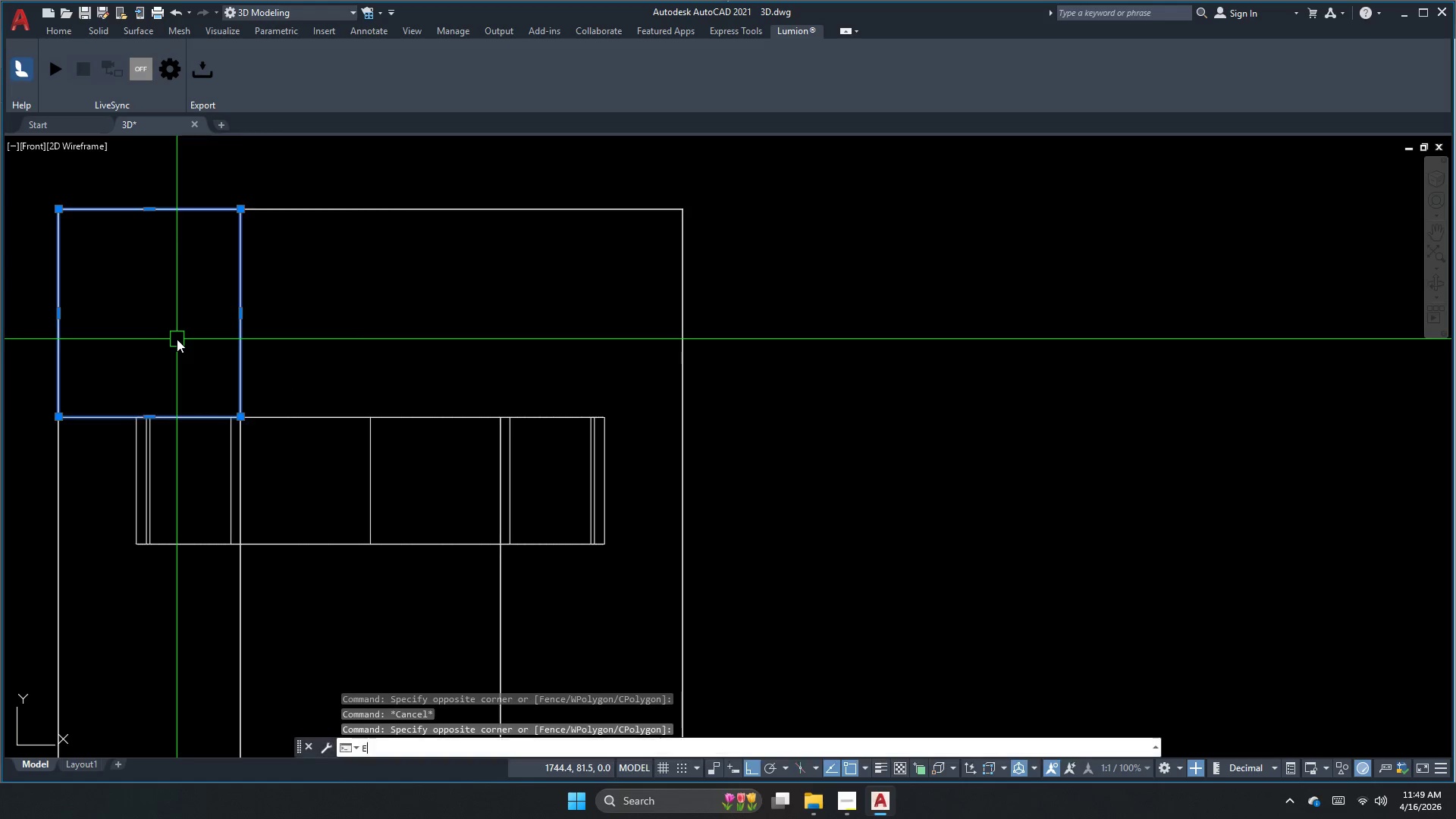 
key(Space)
 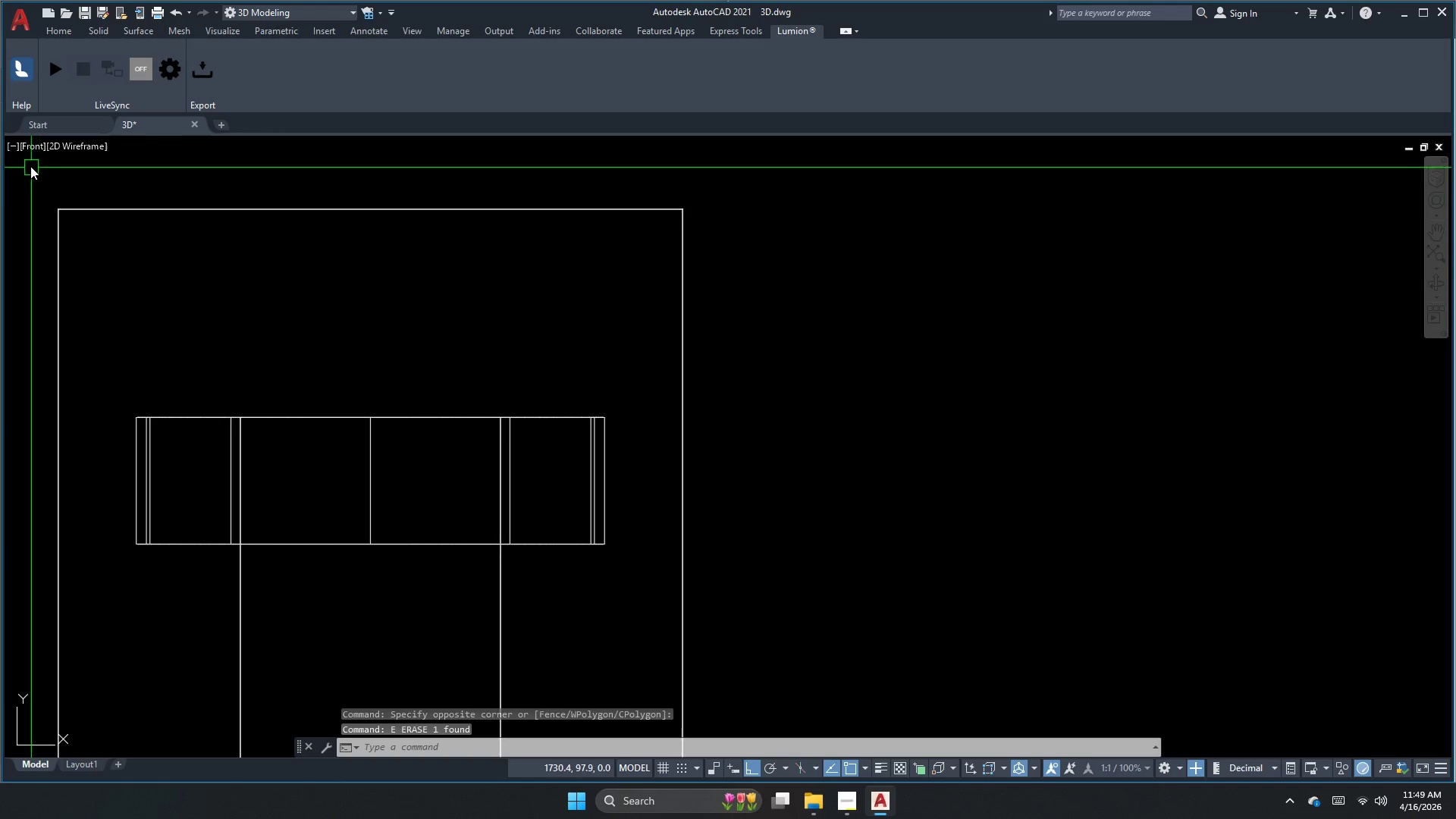 
left_click([28, 149])
 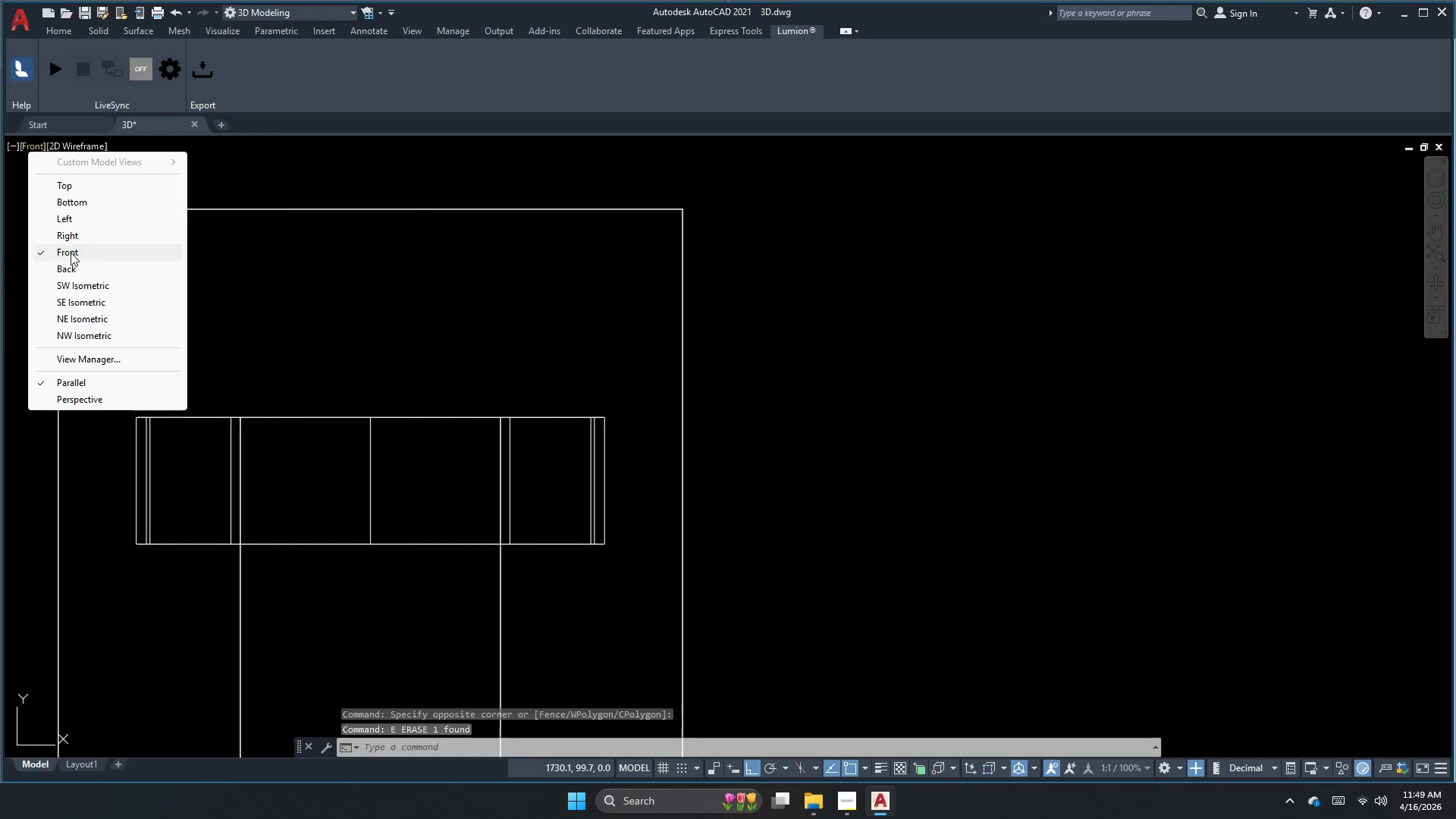 
left_click([70, 285])
 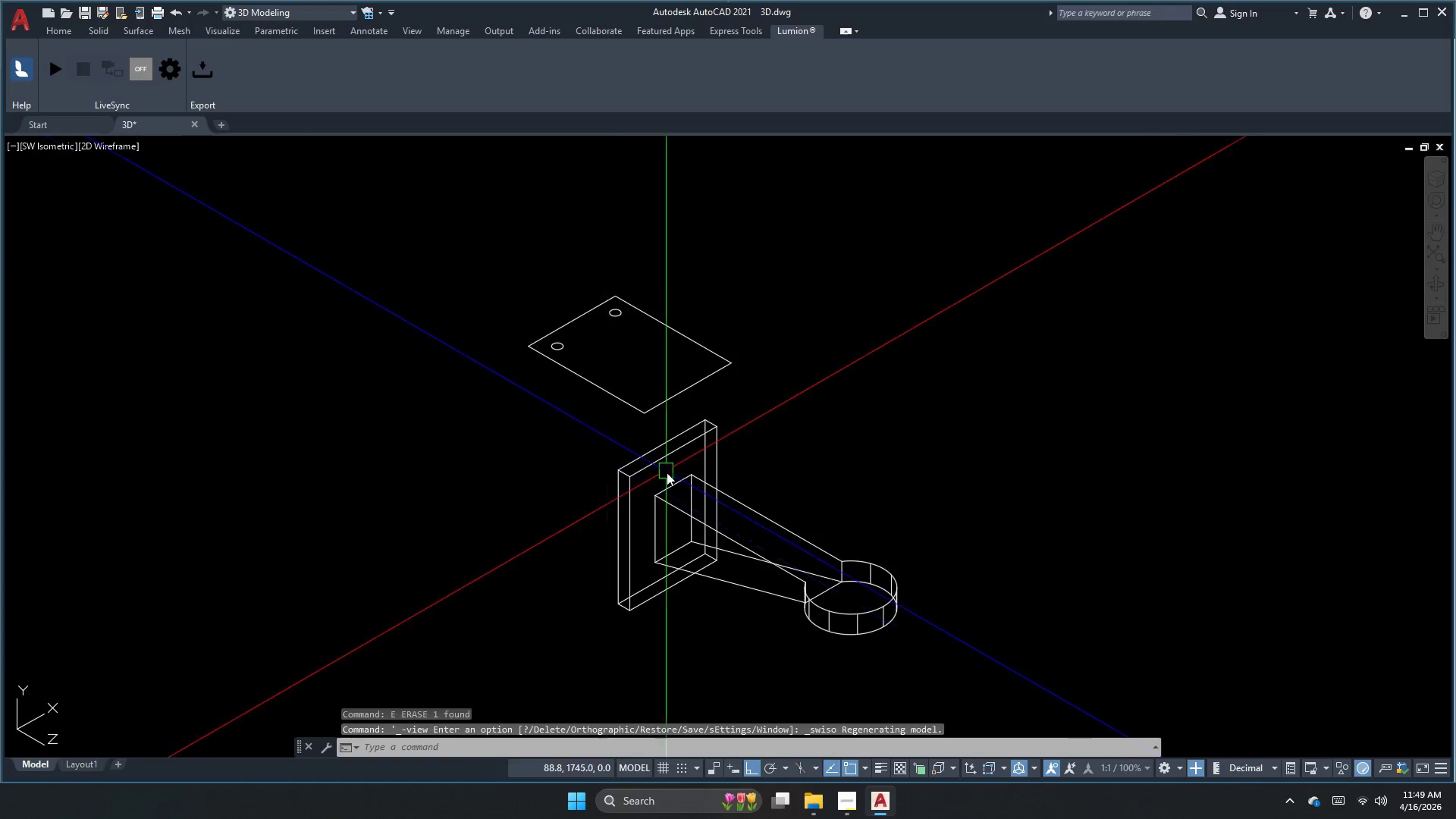 
key(Escape)
type(re)
 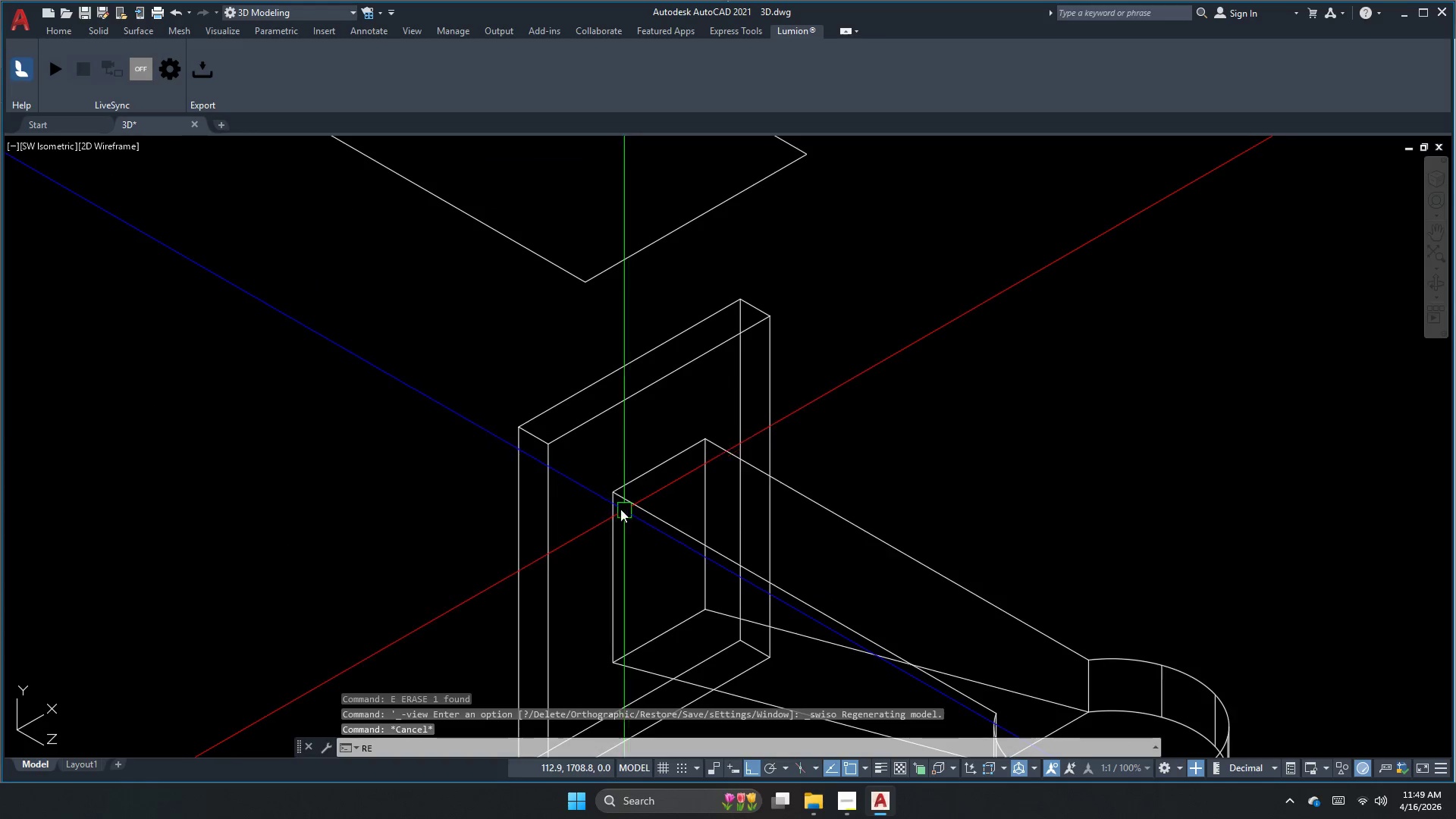 
scroll: coordinate [680, 498], scroll_direction: up, amount: 2.0
 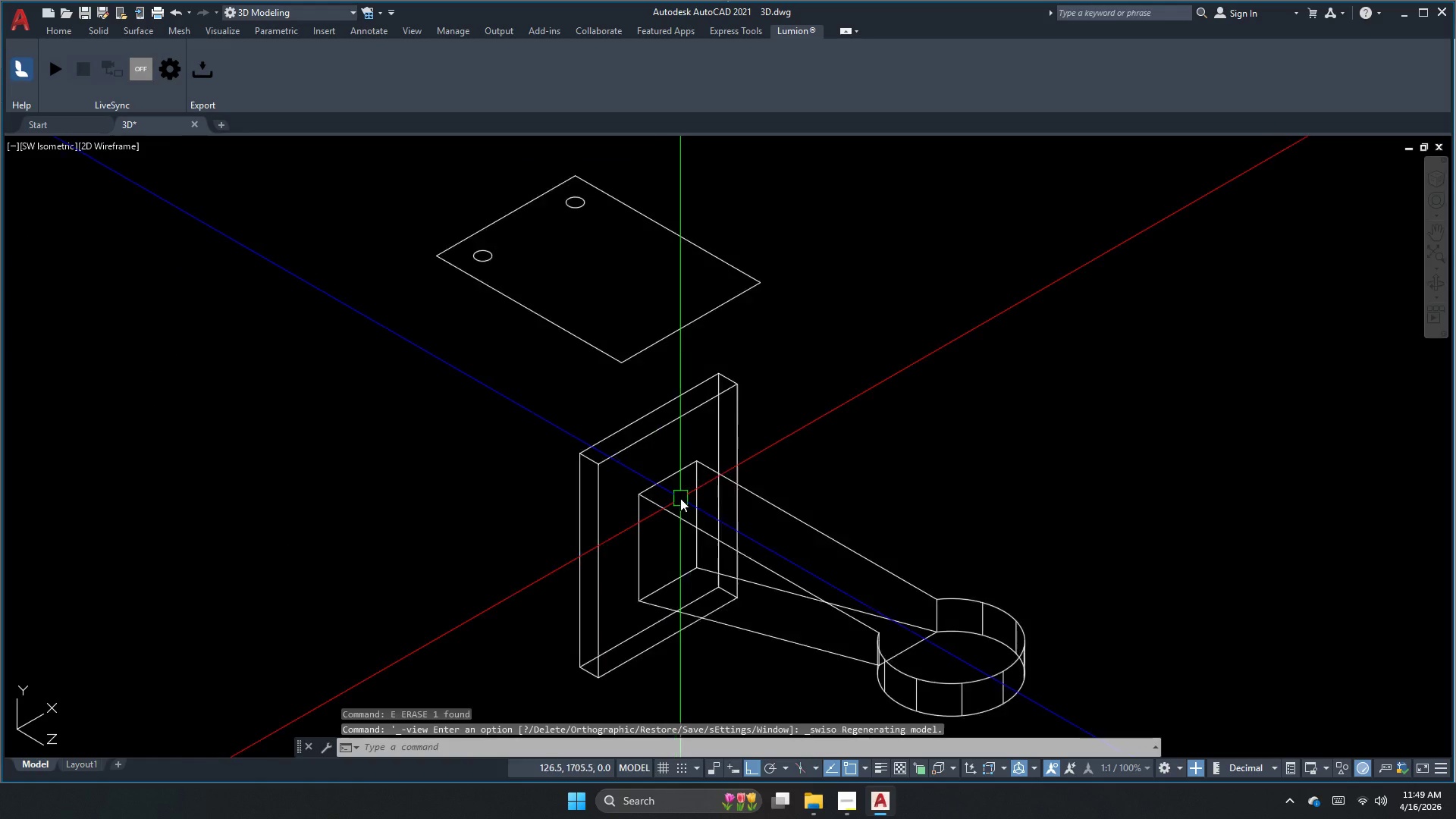 
key(C)
 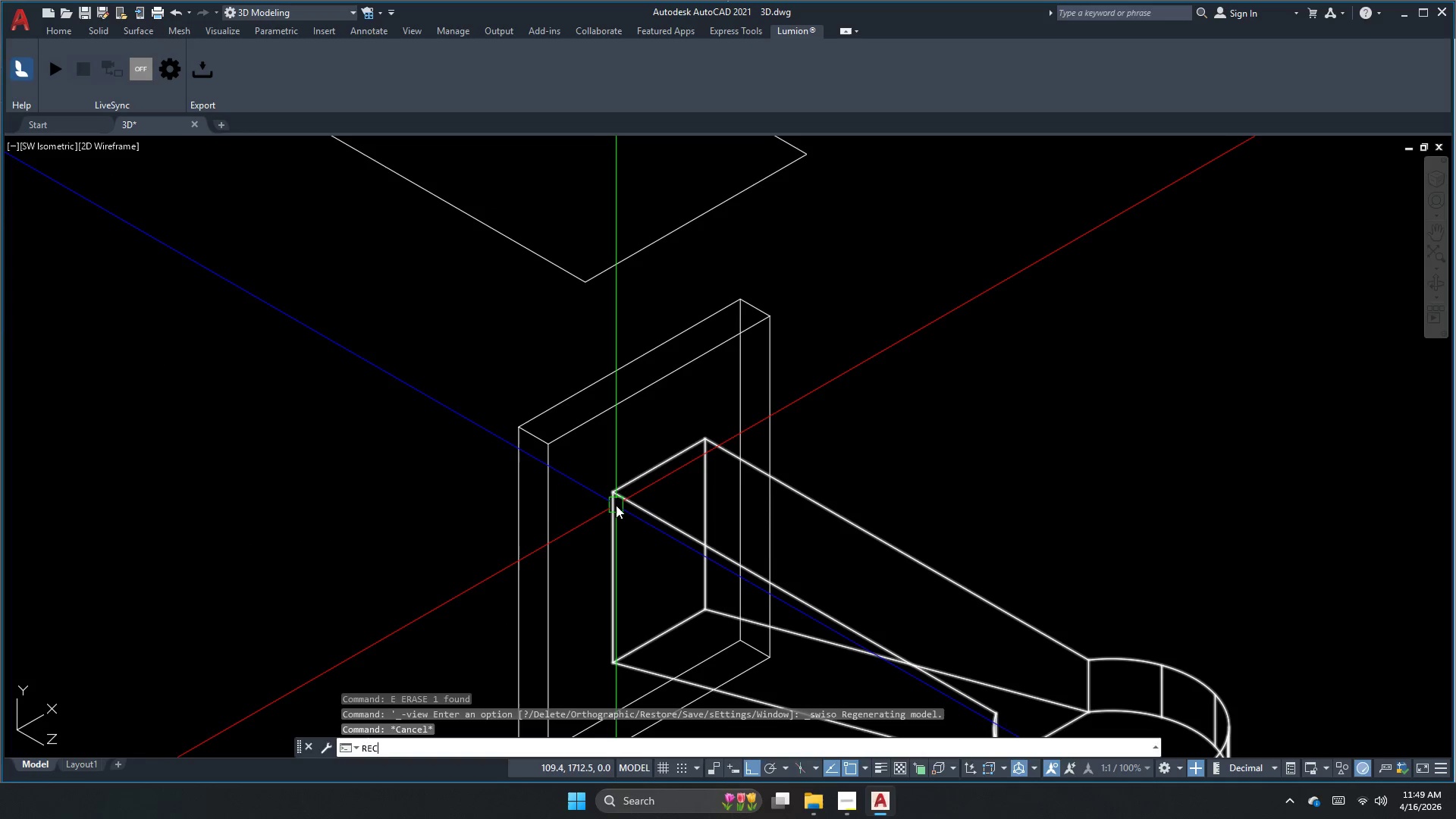 
key(Space)
 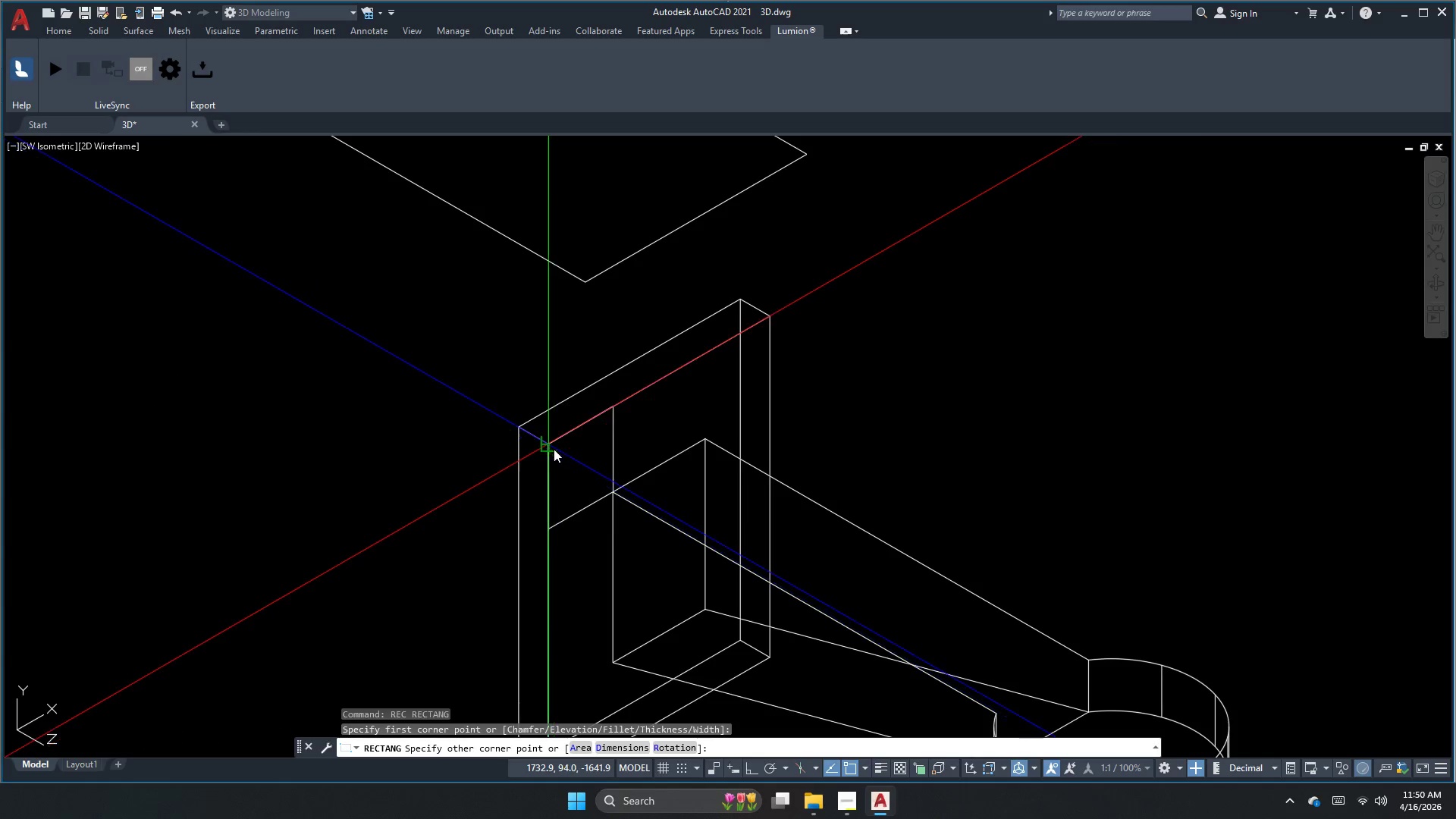 
left_click([553, 447])
 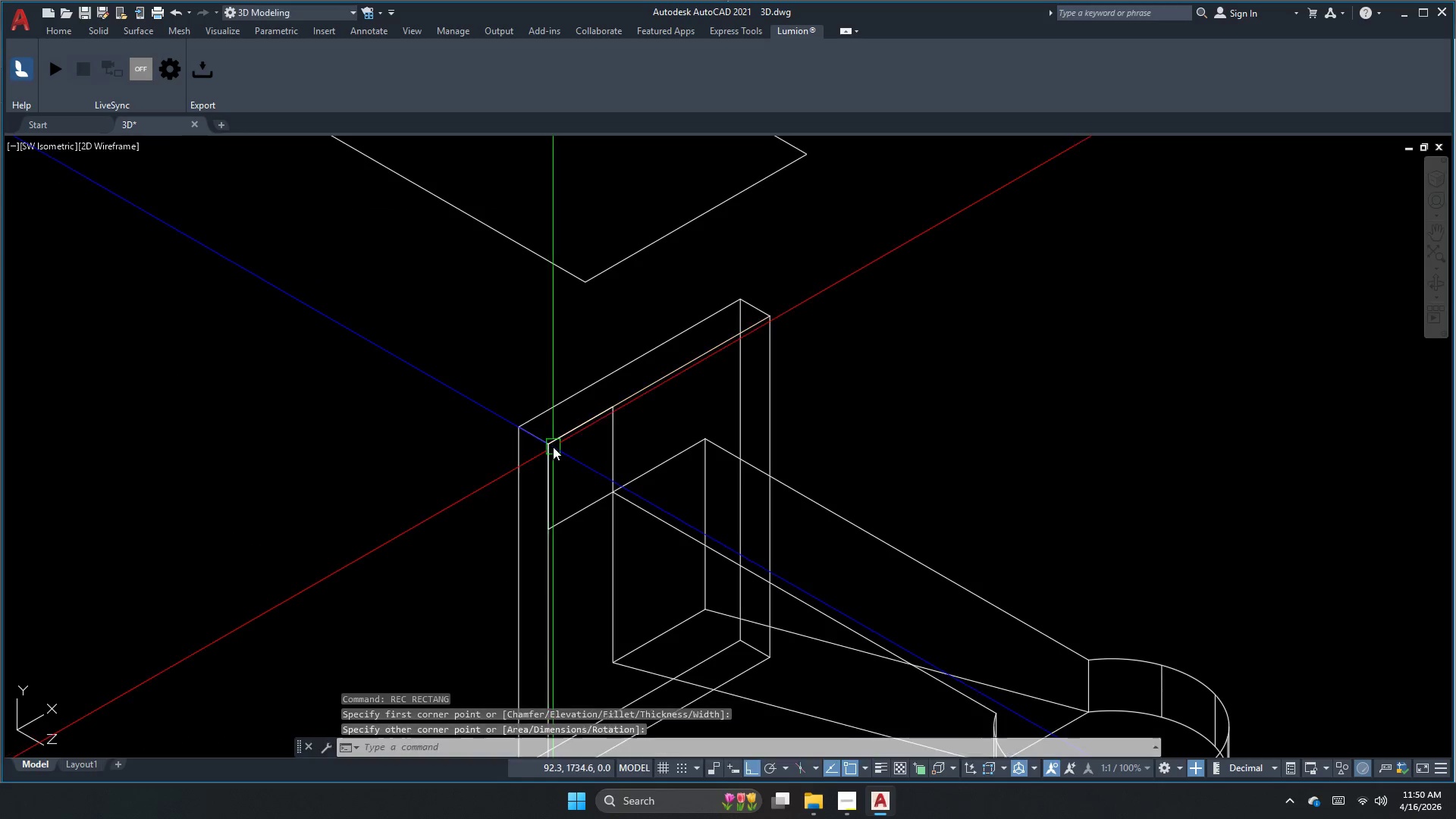 
key(Escape)
 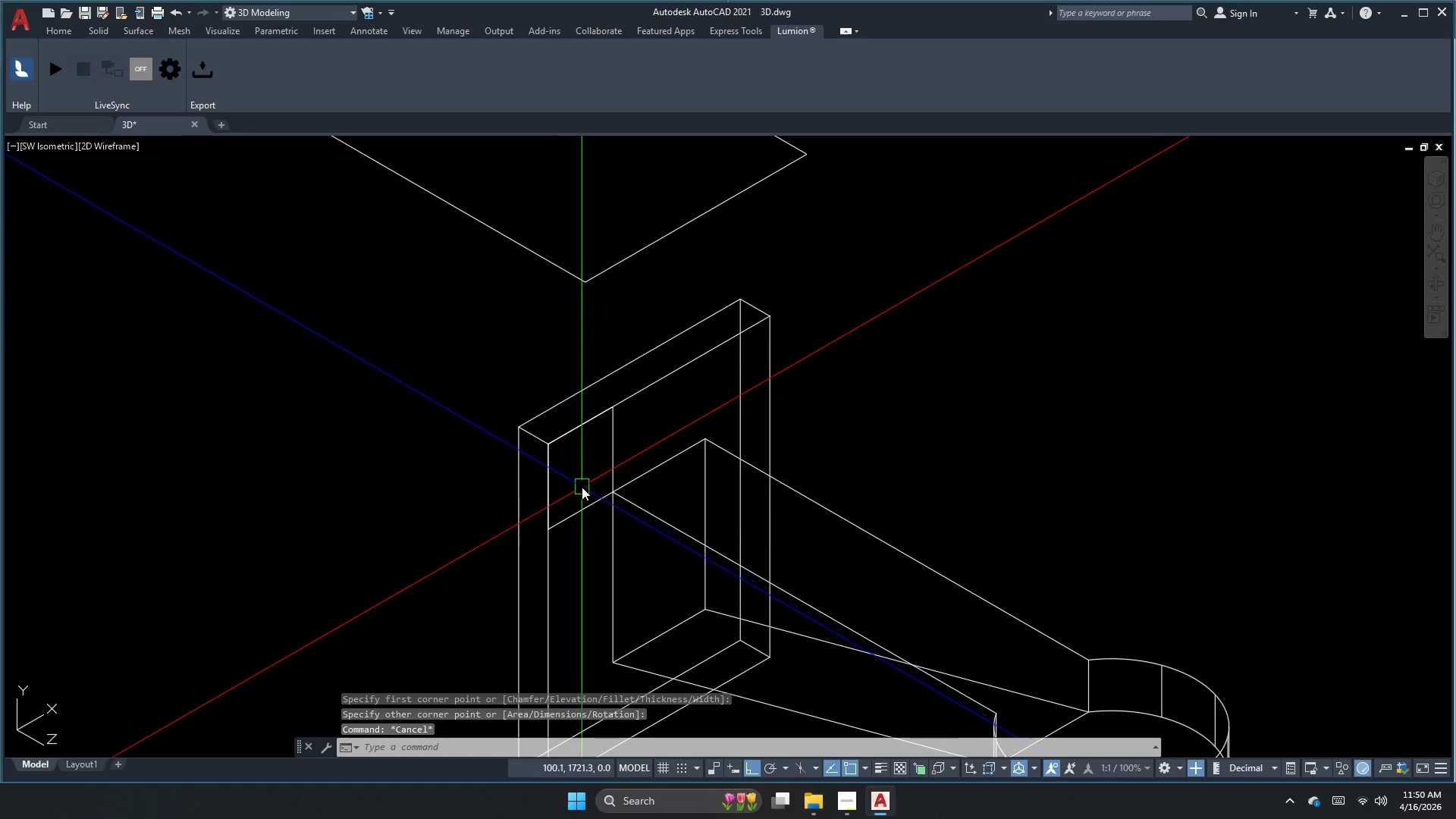 
key(C)
 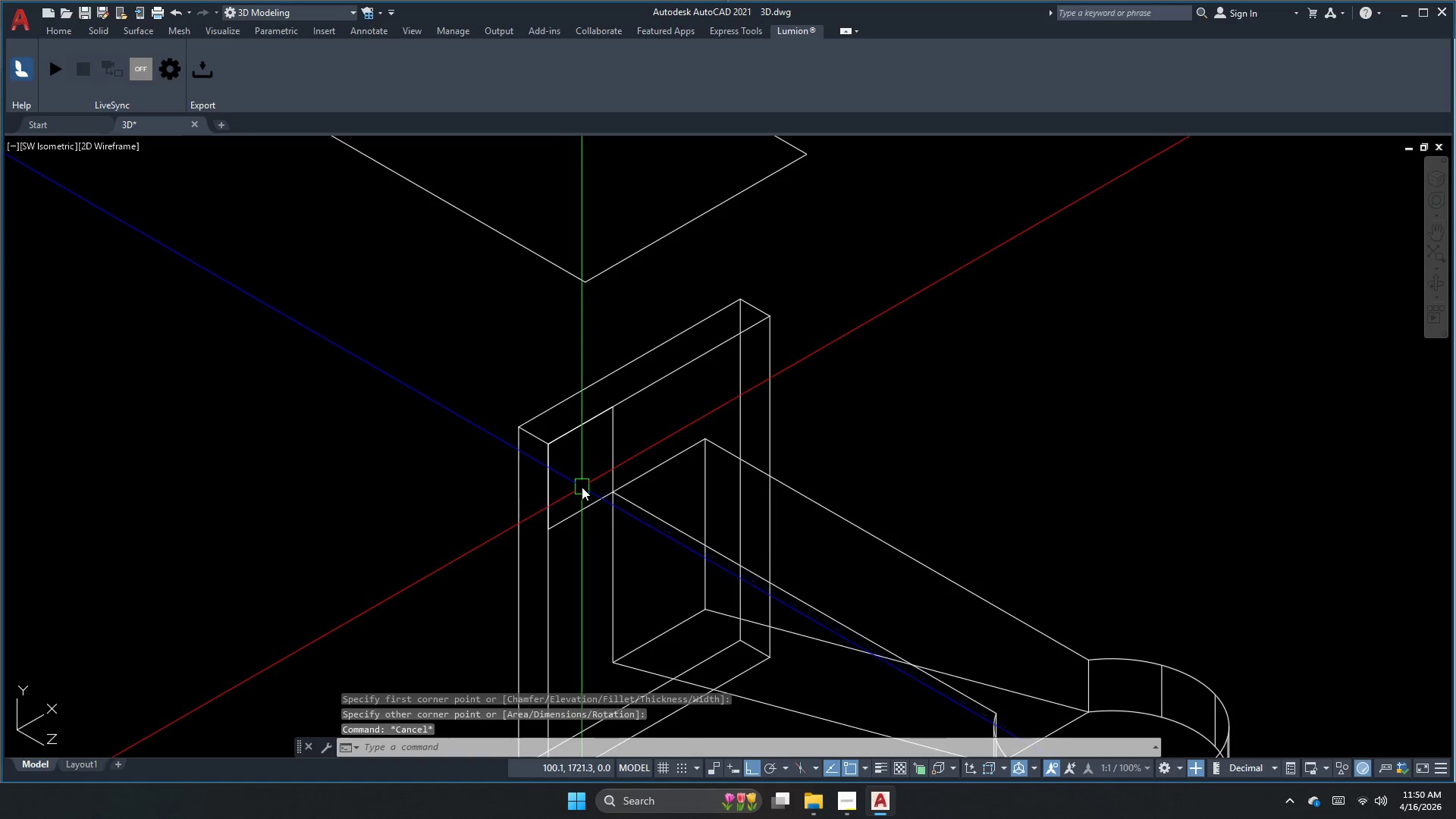 
key(Space)
 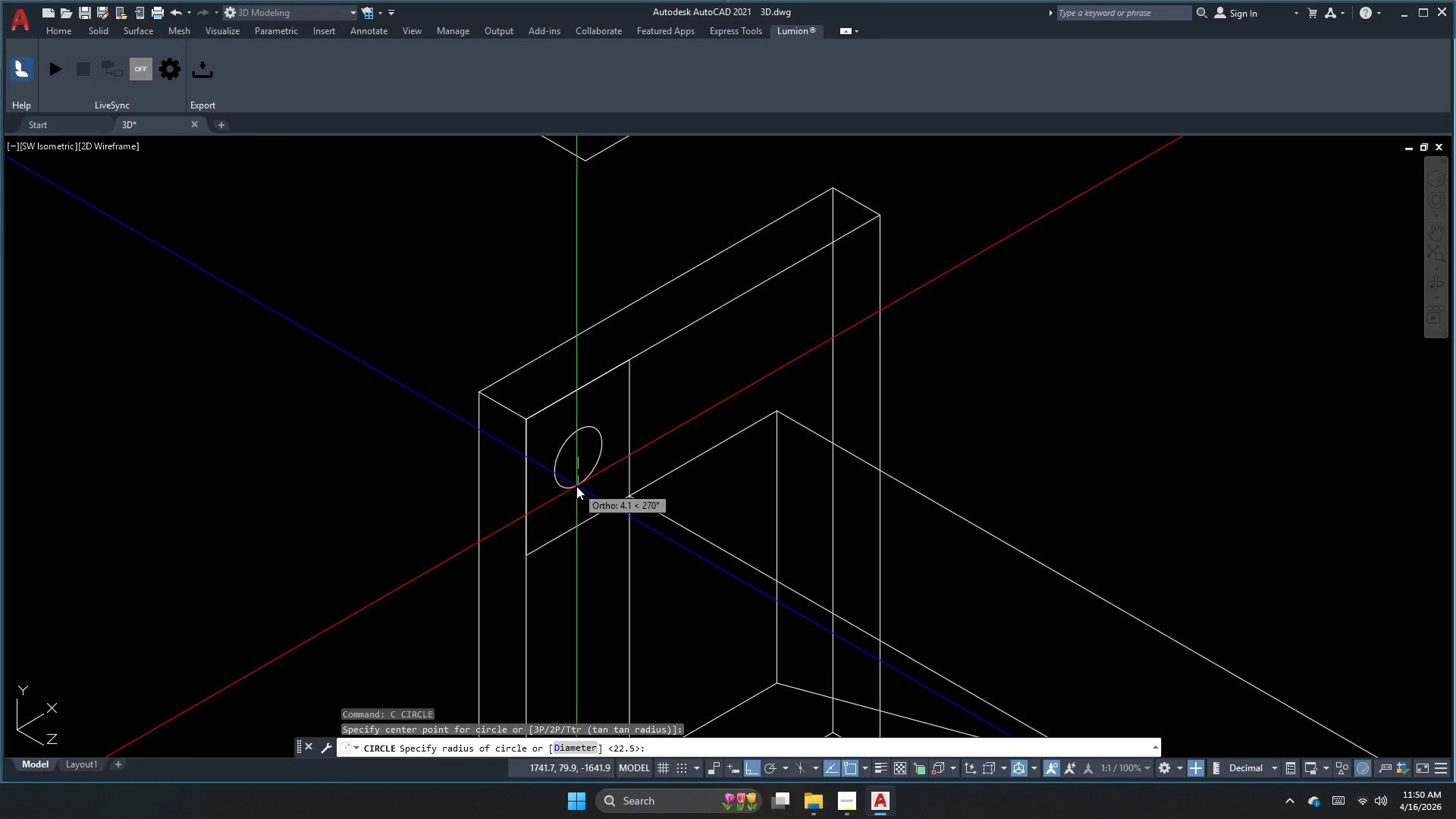 
scroll: coordinate [582, 487], scroll_direction: up, amount: 1.0
 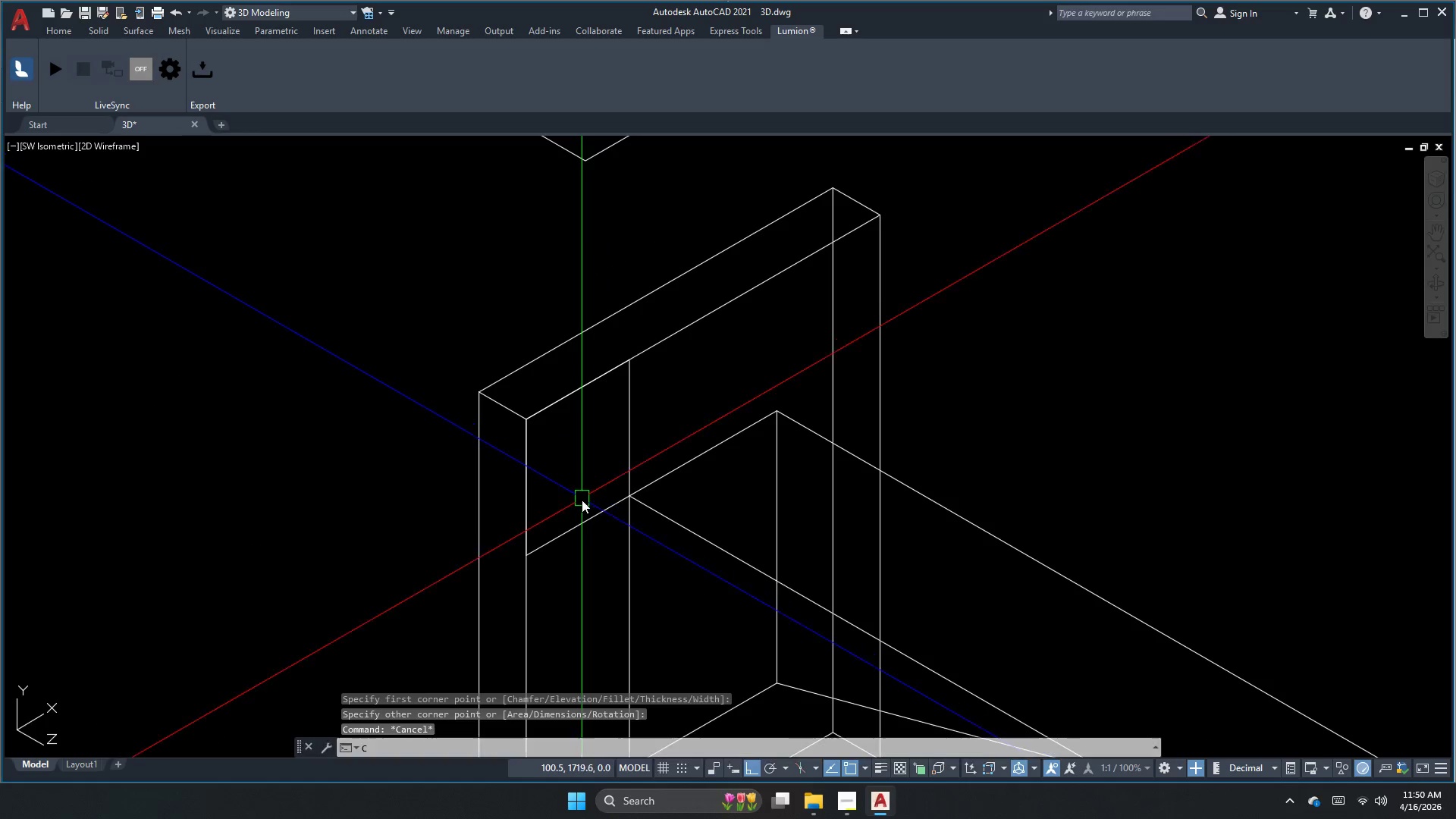 
key(D)
 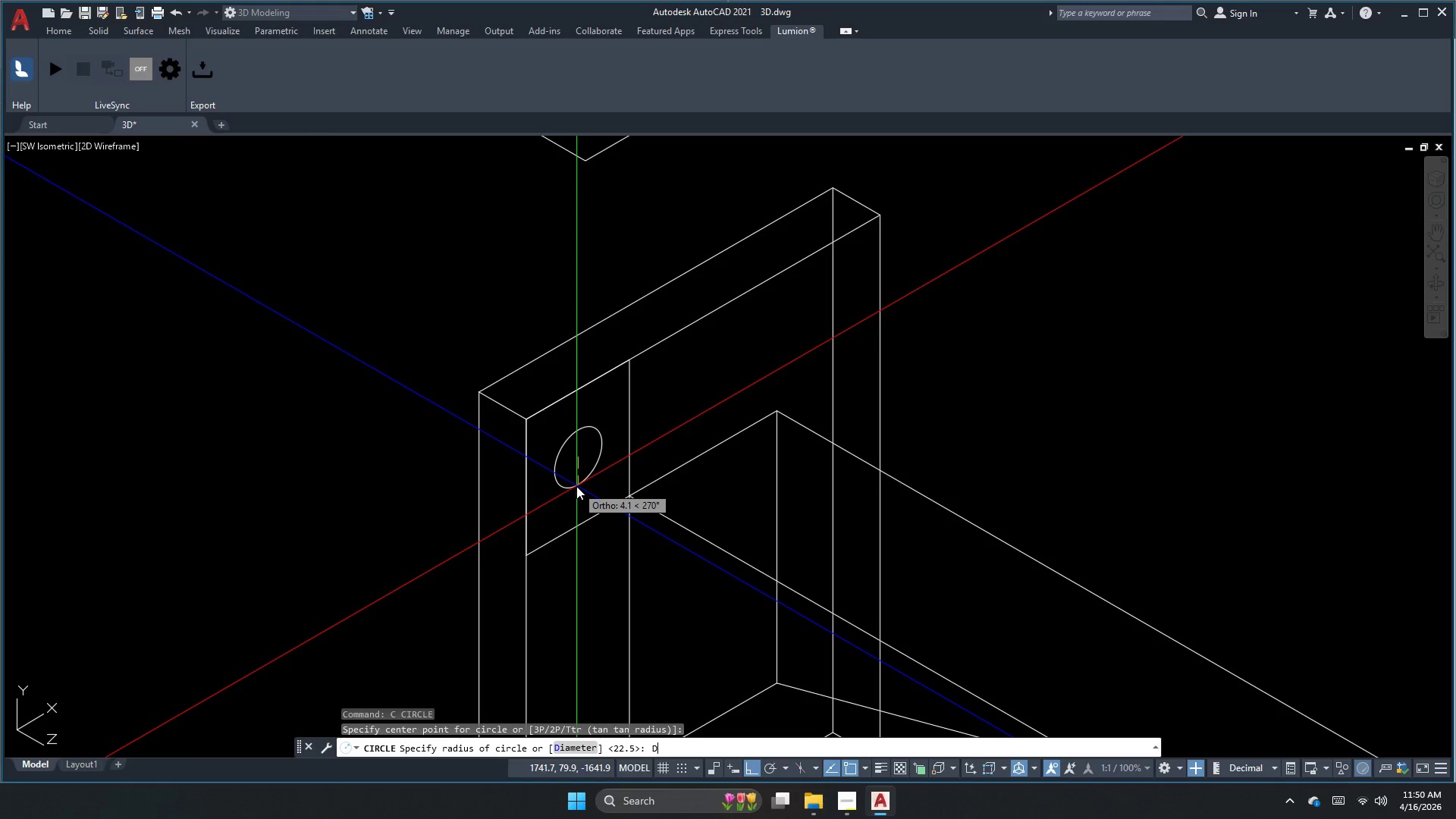 
key(Space)
 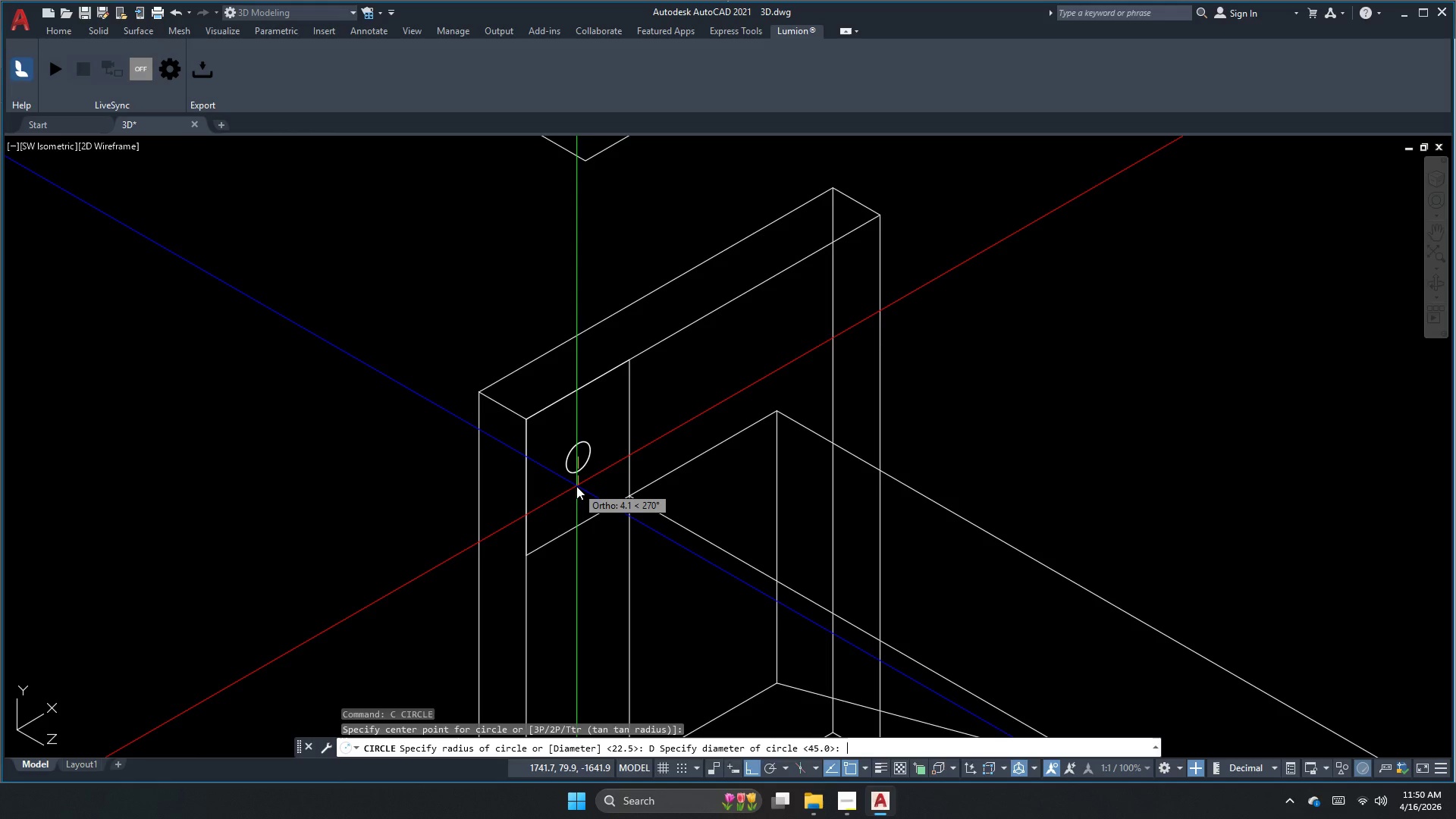 
key(Numpad5)
 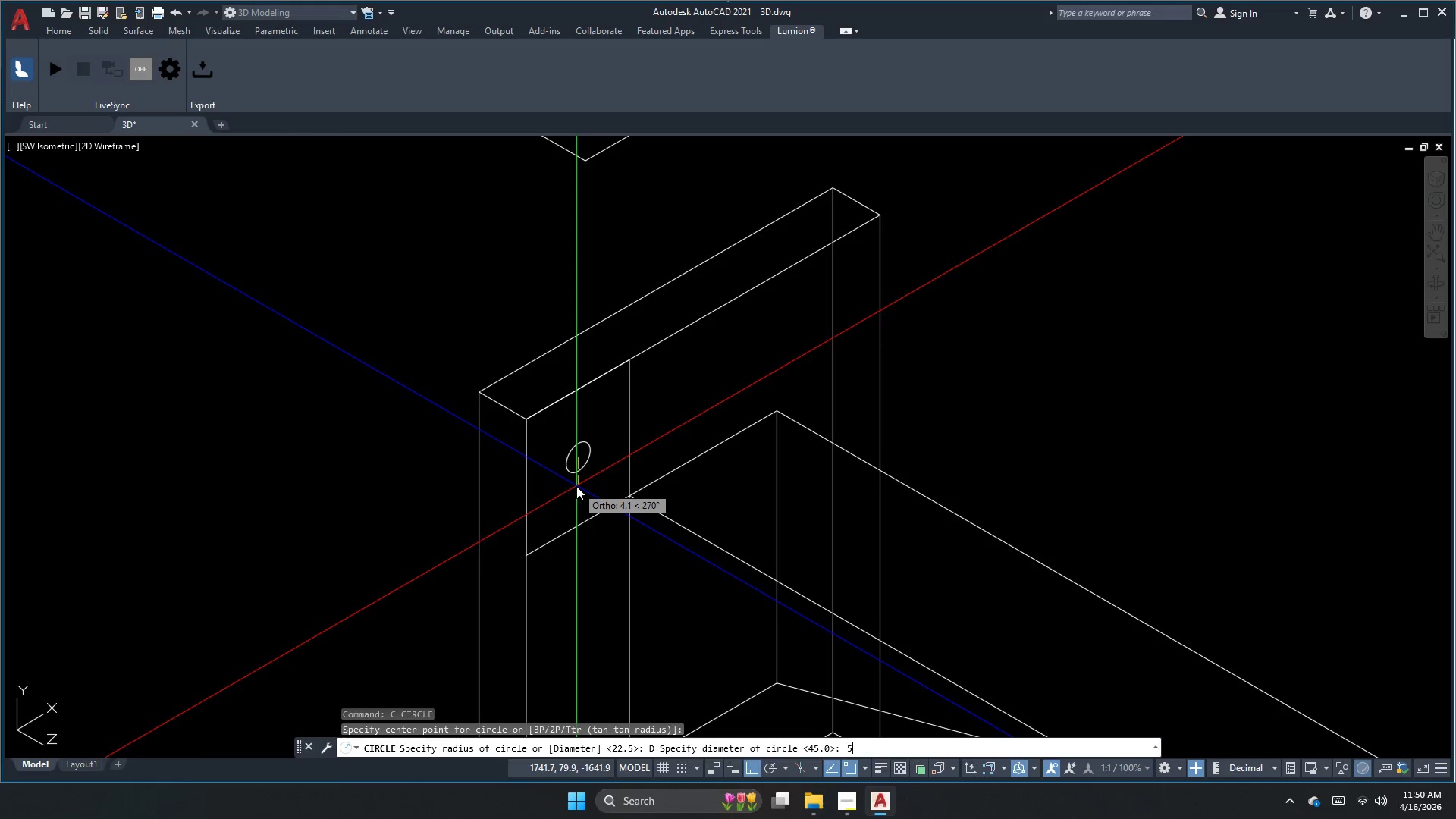 
key(NumpadDecimal)
 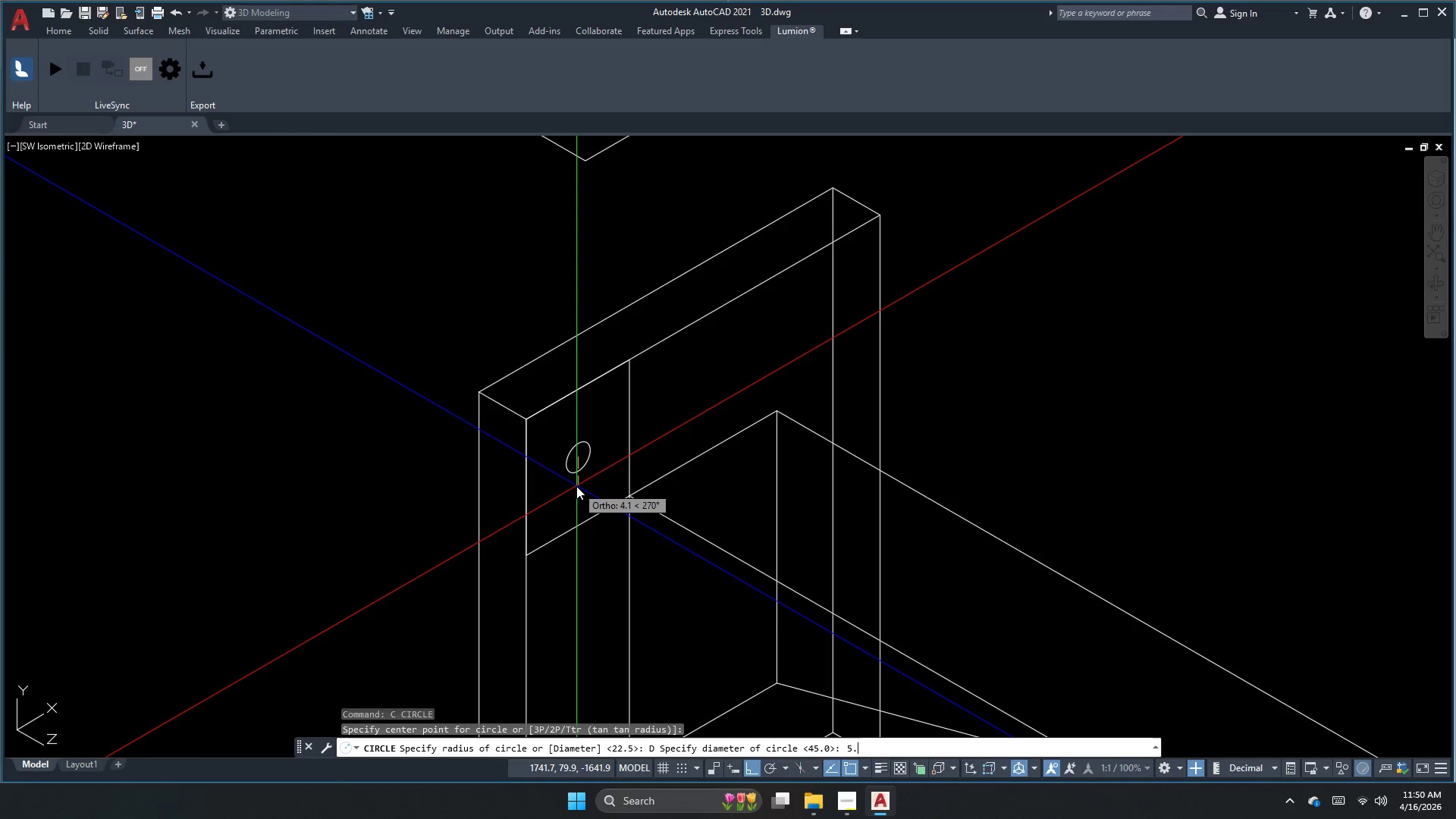 
key(Numpad6)
 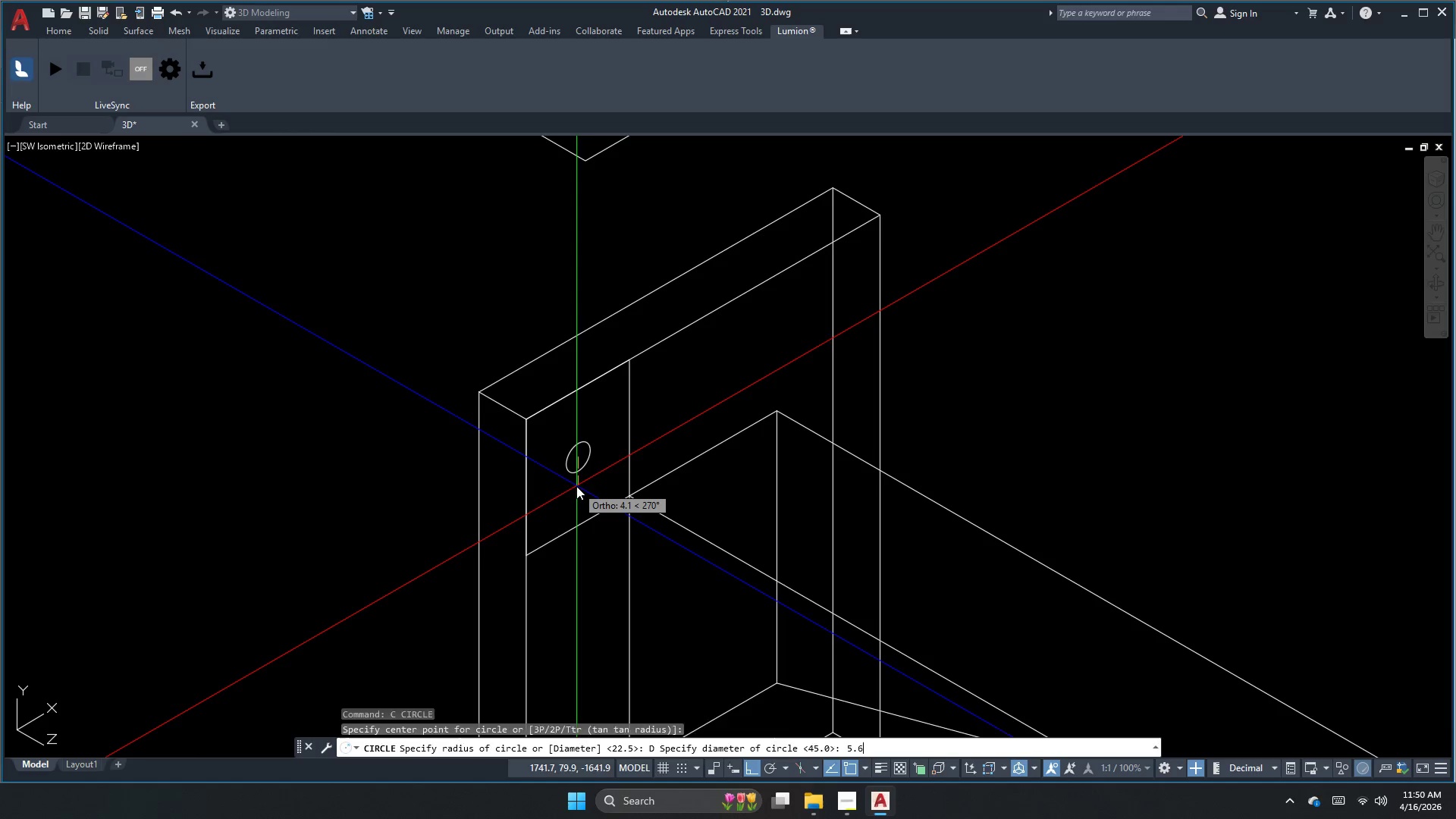 
key(NumpadEnter)
 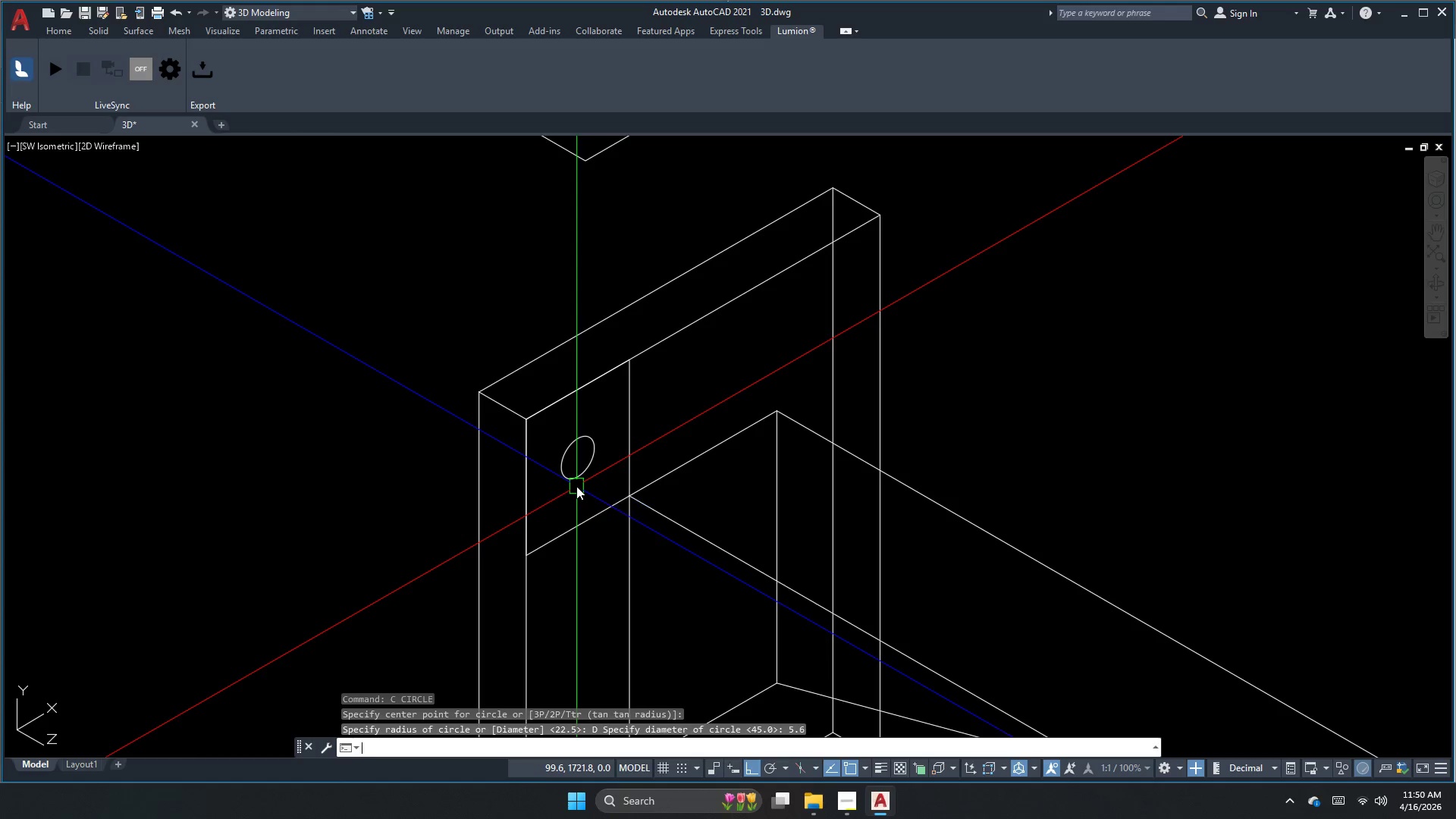 
key(Escape)
 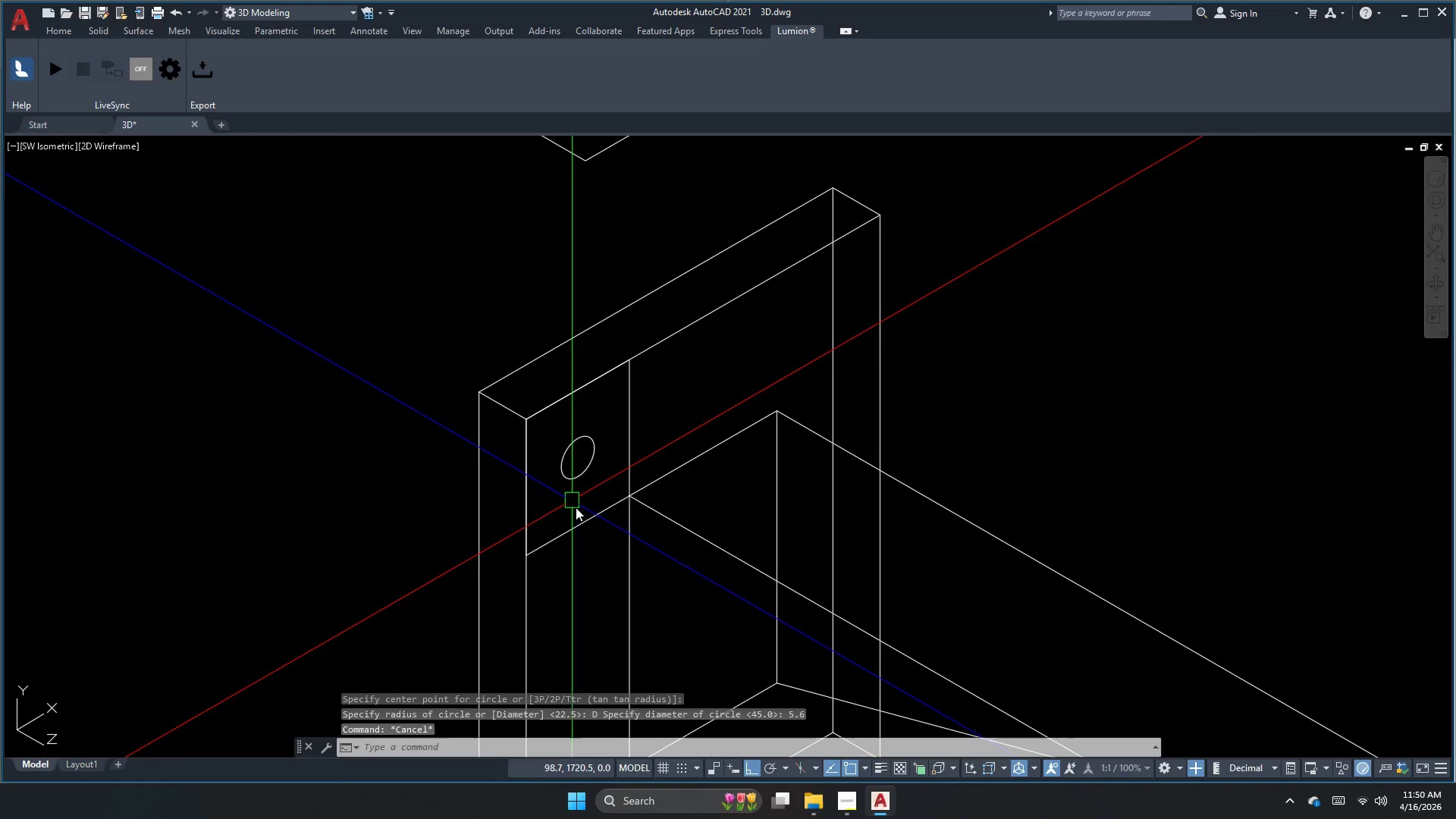 
left_click([579, 524])
 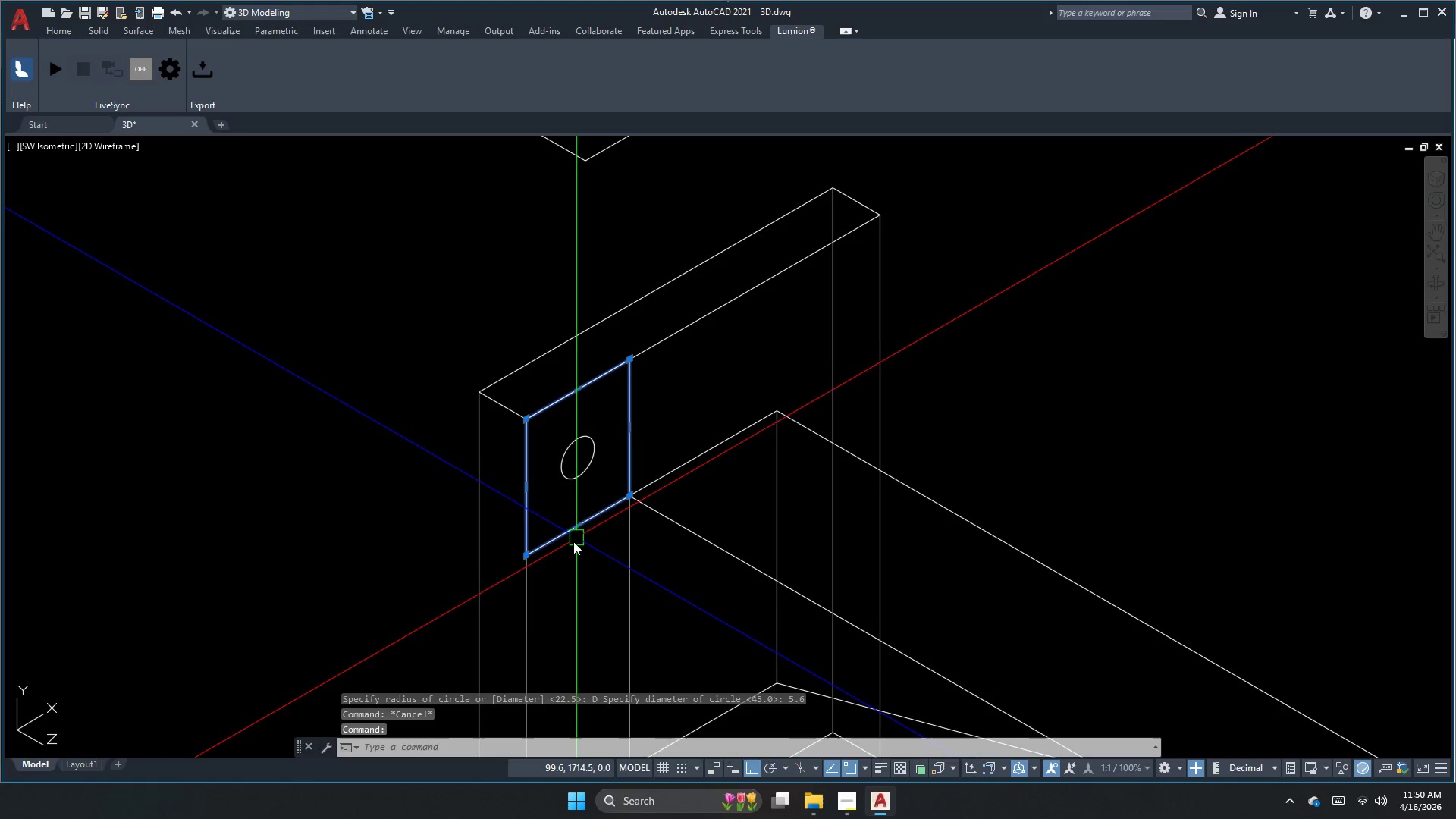 
key(E)
 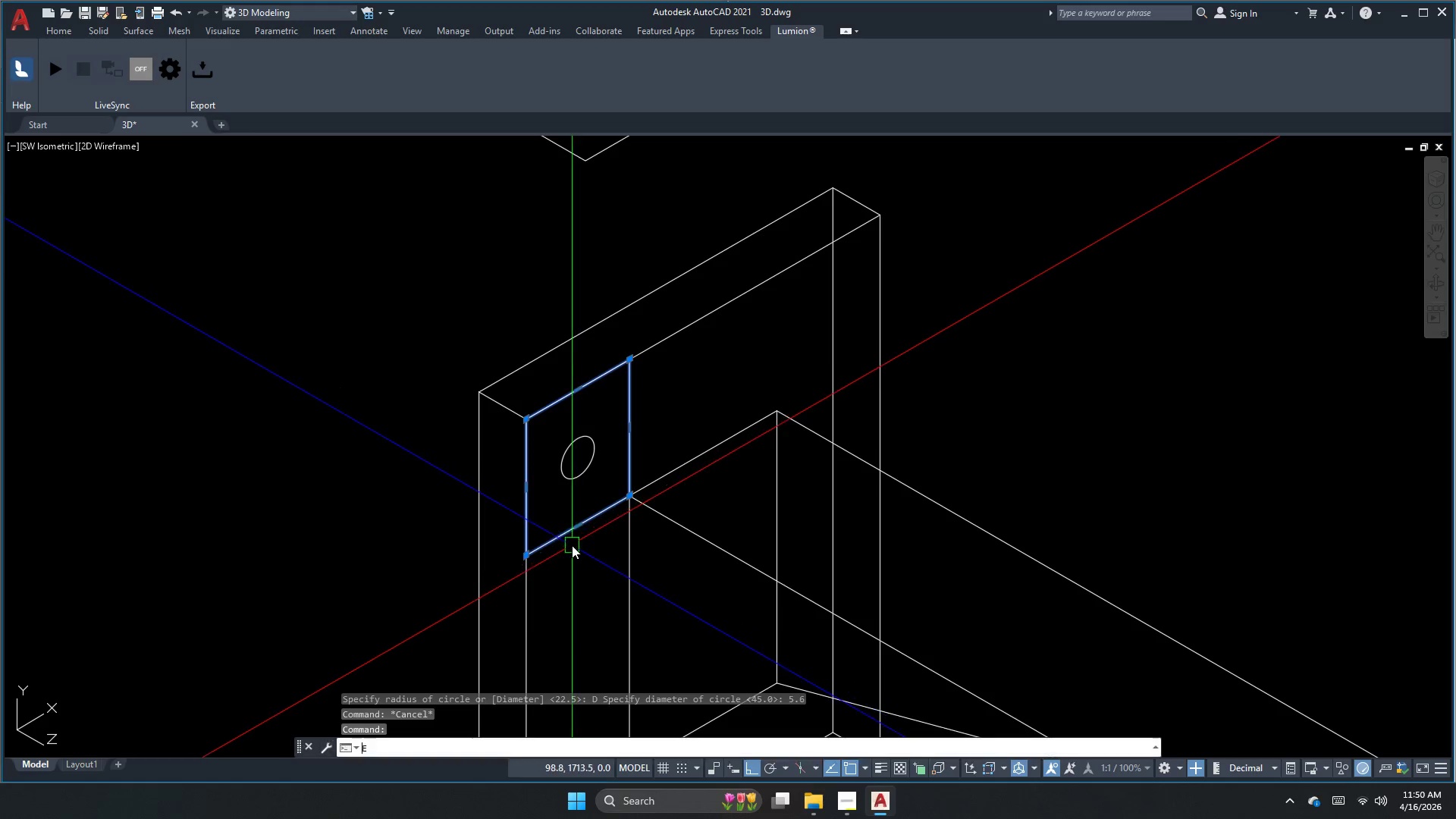 
key(Space)
 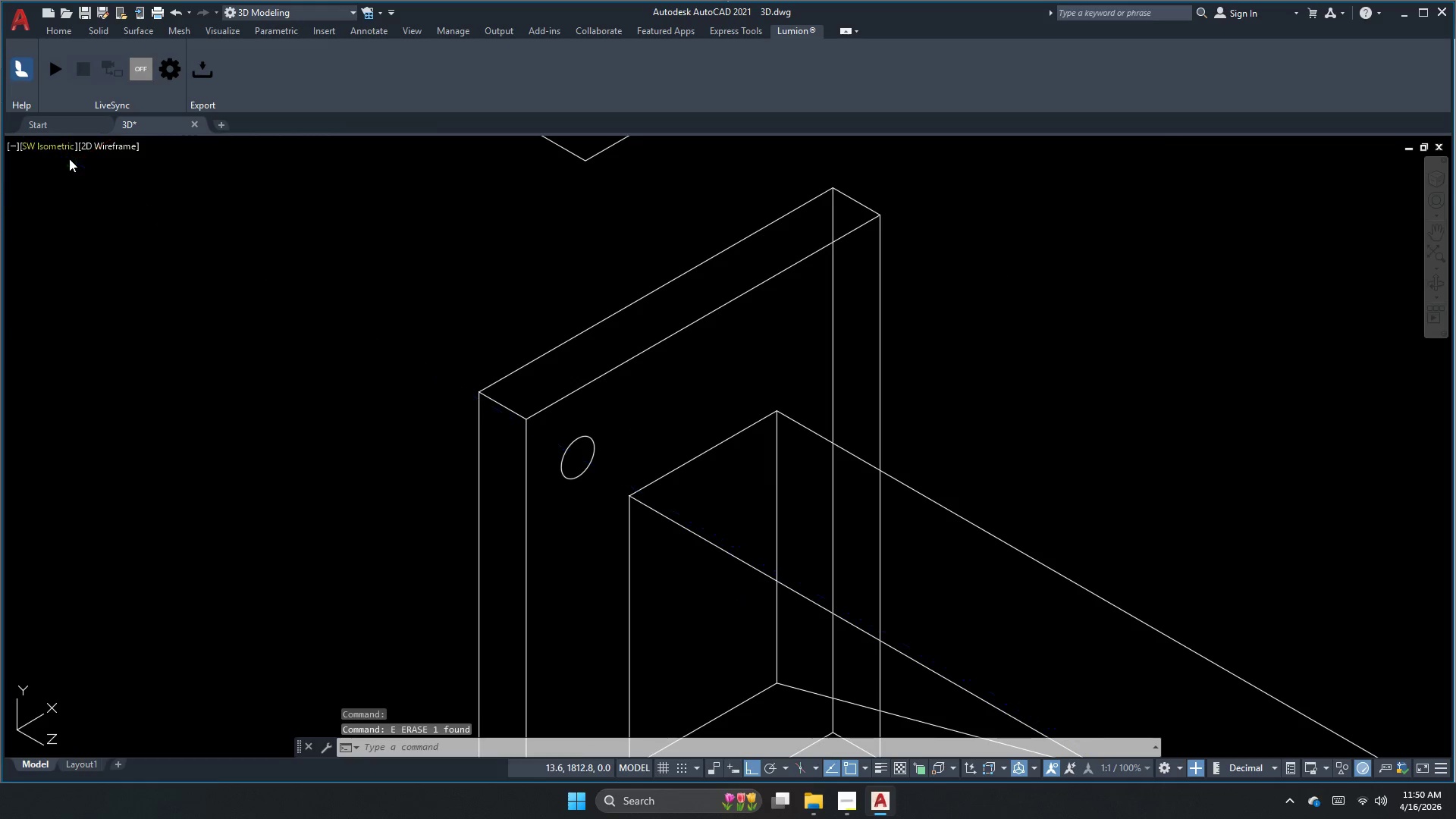 
left_click([99, 190])
 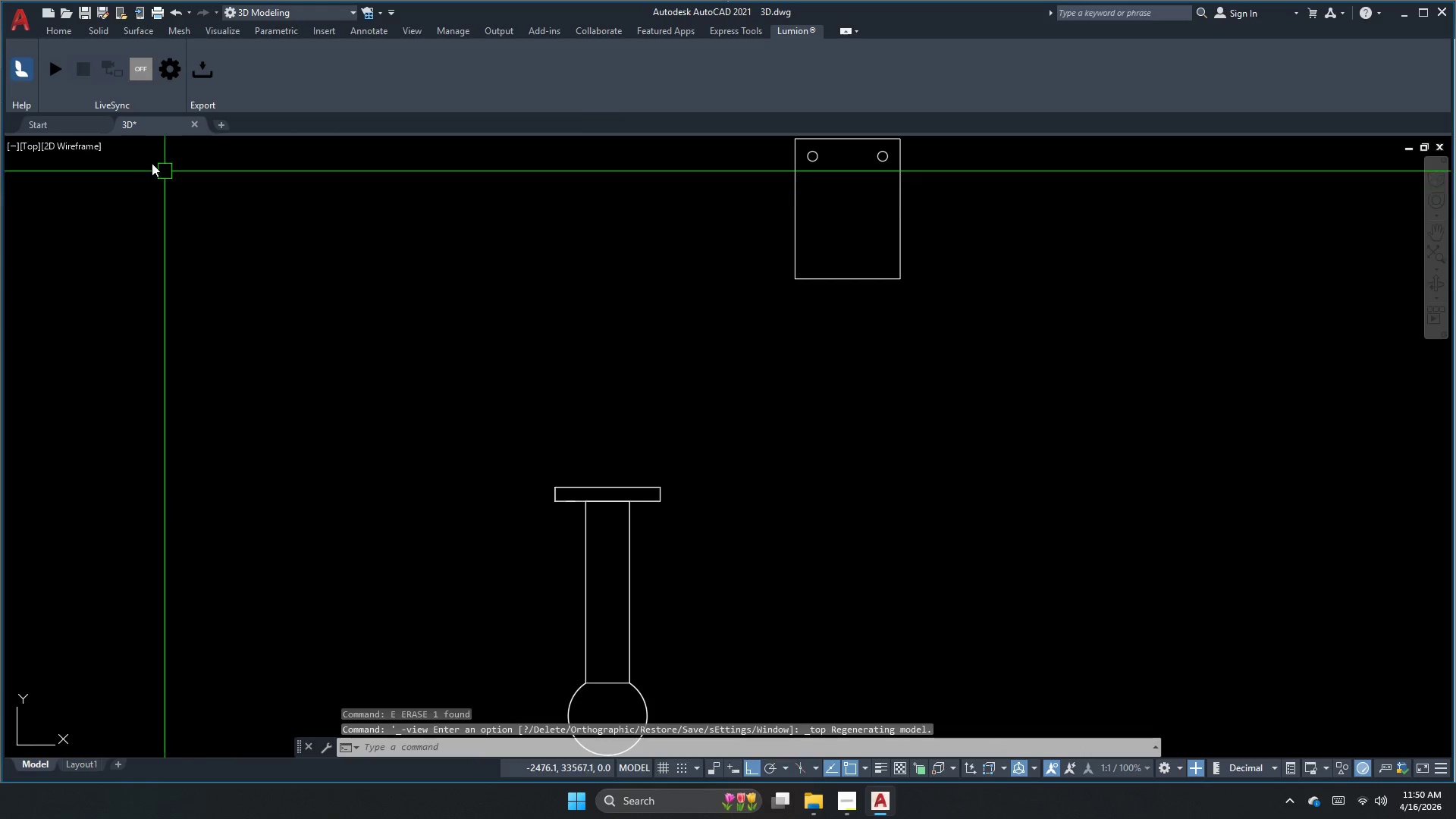 
left_click([40, 146])
 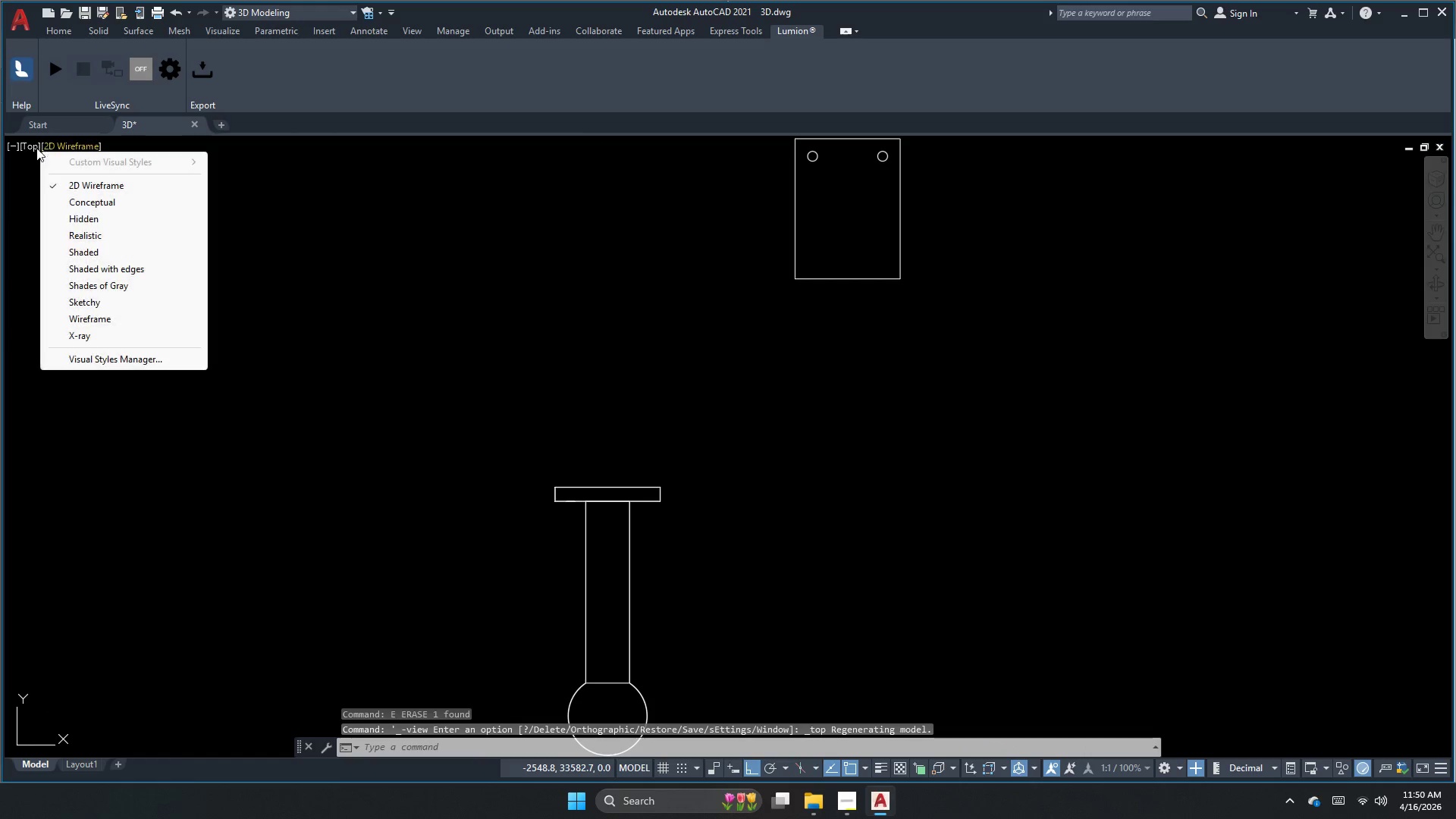 
key(Escape)
 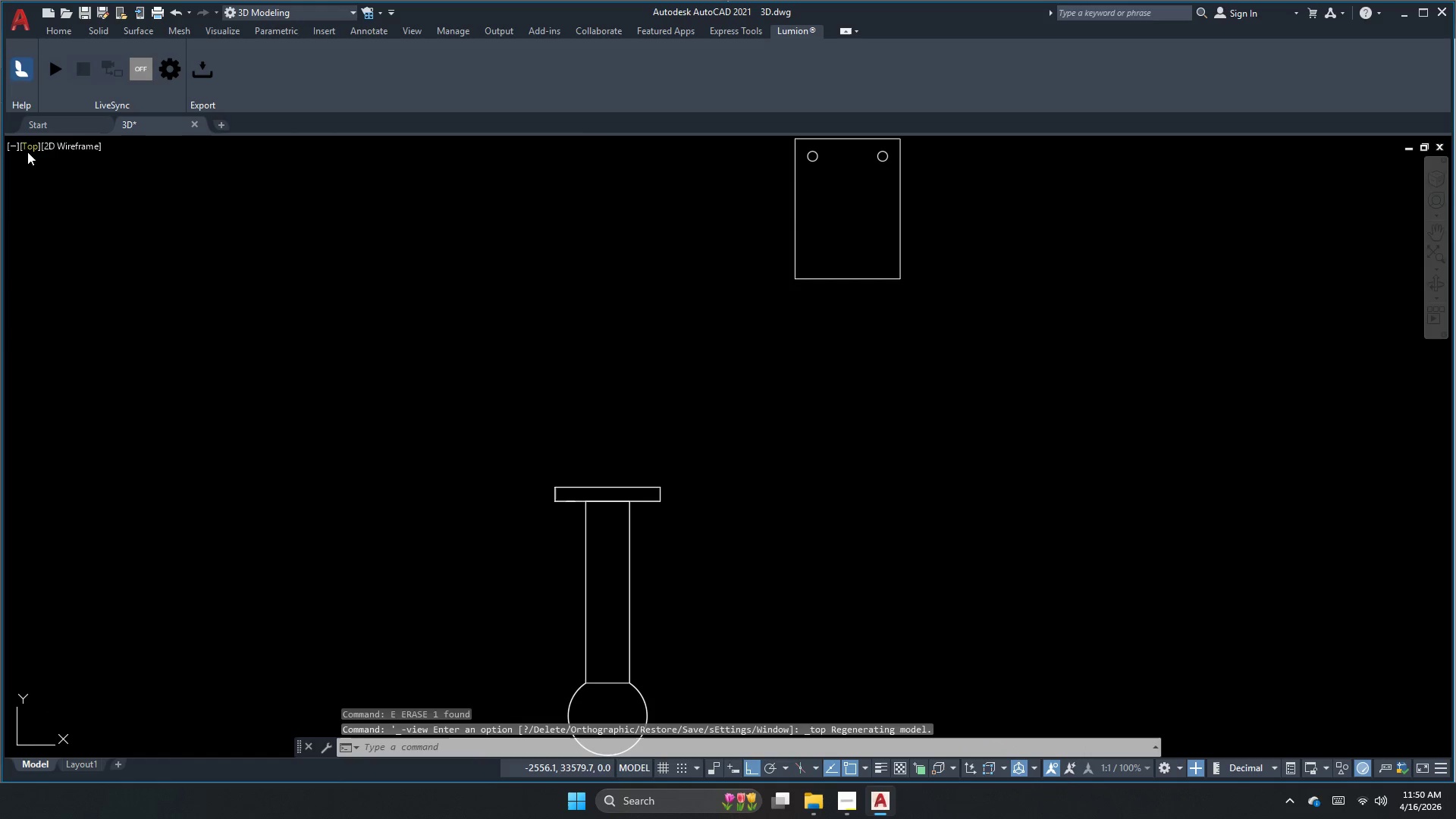 
left_click([29, 146])
 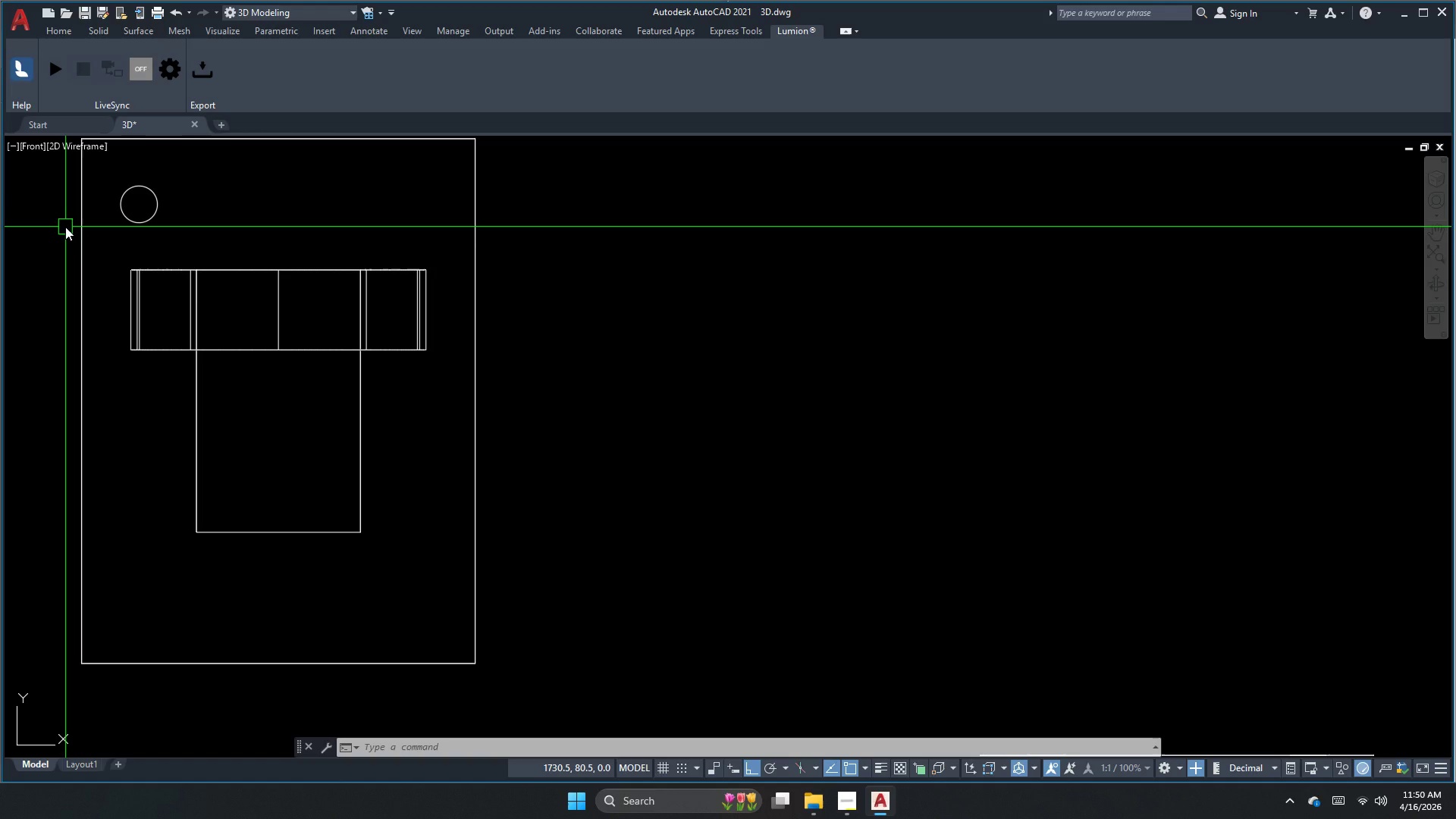 
wait(23.53)
 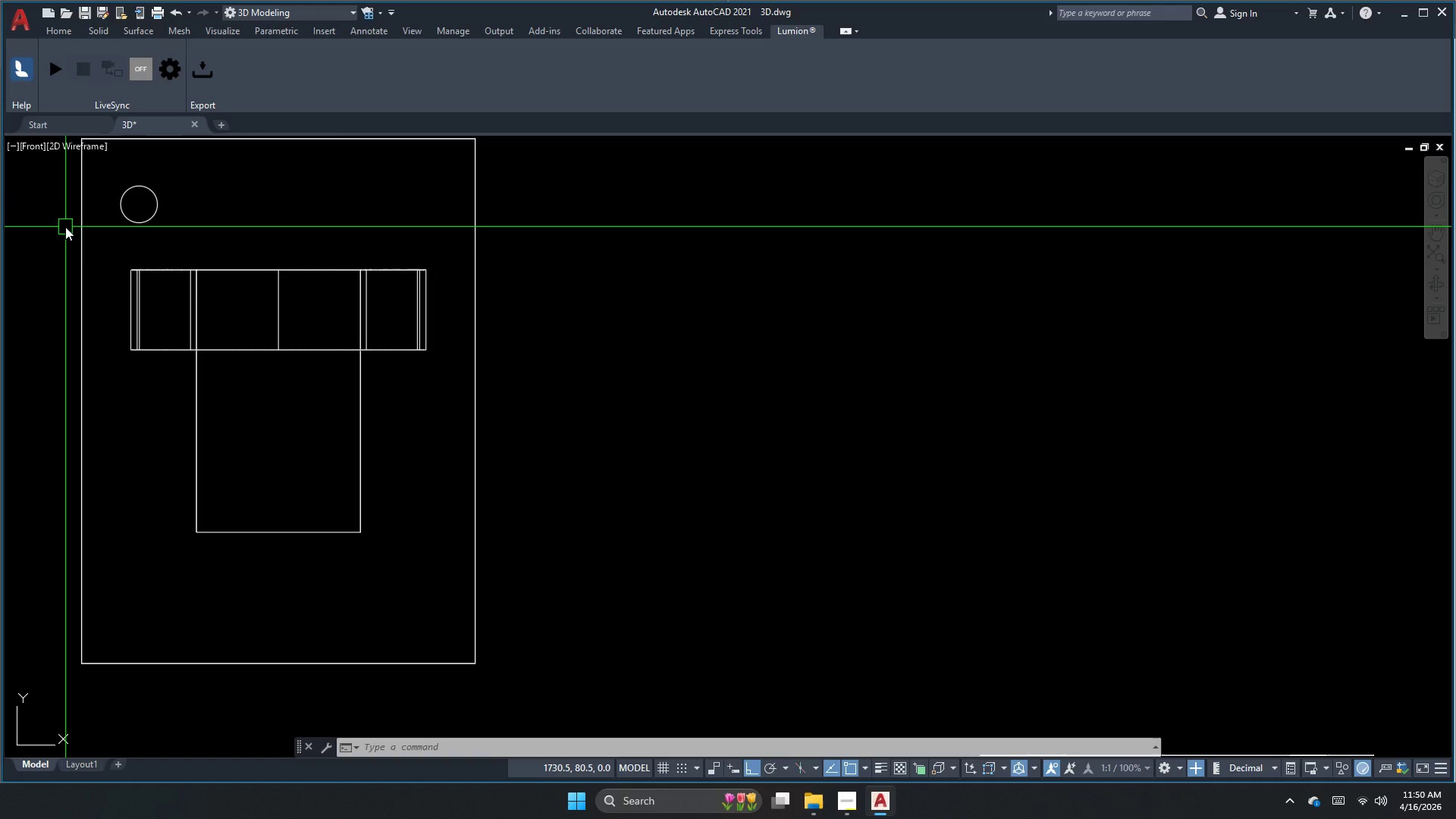 
key(Escape)
 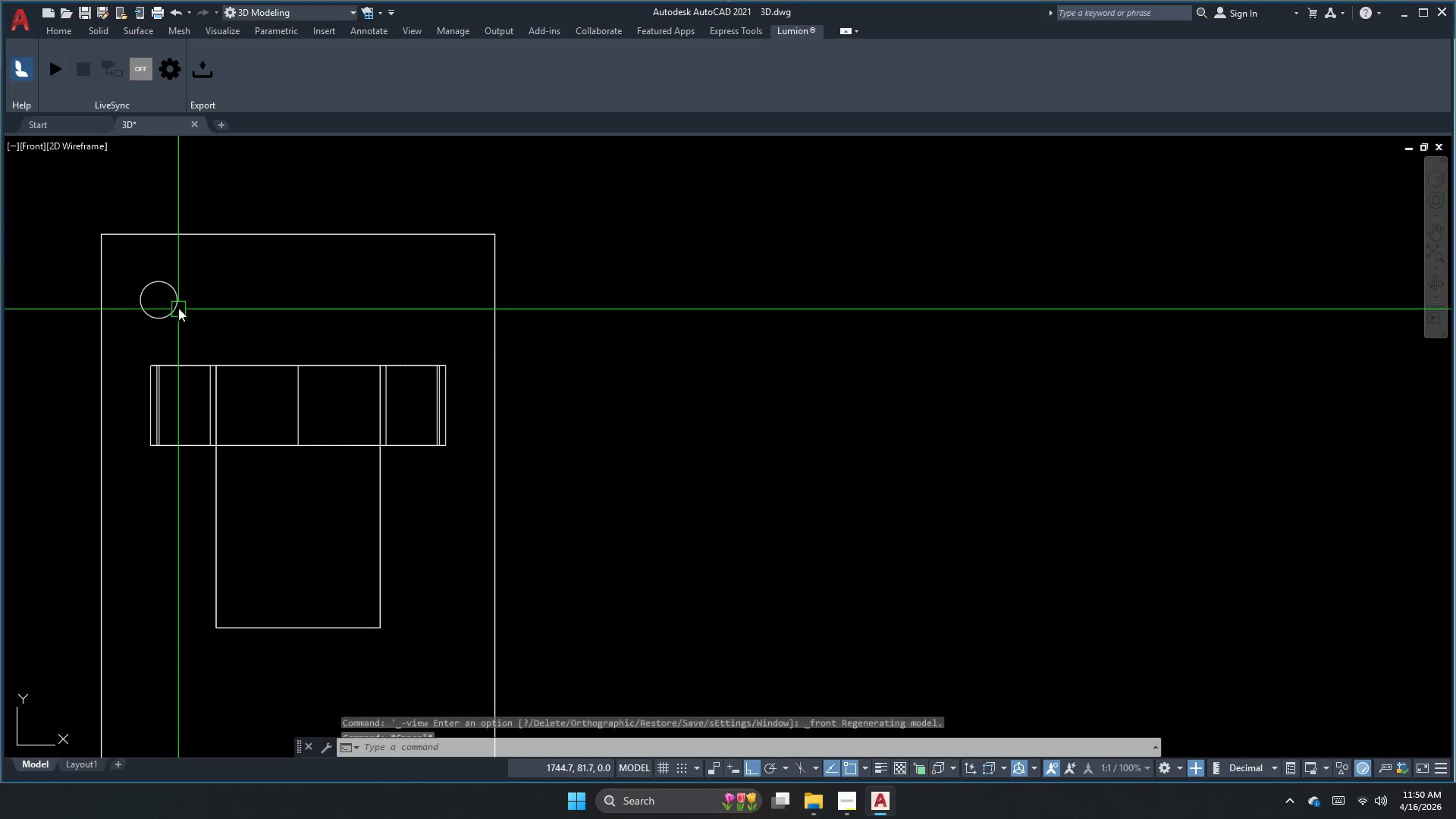 
left_click([177, 305])
 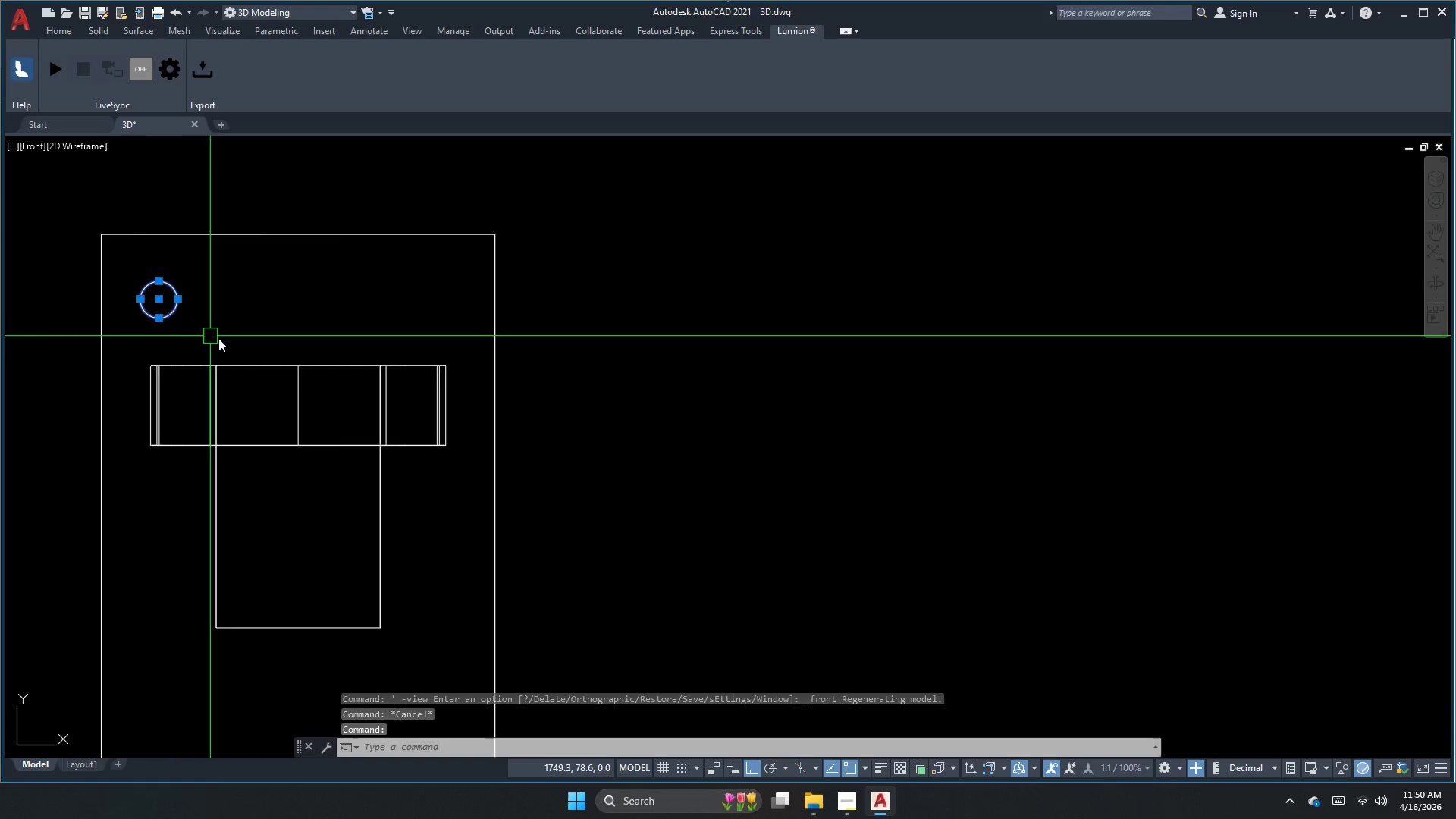 
key(Escape)
type(dli )
key(Escape)
 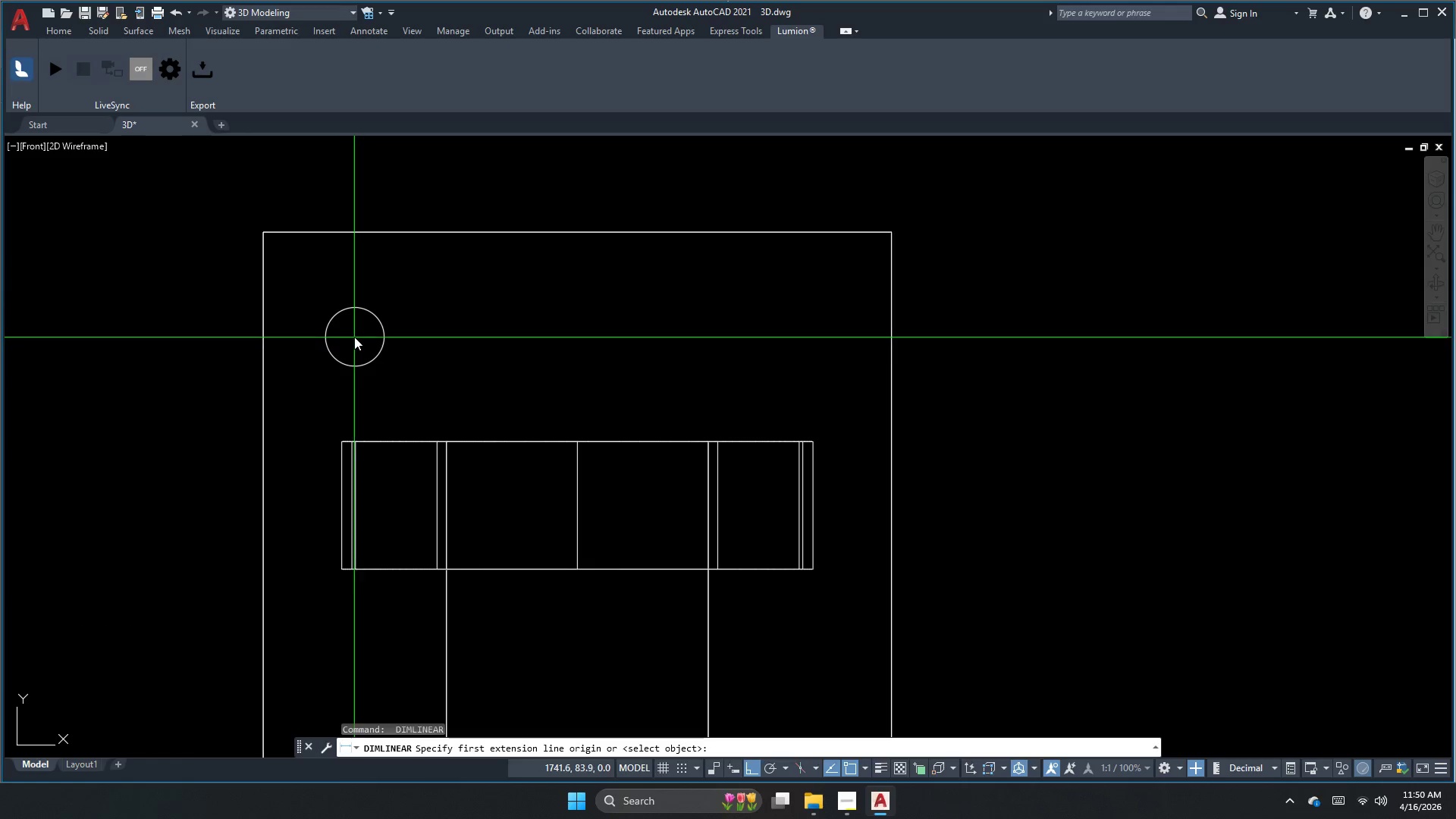 
left_click_drag(start_coordinate=[331, 315], to_coordinate=[331, 310])
 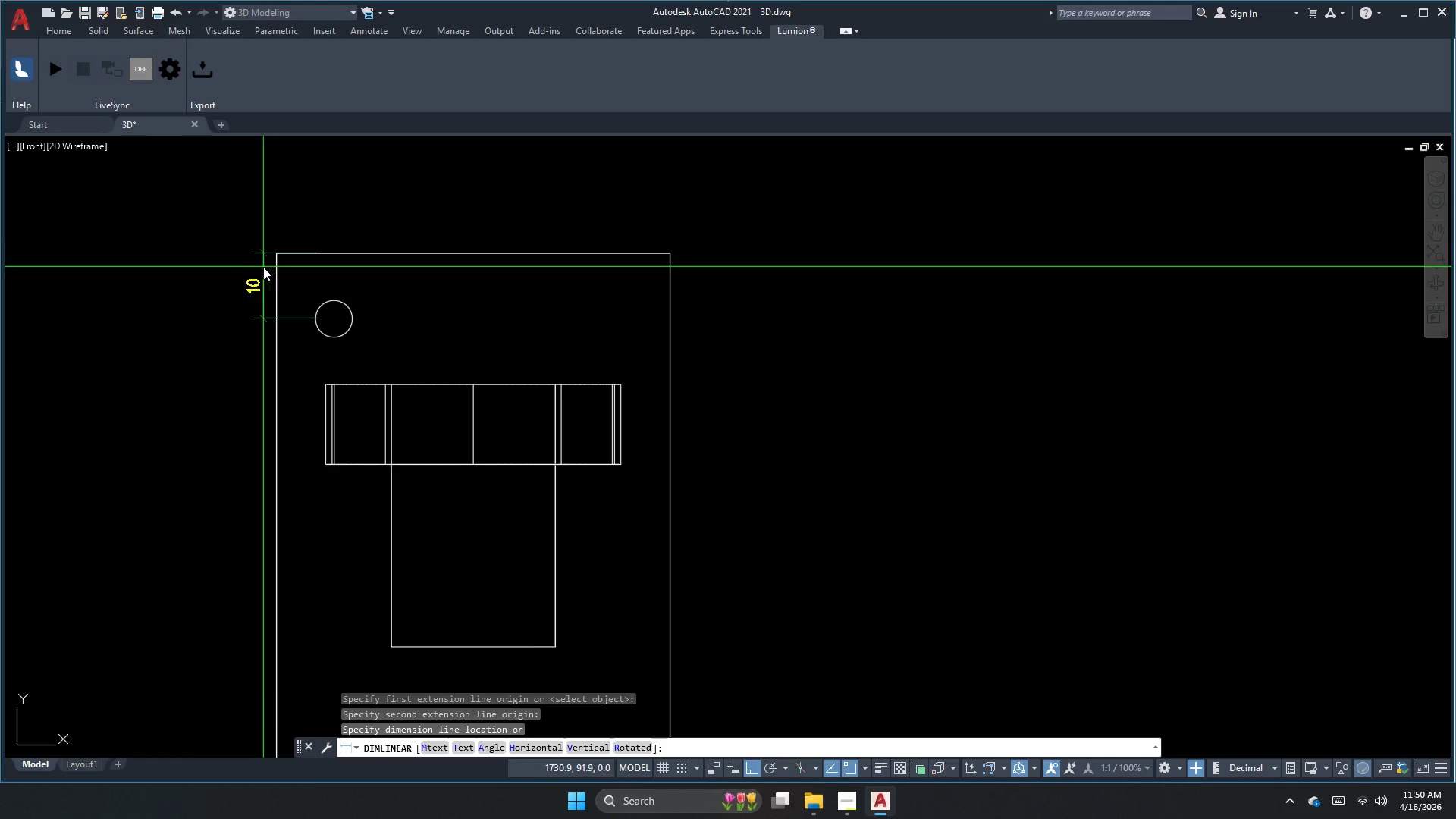 
scroll: coordinate [297, 289], scroll_direction: up, amount: 1.0
 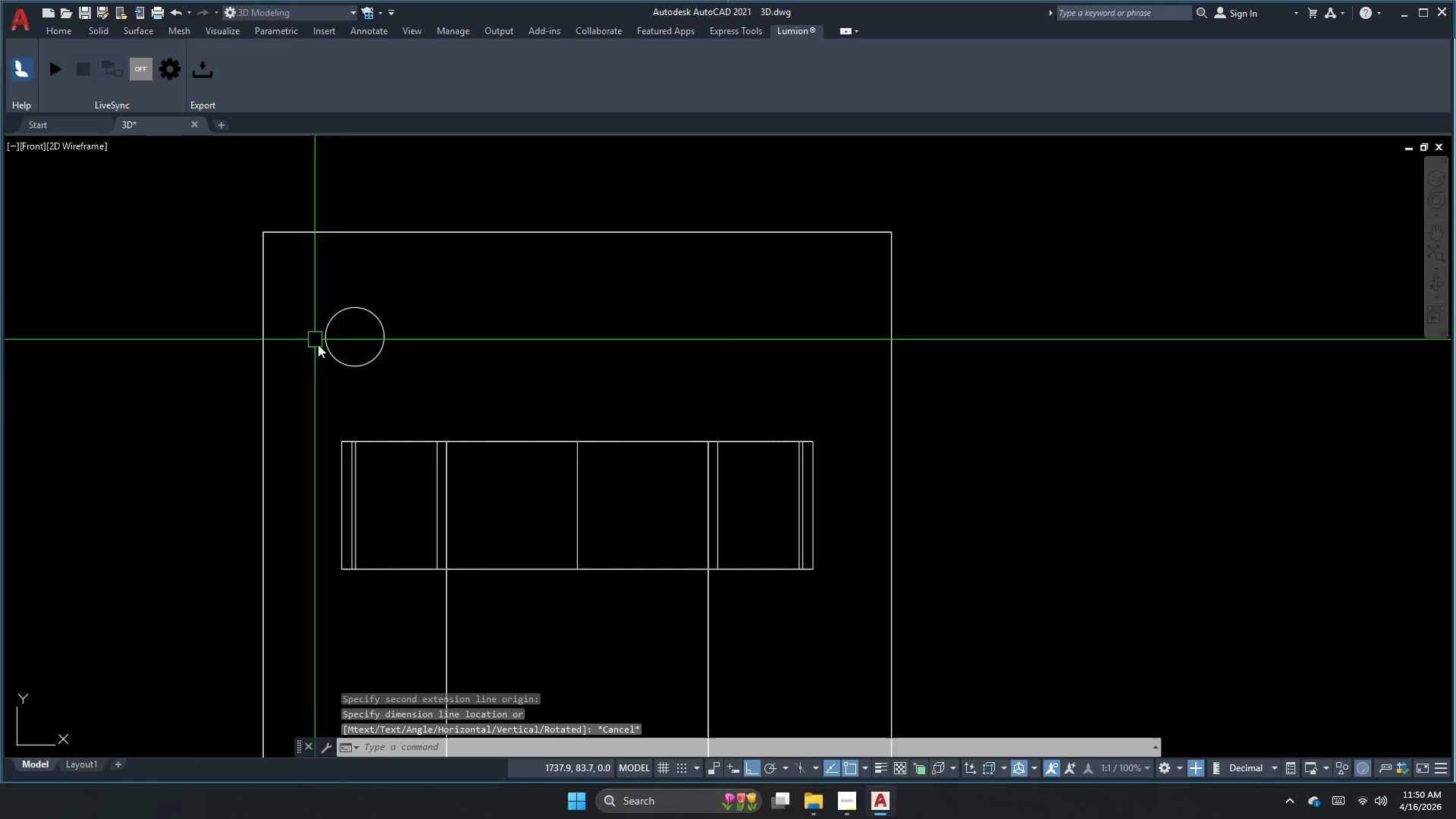 
key(Space)
 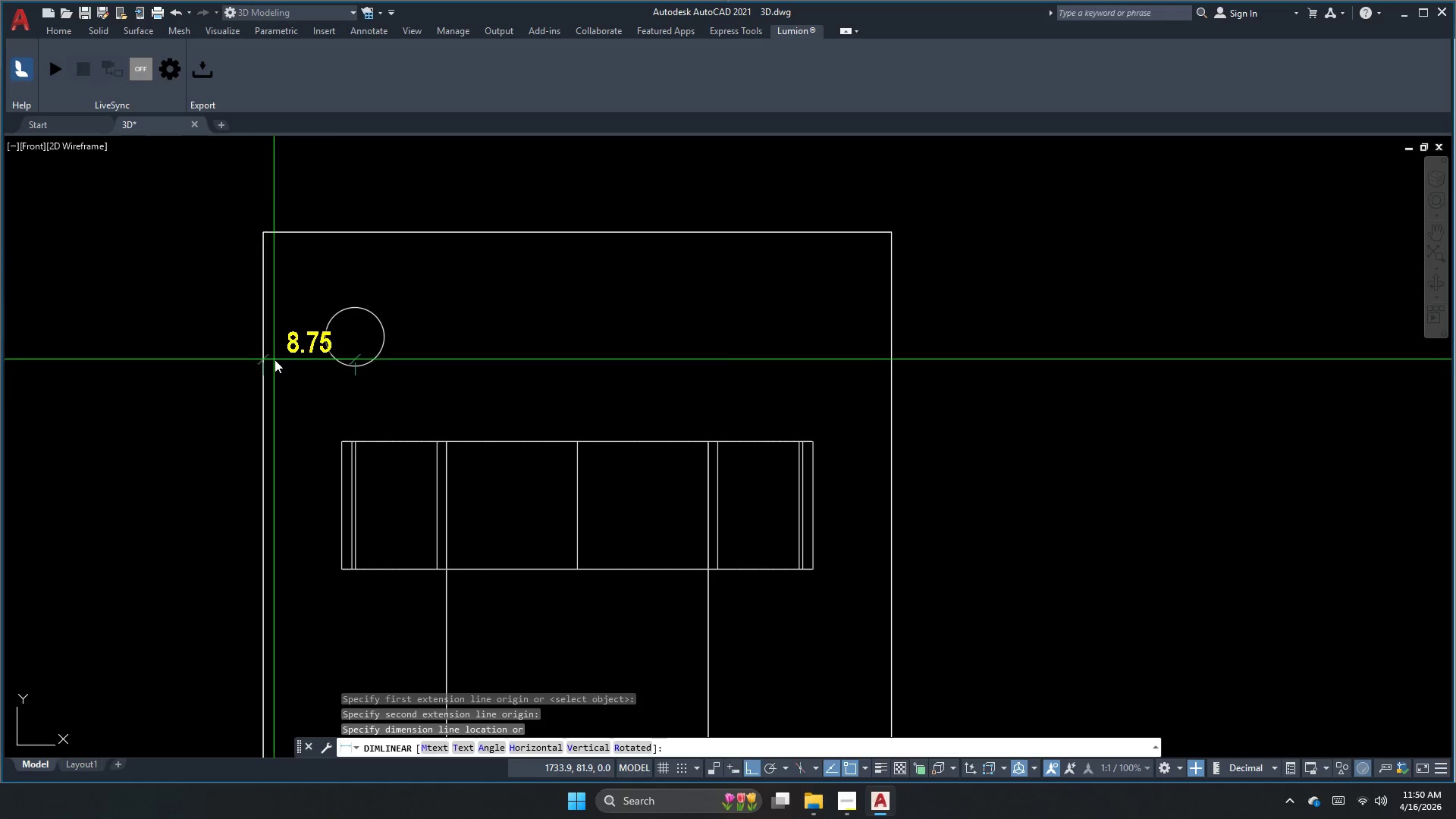 
key(Escape)
 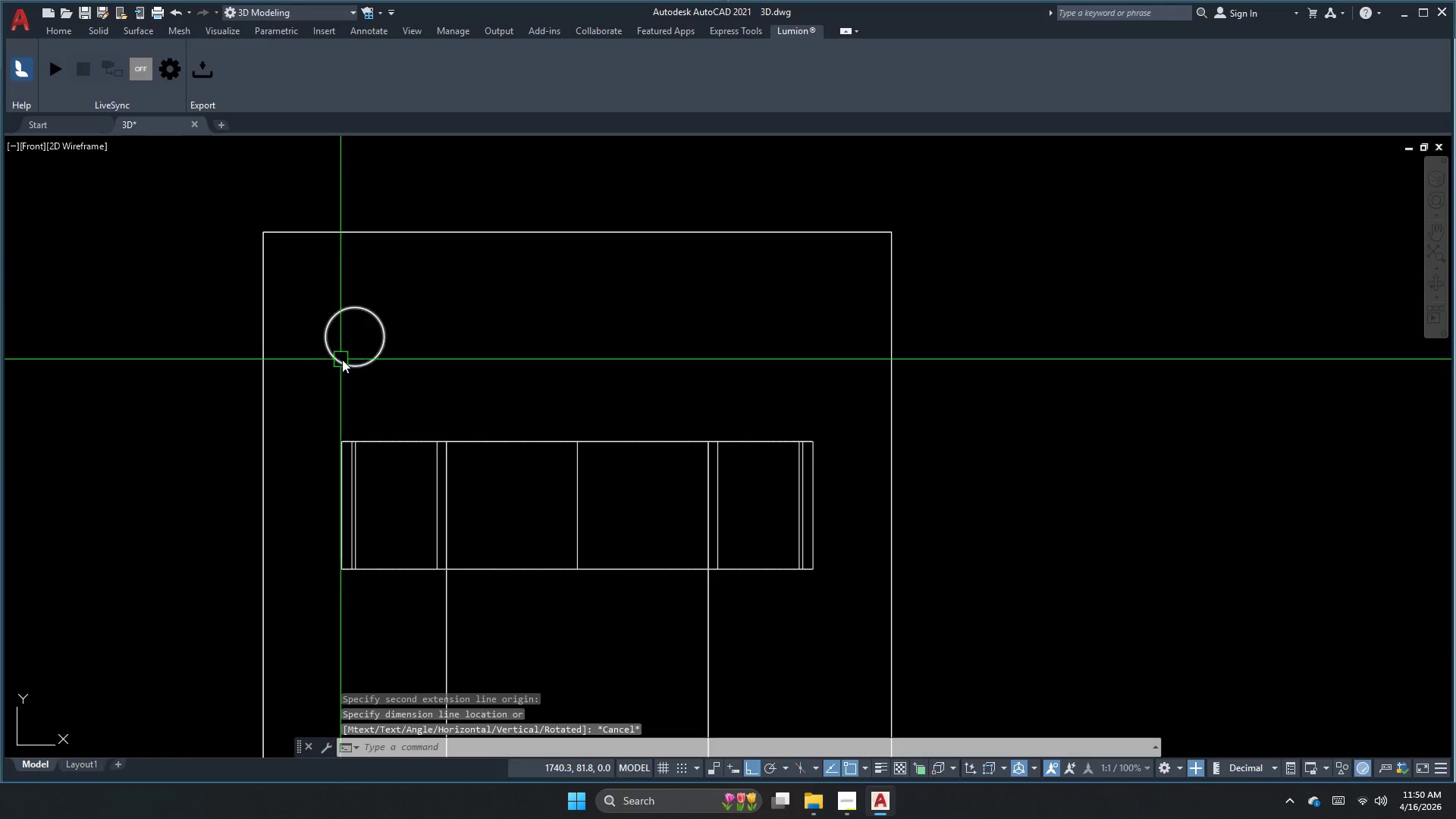 
left_click([343, 358])
 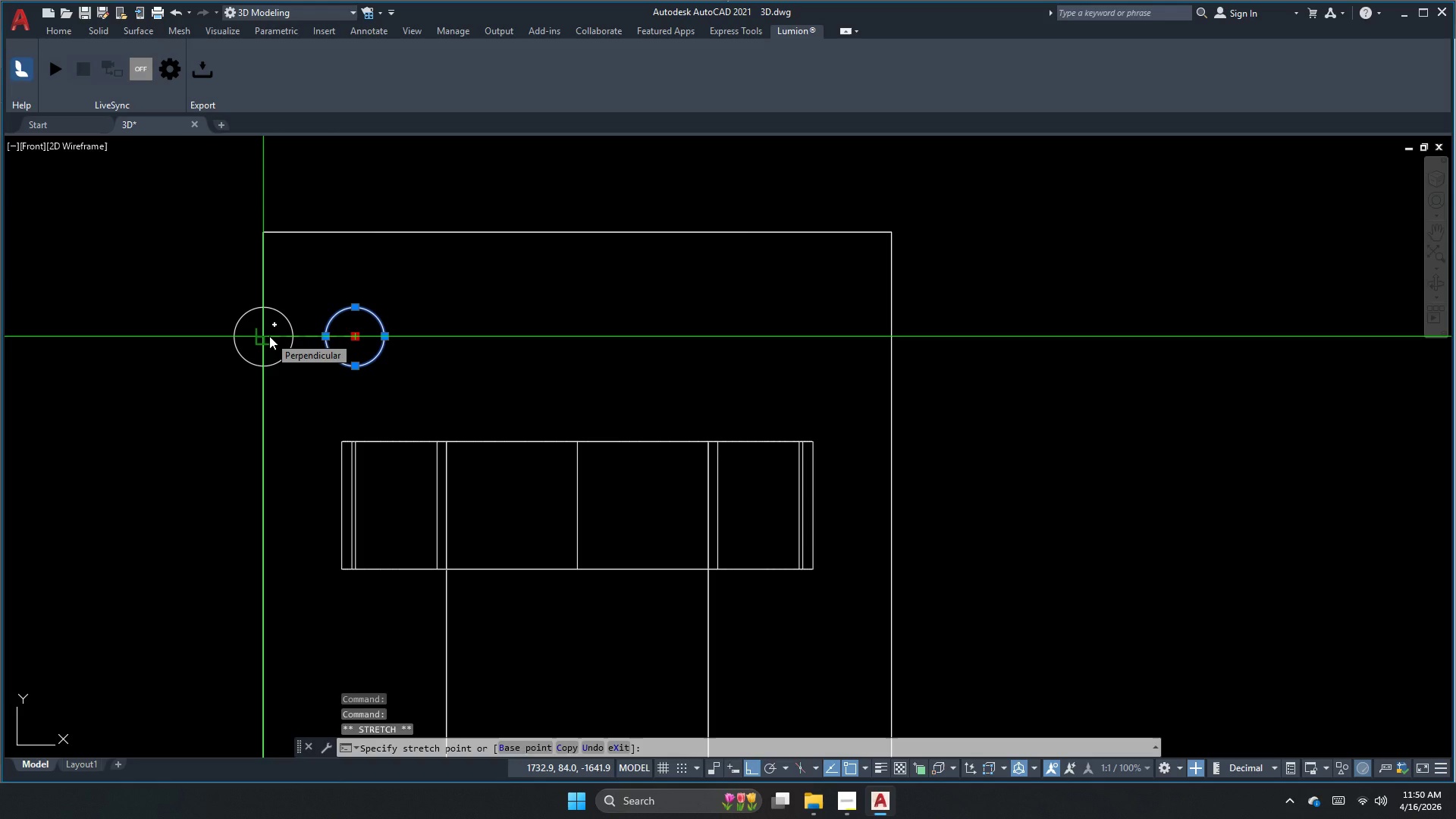 
left_click([269, 336])
 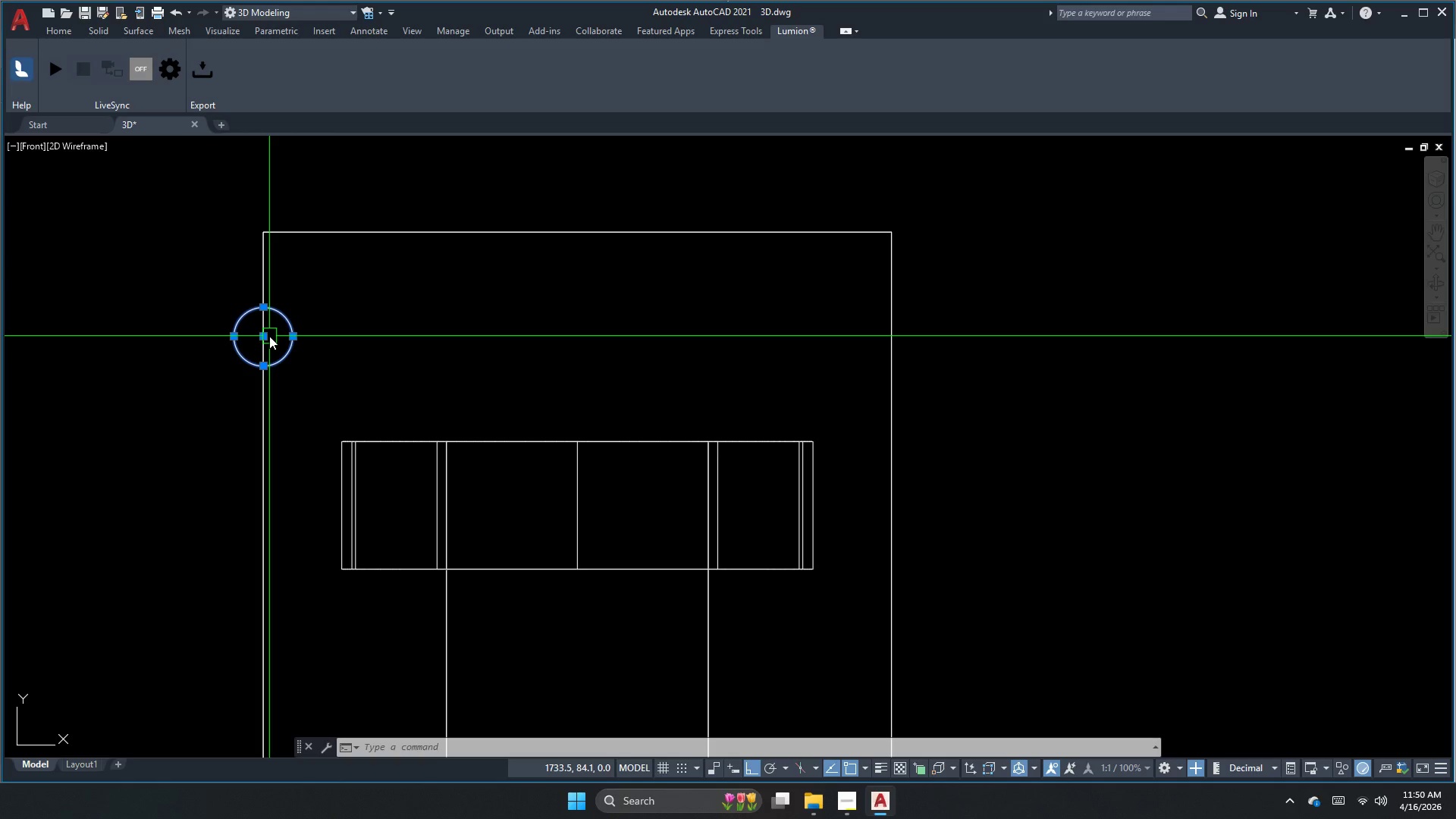 
wait(14.5)
 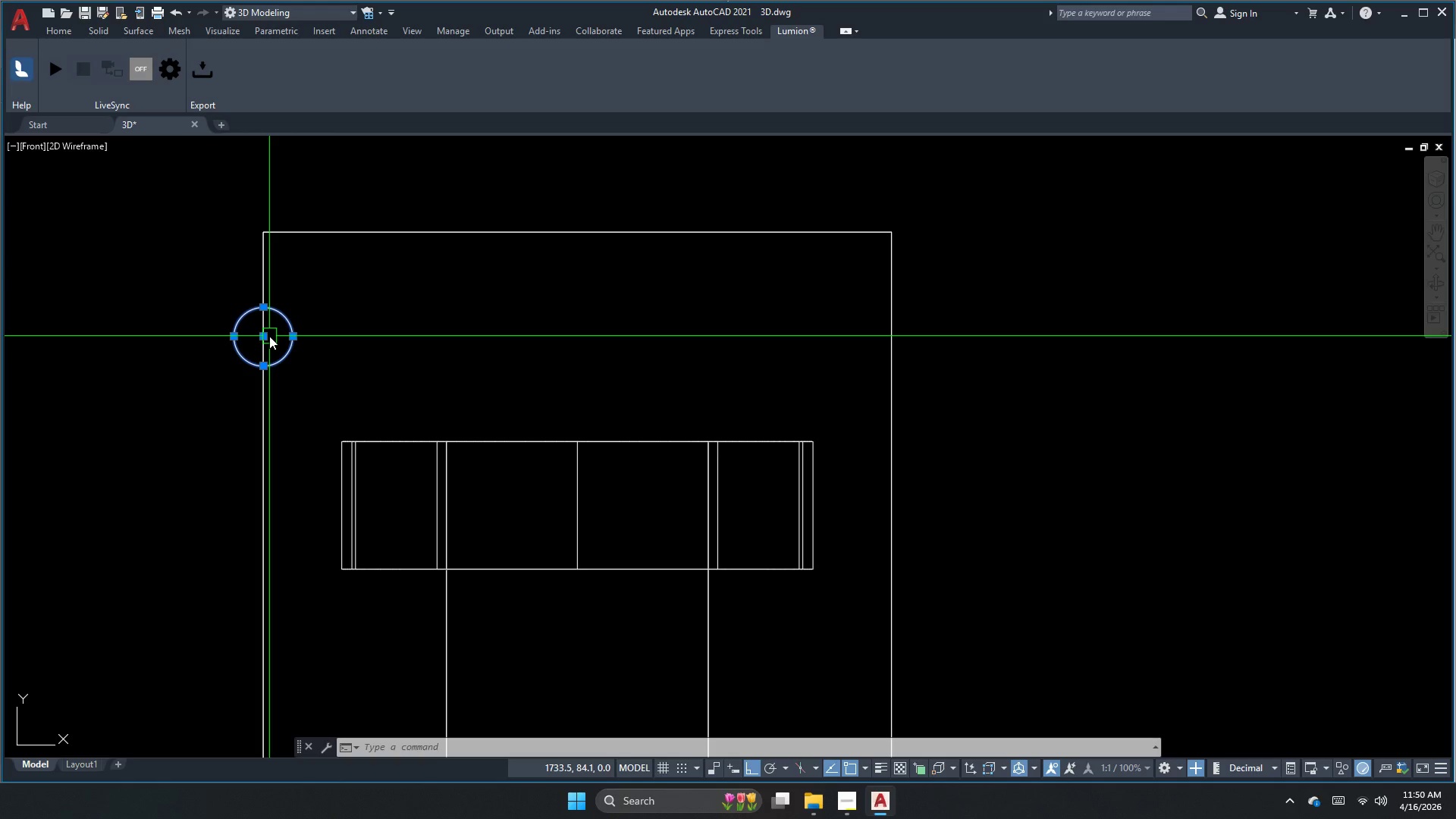 
key(Escape)
 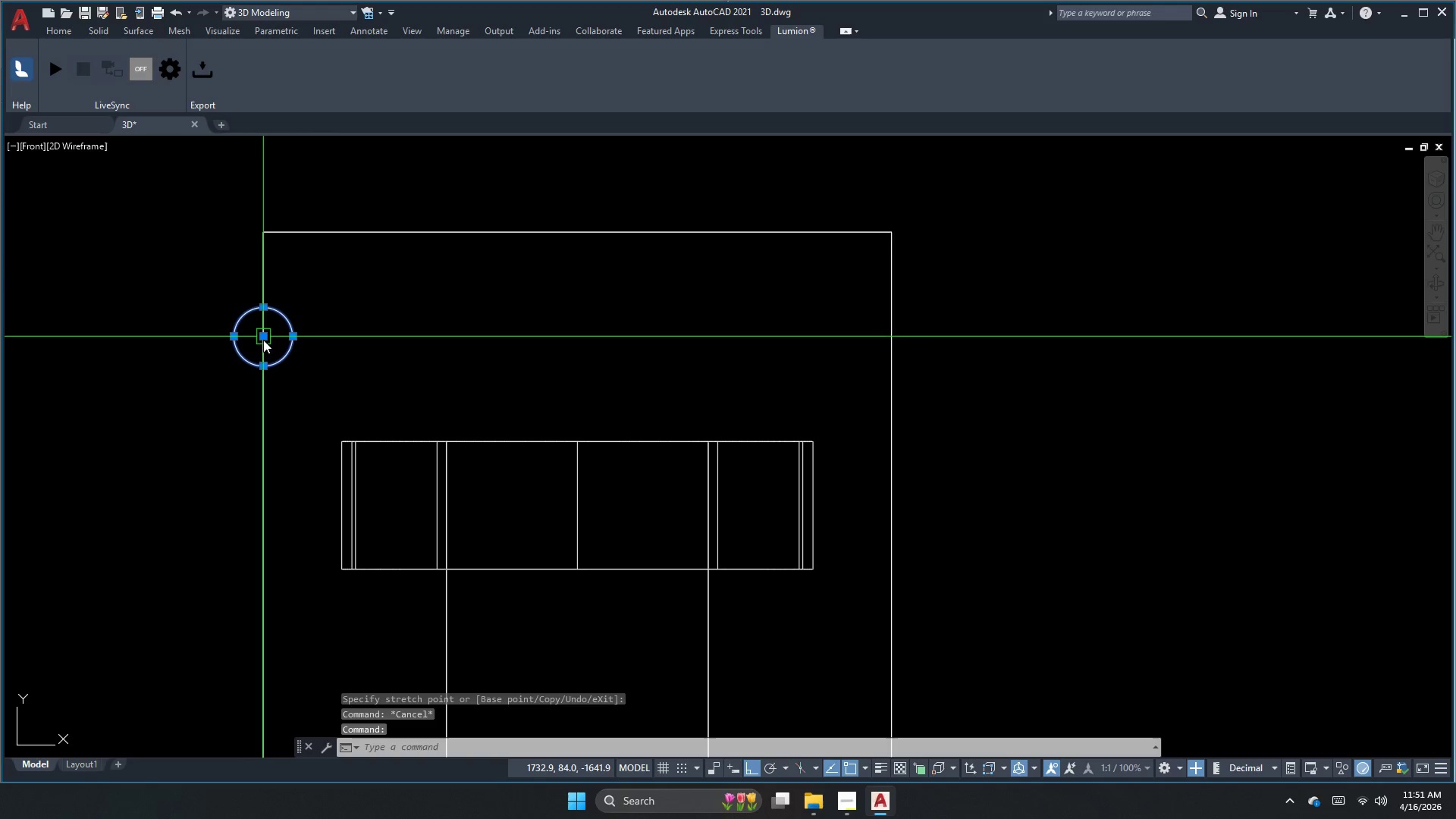 
left_click_drag(start_coordinate=[259, 340], to_coordinate=[259, 327])
 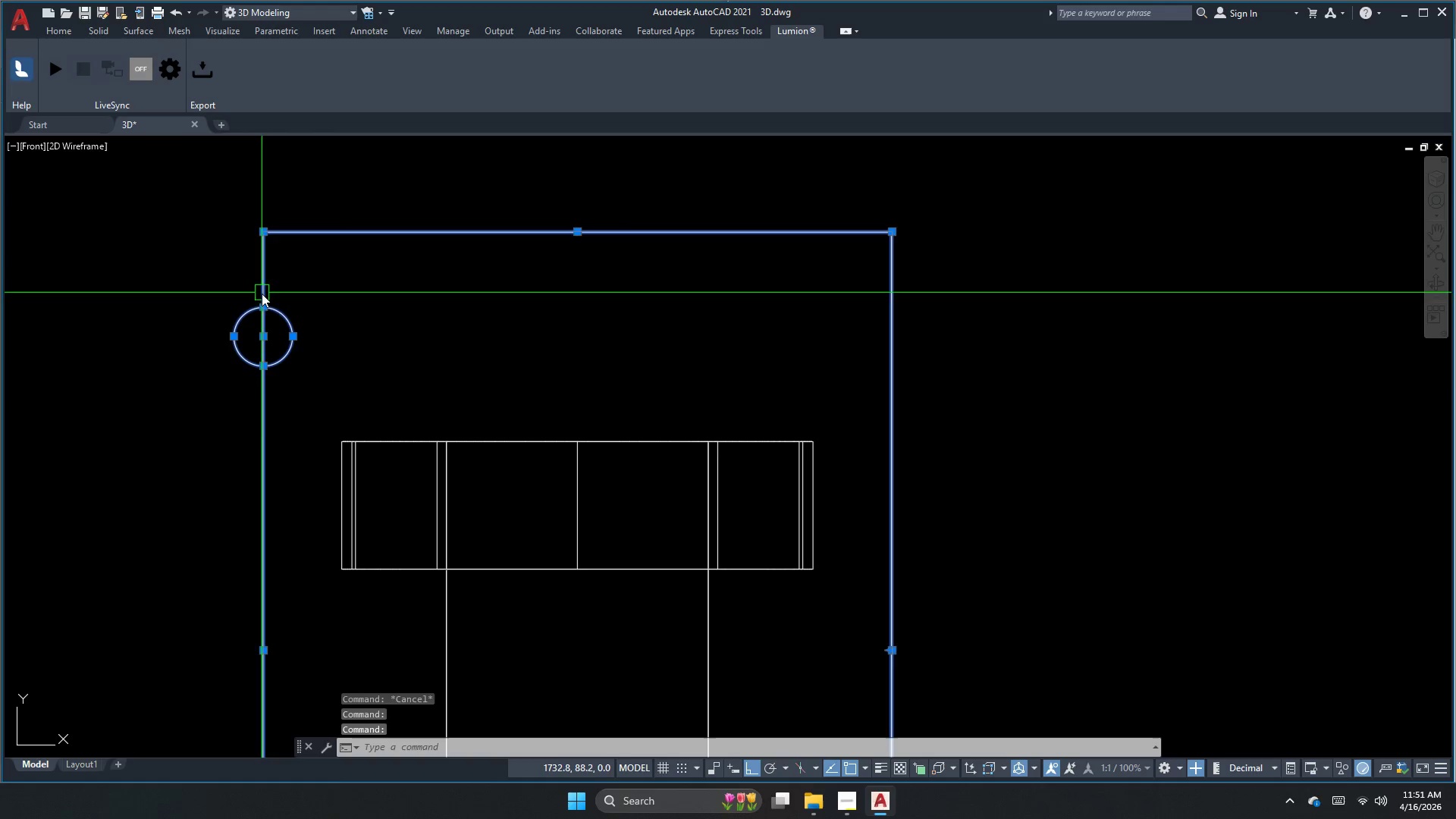 
key(Escape)
 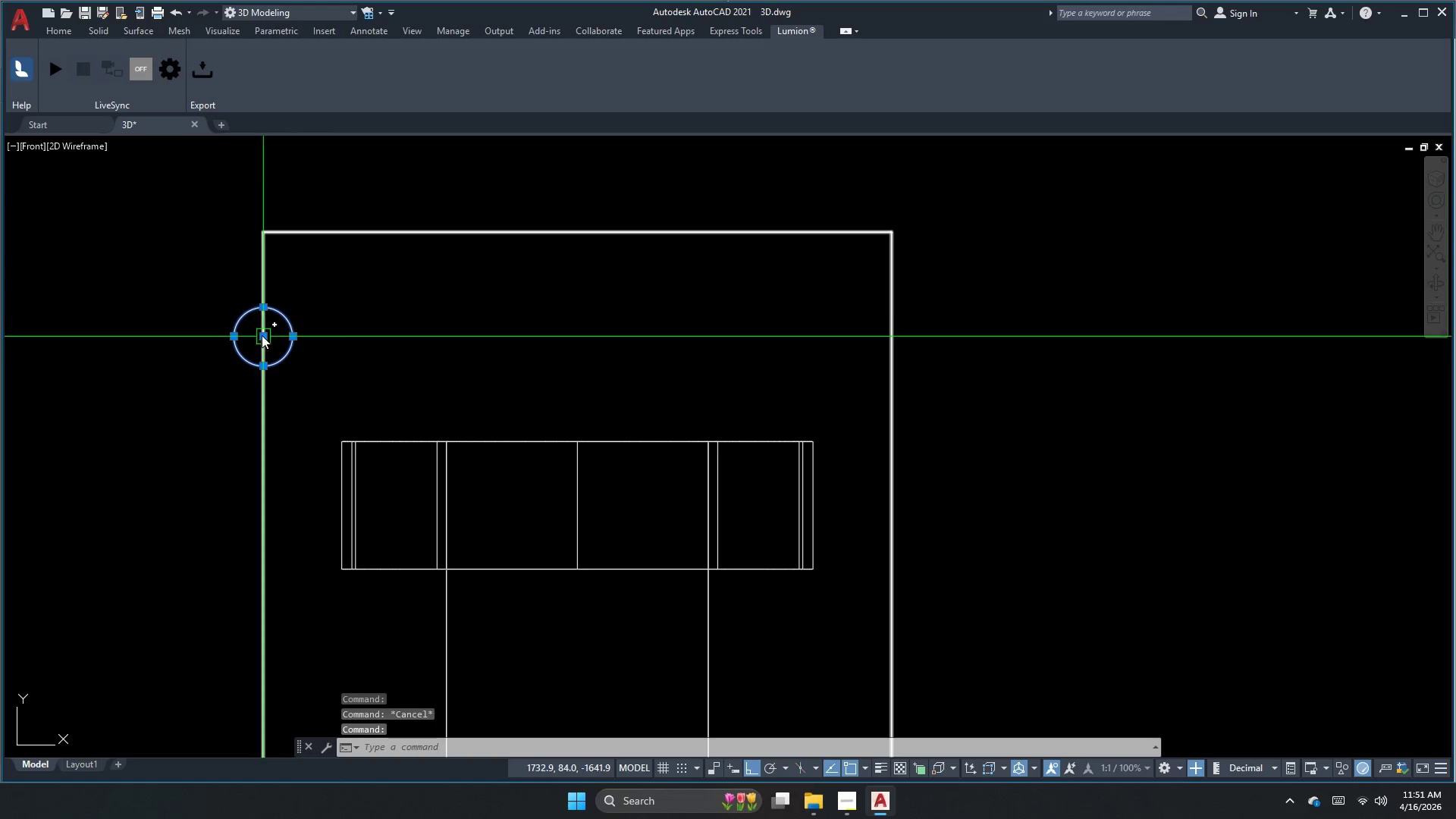 
left_click_drag(start_coordinate=[265, 337], to_coordinate=[267, 318])
 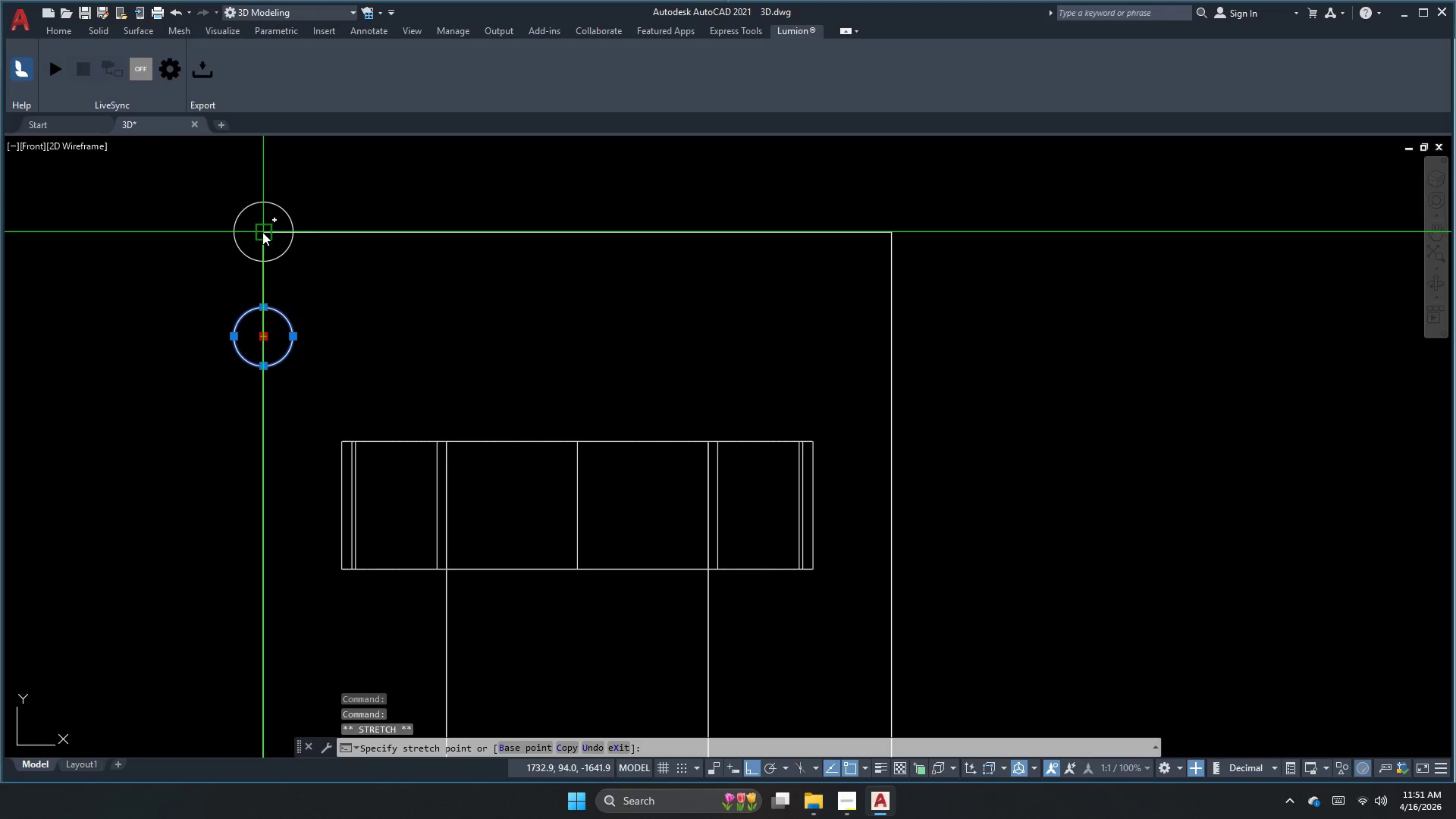 
left_click_drag(start_coordinate=[262, 232], to_coordinate=[266, 234])
 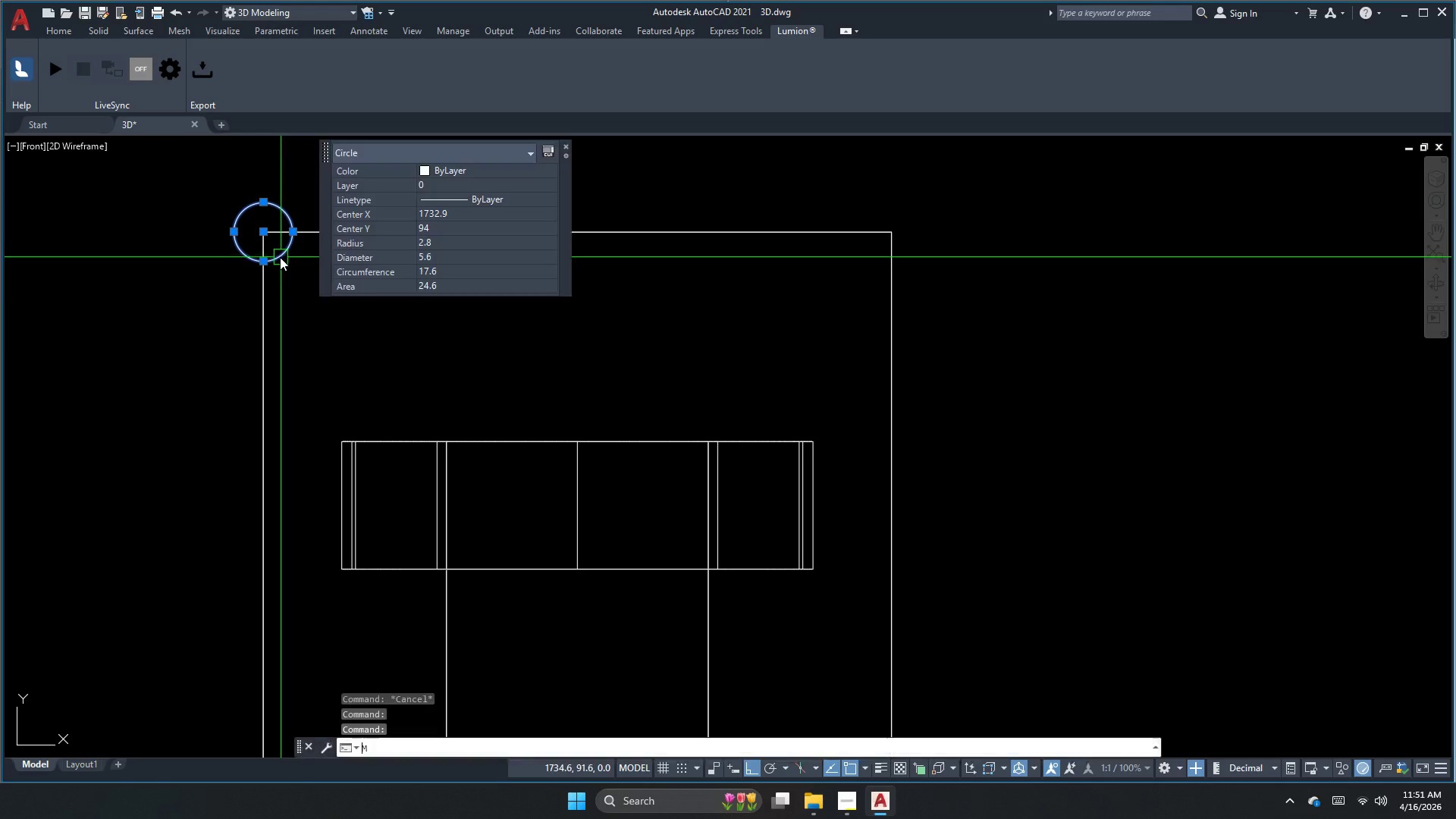 
key(Escape)
 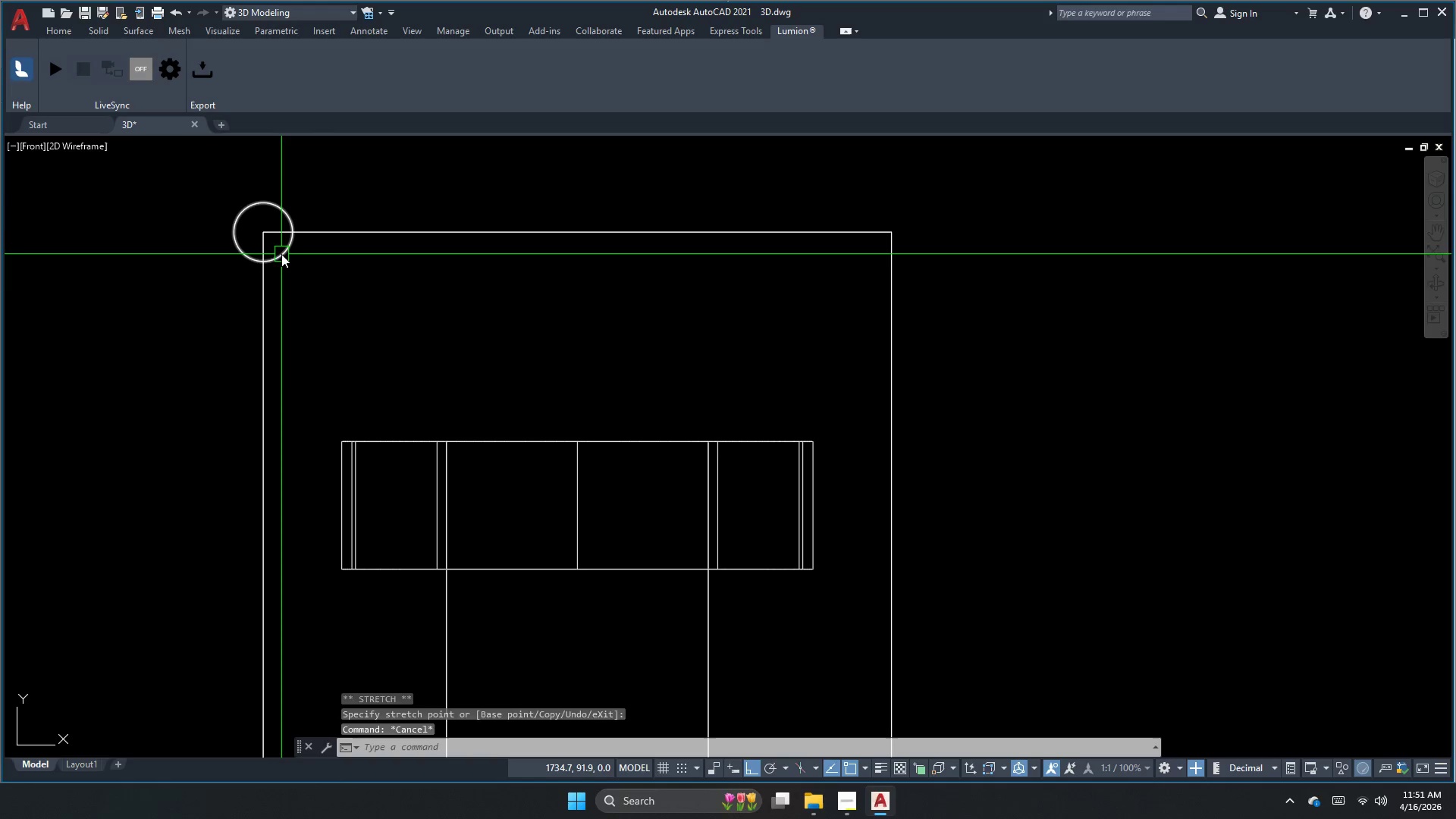 
double_click([281, 256])
 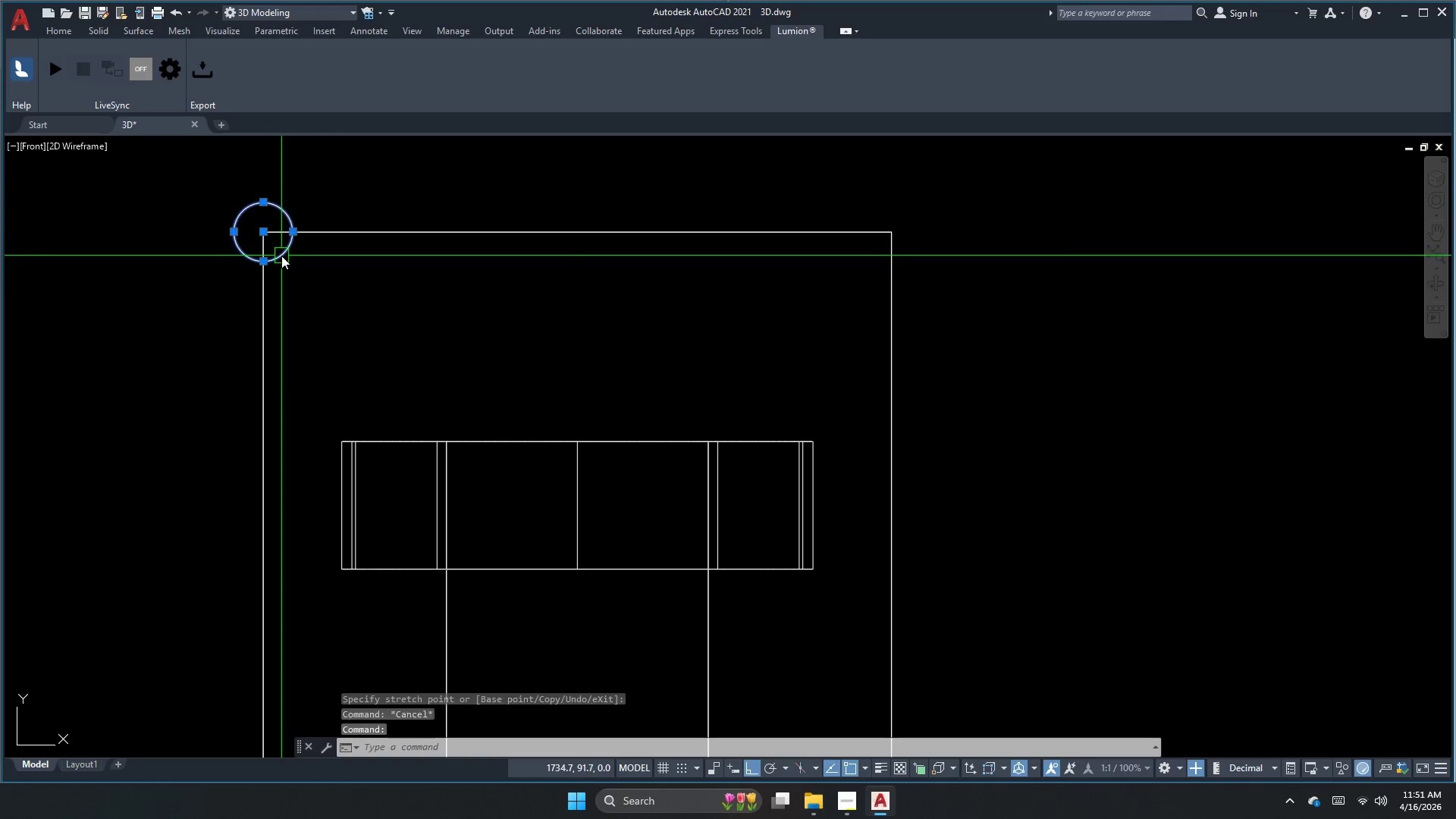 
triple_click([281, 256])
 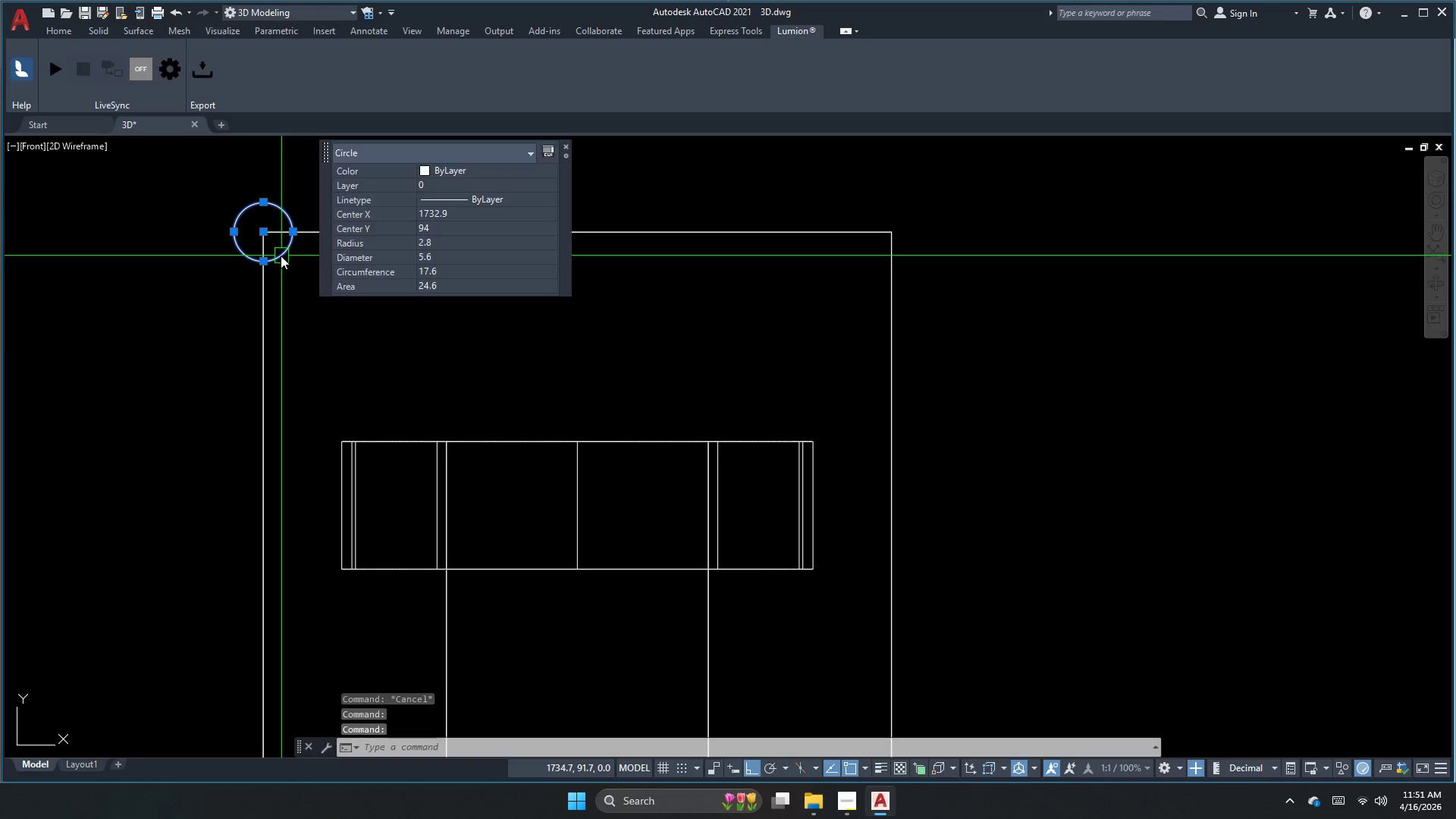 
key(M)
 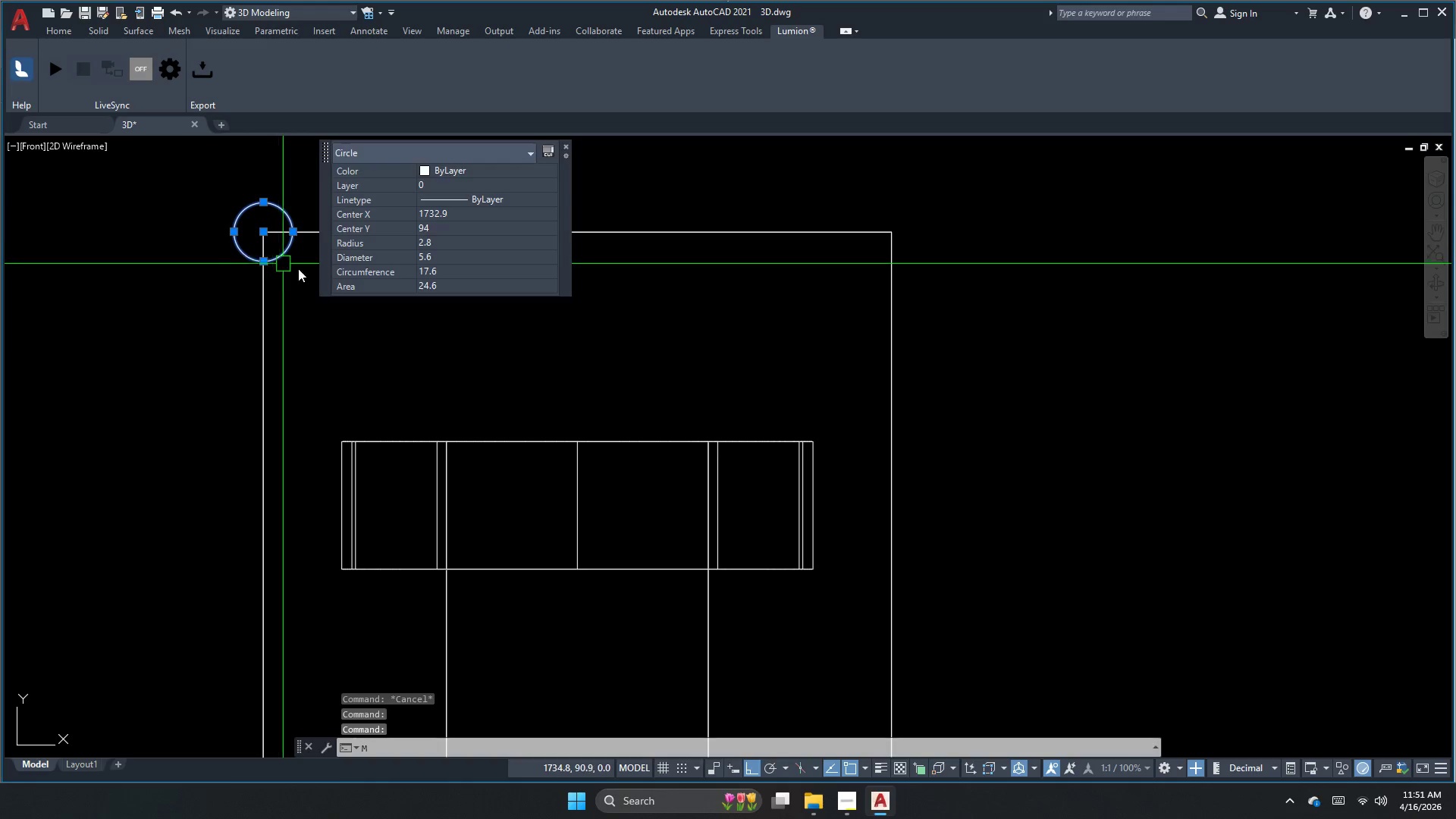 
key(Space)
 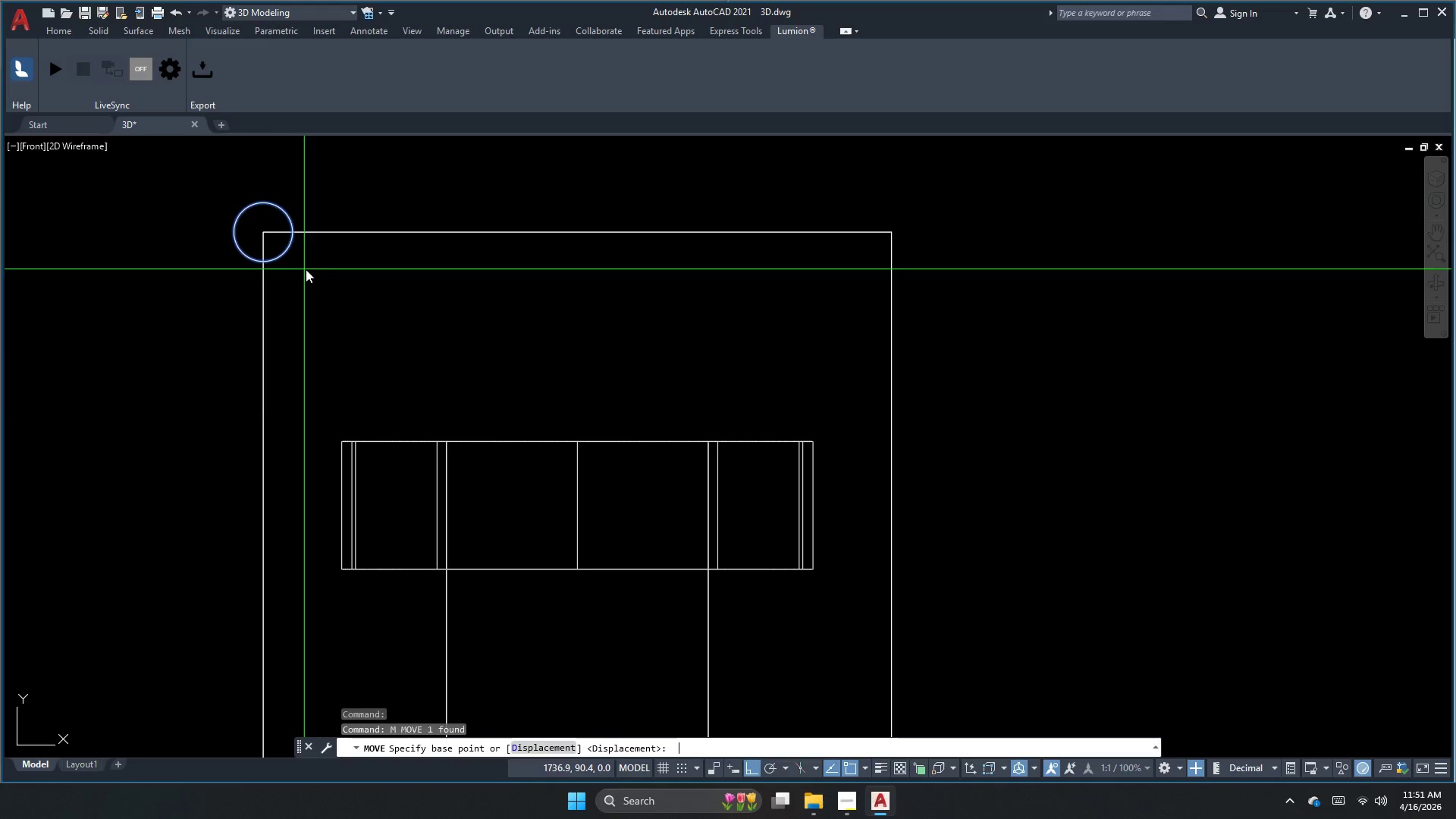 
left_click_drag(start_coordinate=[306, 269], to_coordinate=[309, 281])
 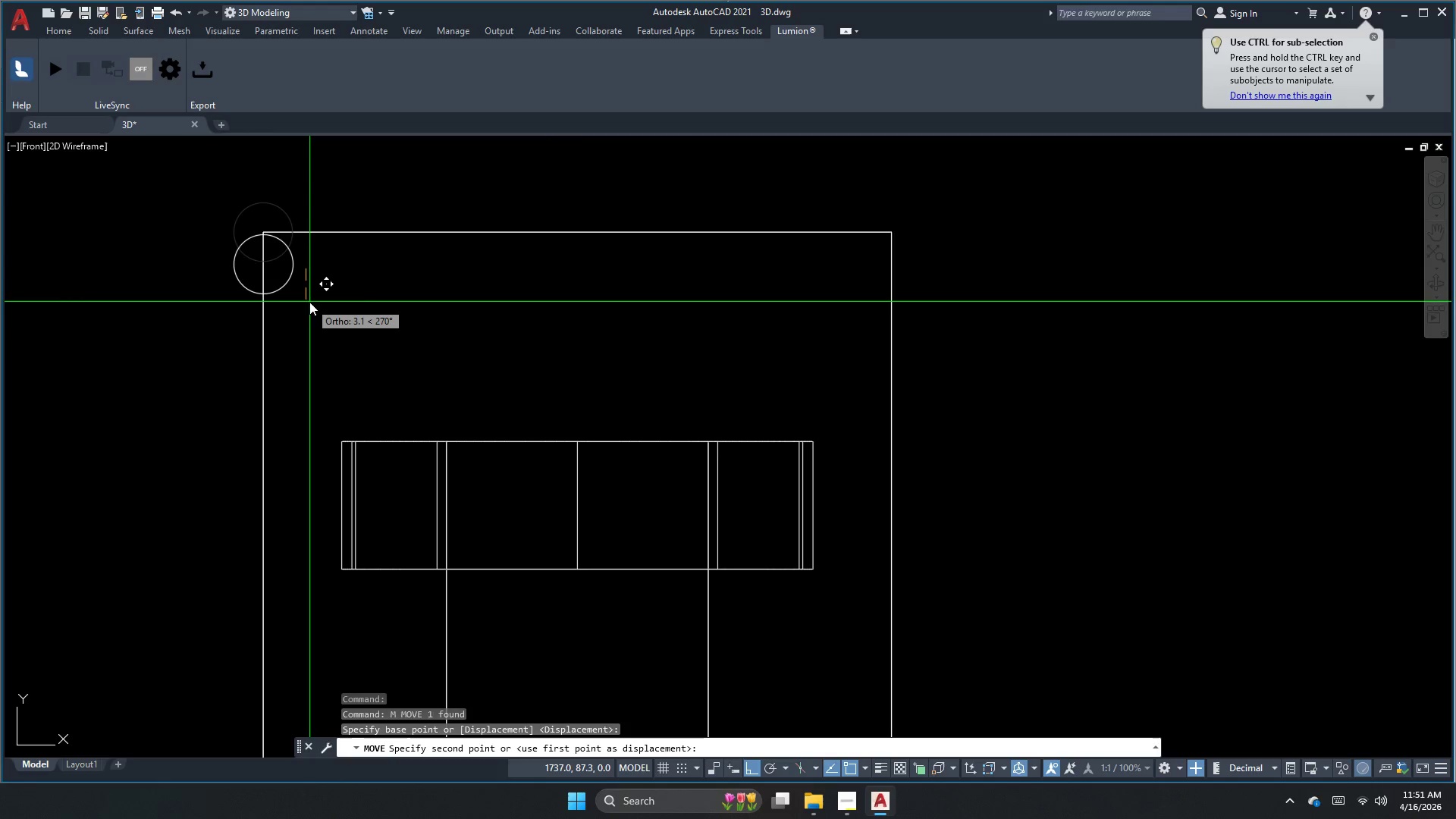 
wait(5.48)
 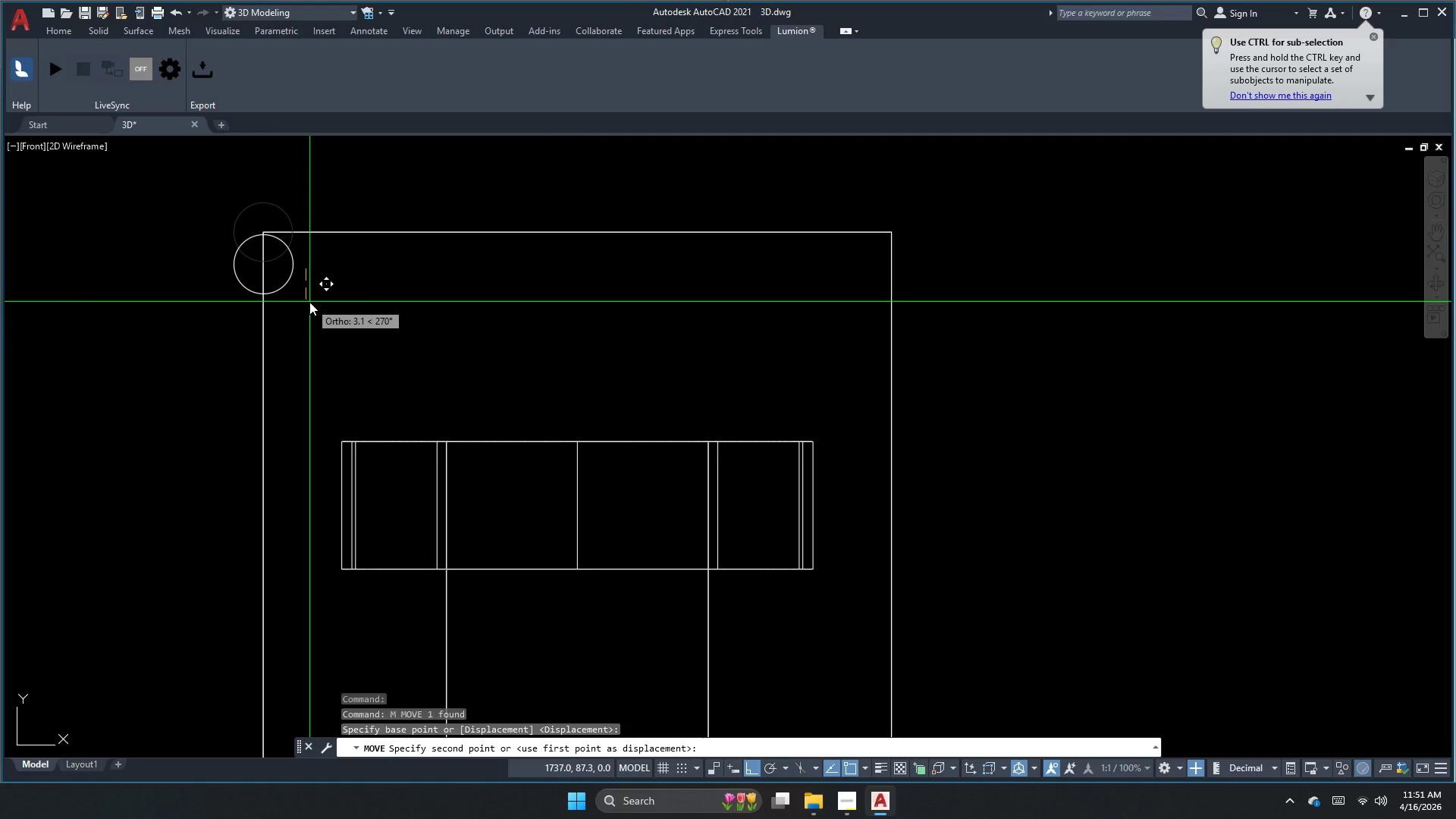 
scroll: coordinate [309, 302], scroll_direction: up, amount: 1.0
 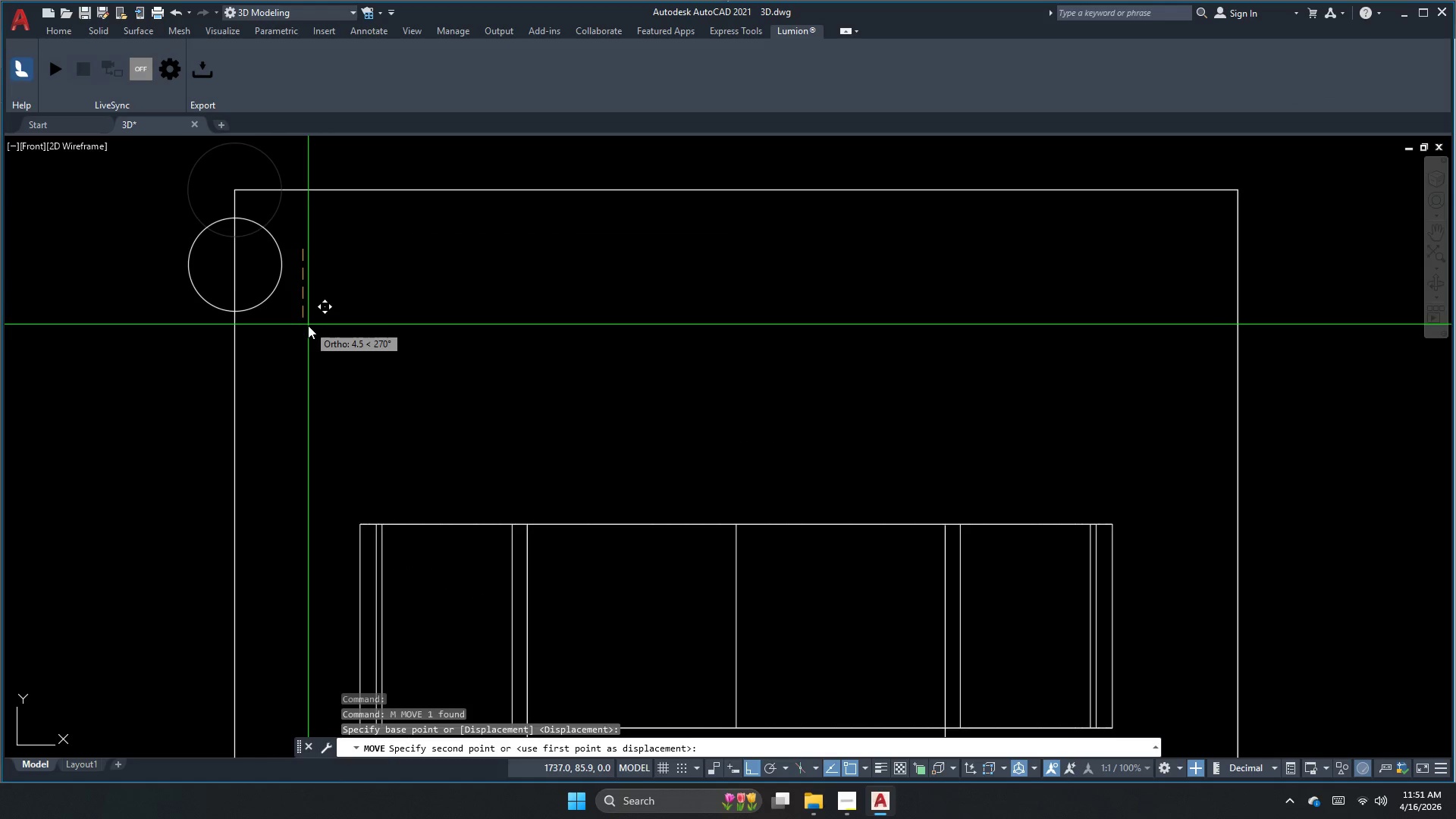 
key(Numpad1)
 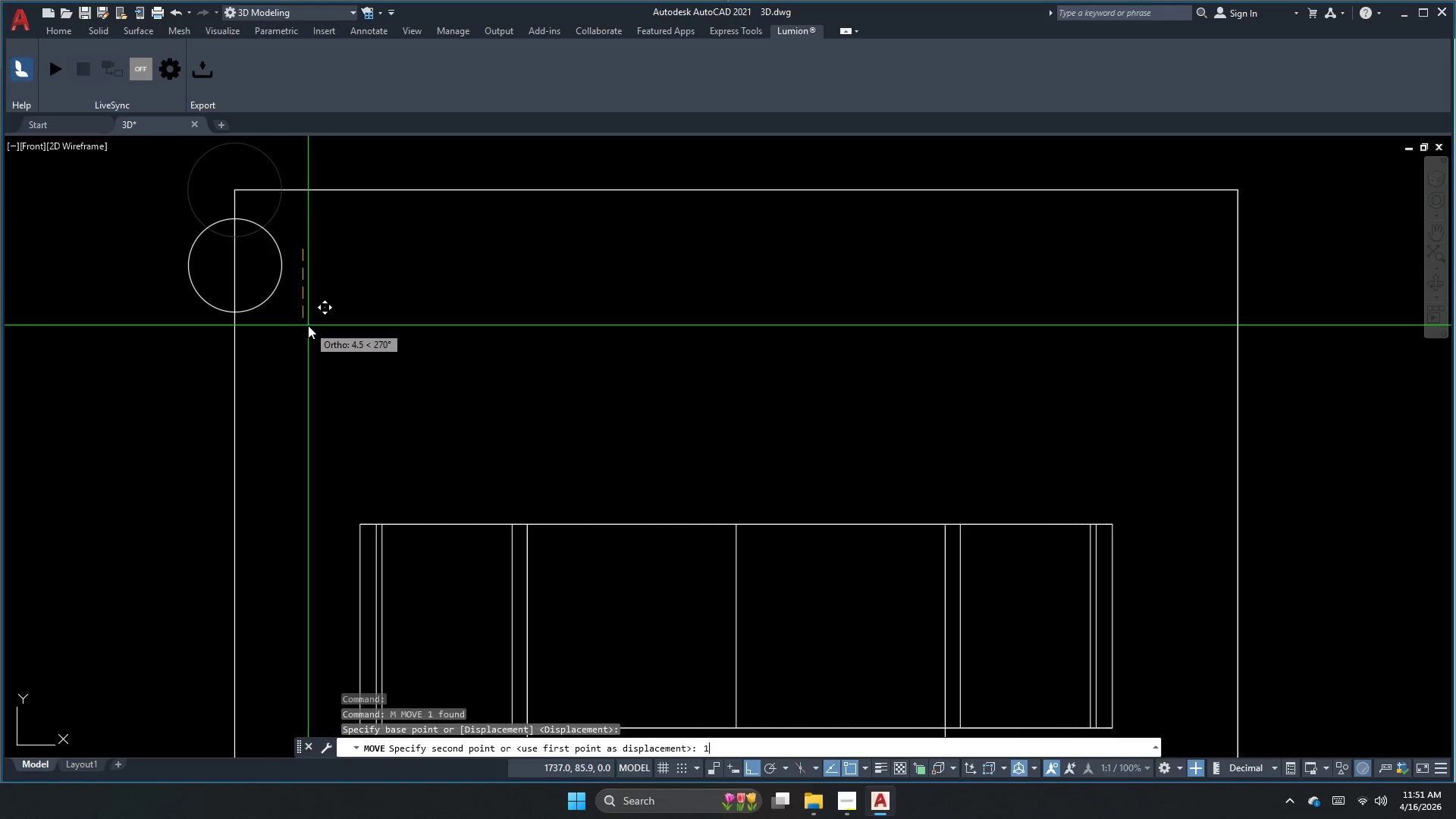 
key(Numpad0)
 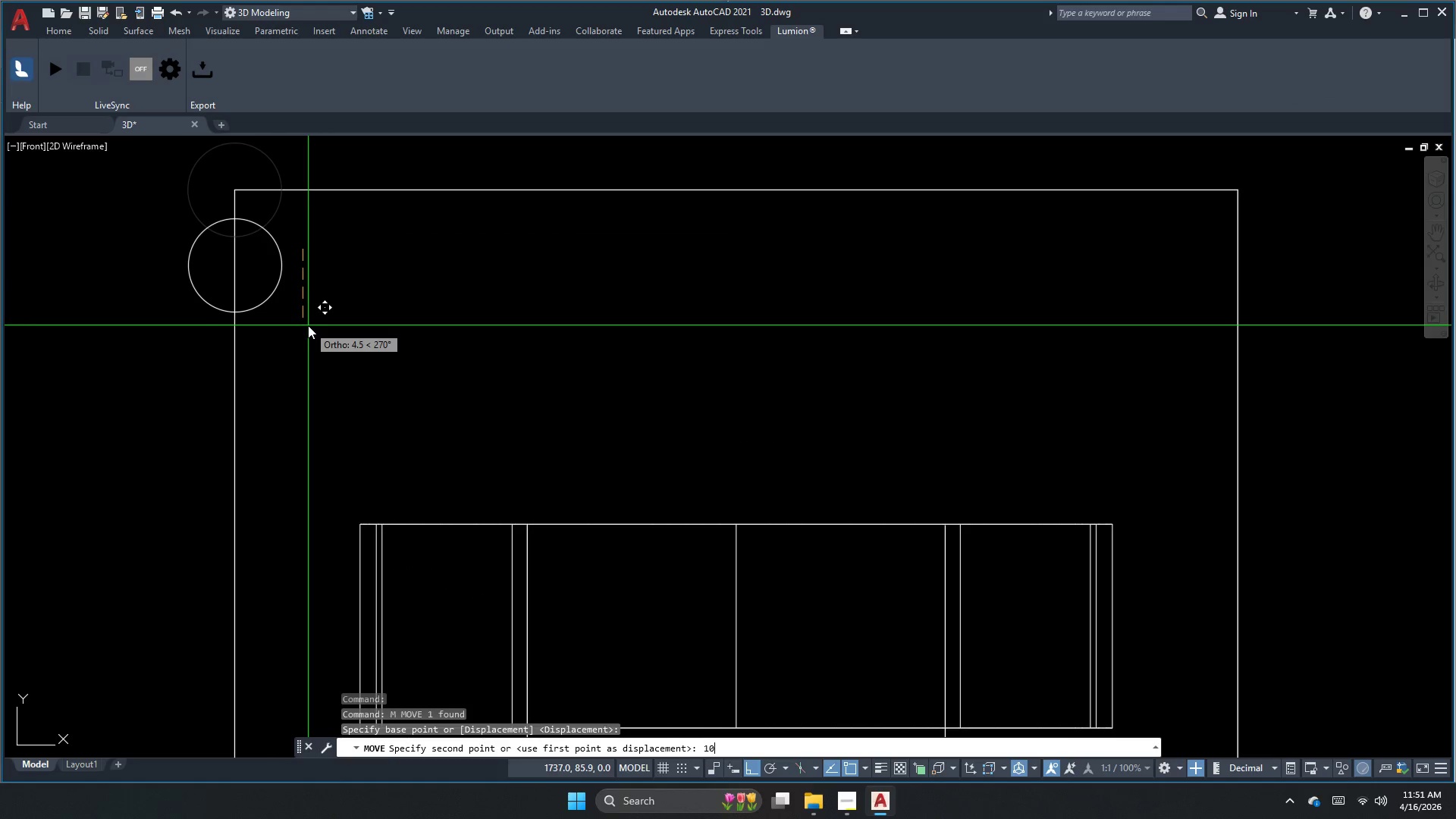 
key(NumpadEnter)
 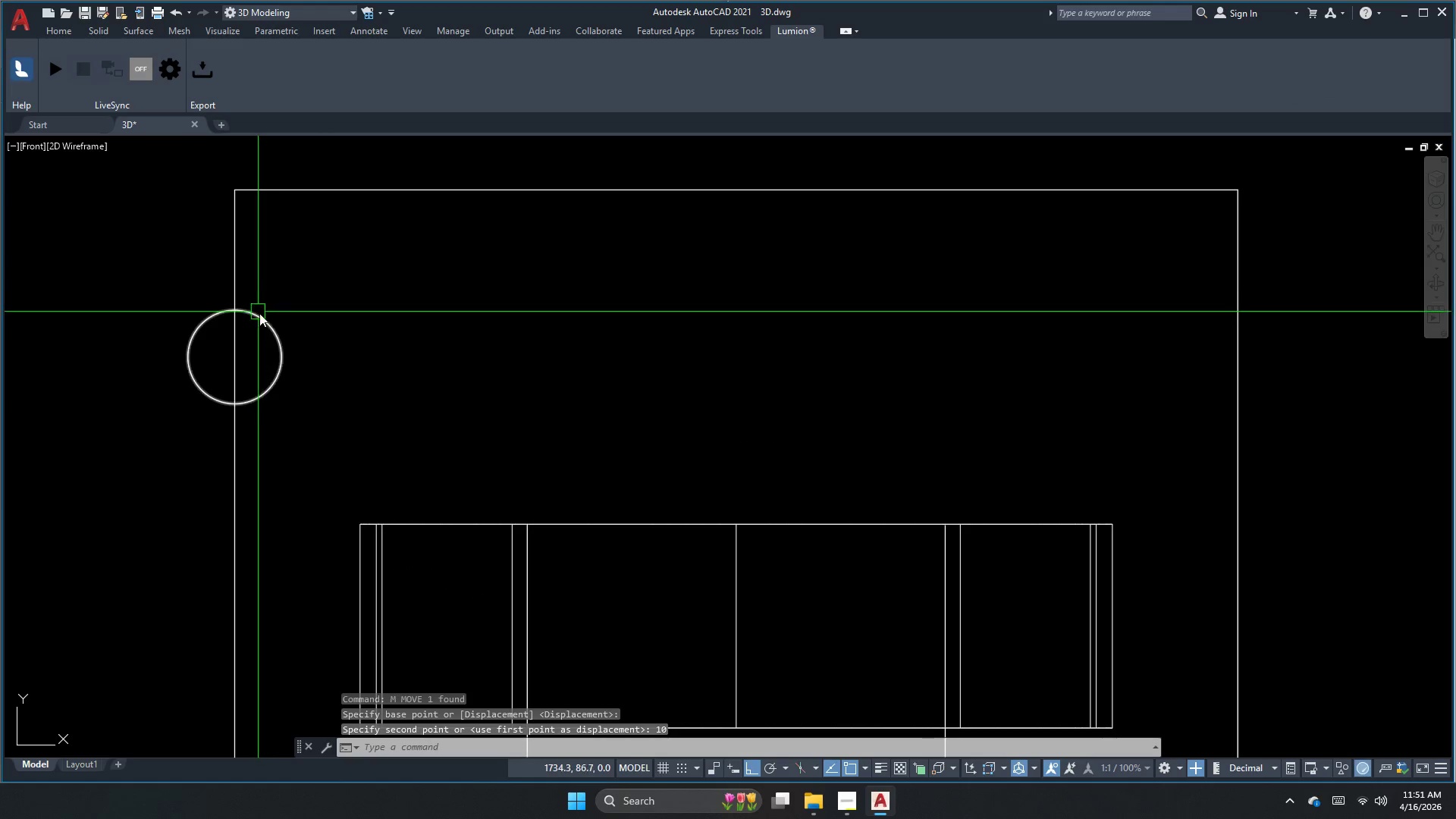 
left_click_drag(start_coordinate=[271, 318], to_coordinate=[268, 378])
 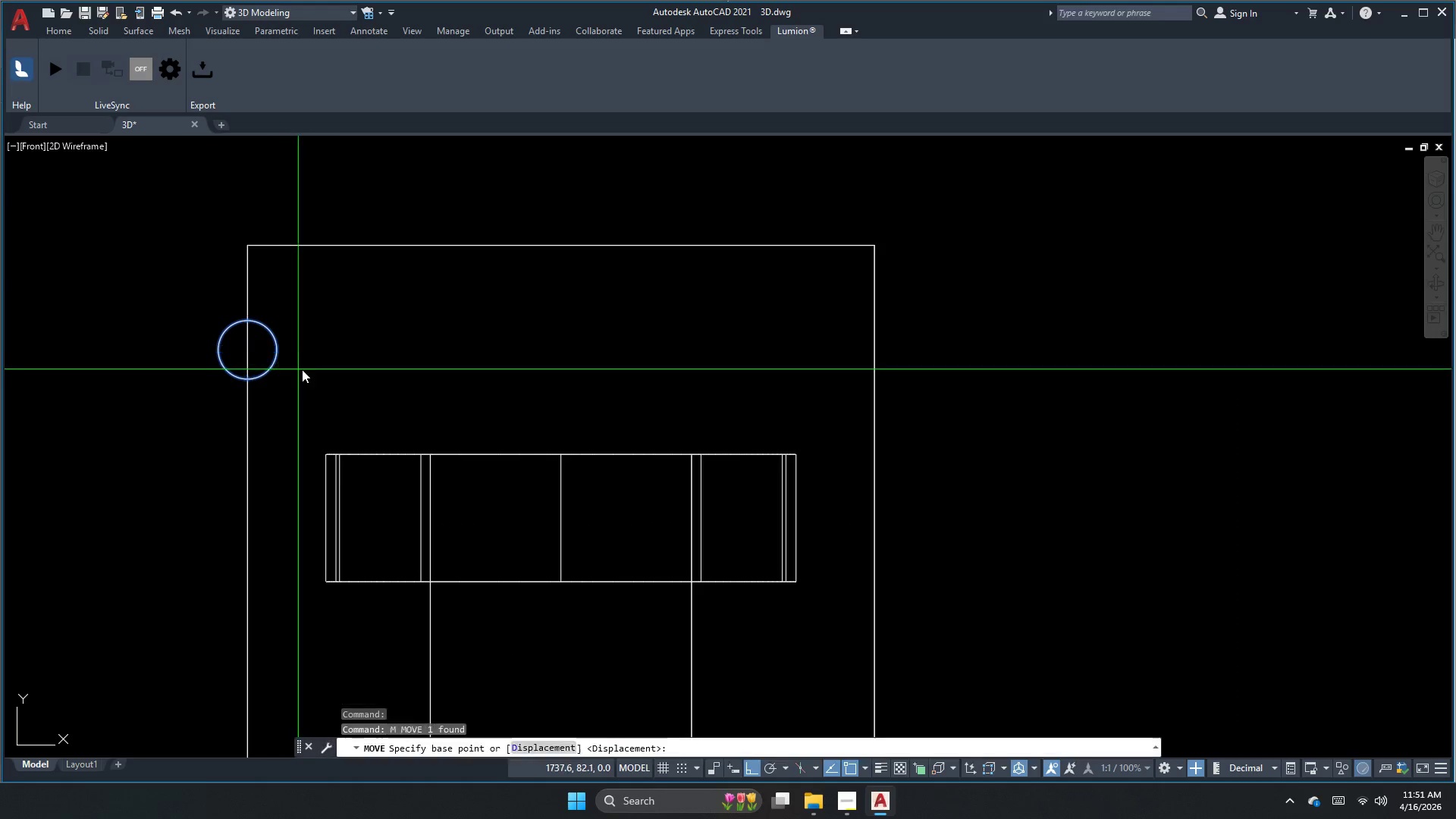 
scroll: coordinate [268, 337], scroll_direction: down, amount: 1.0
 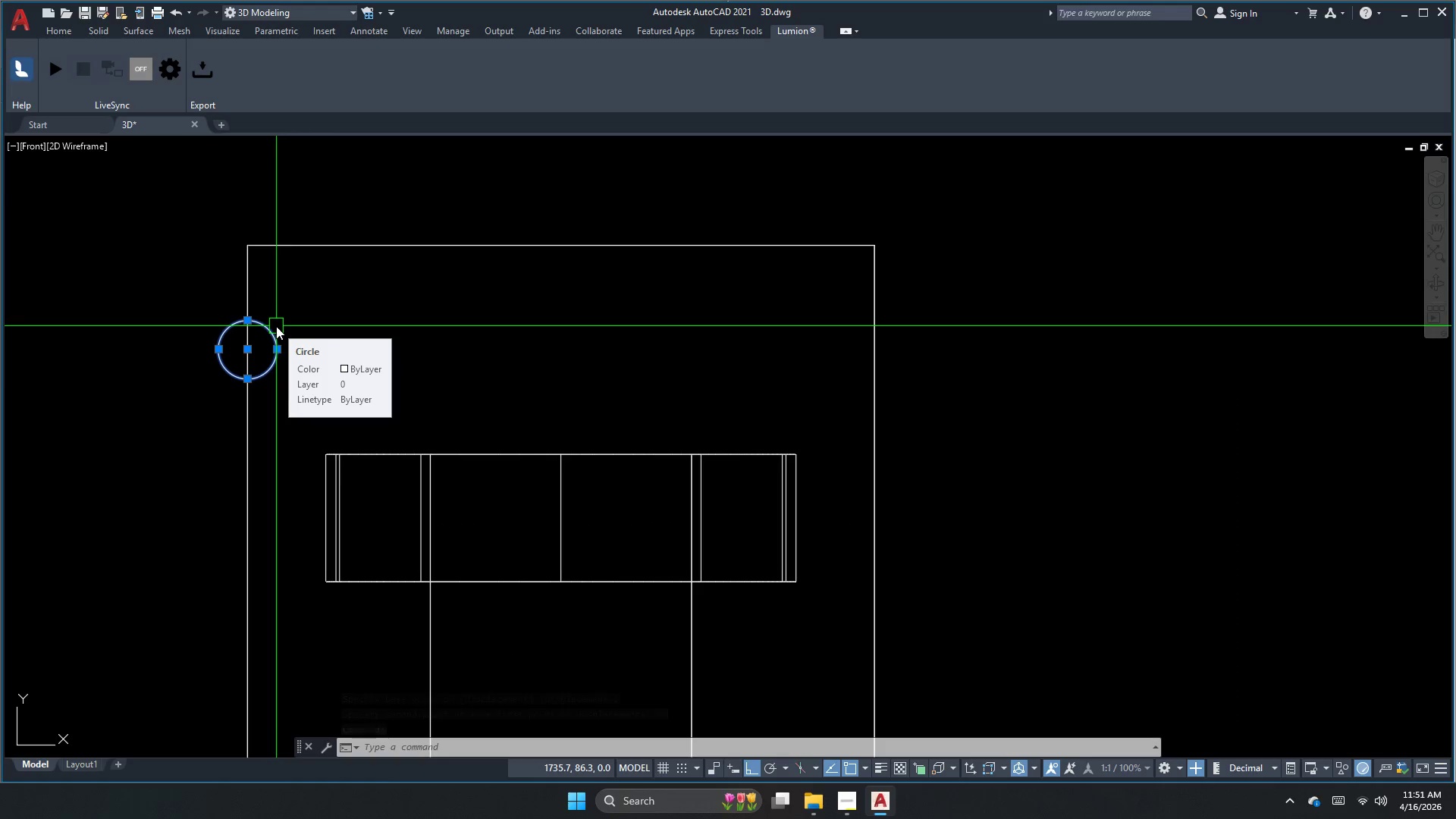 
key(Escape)
 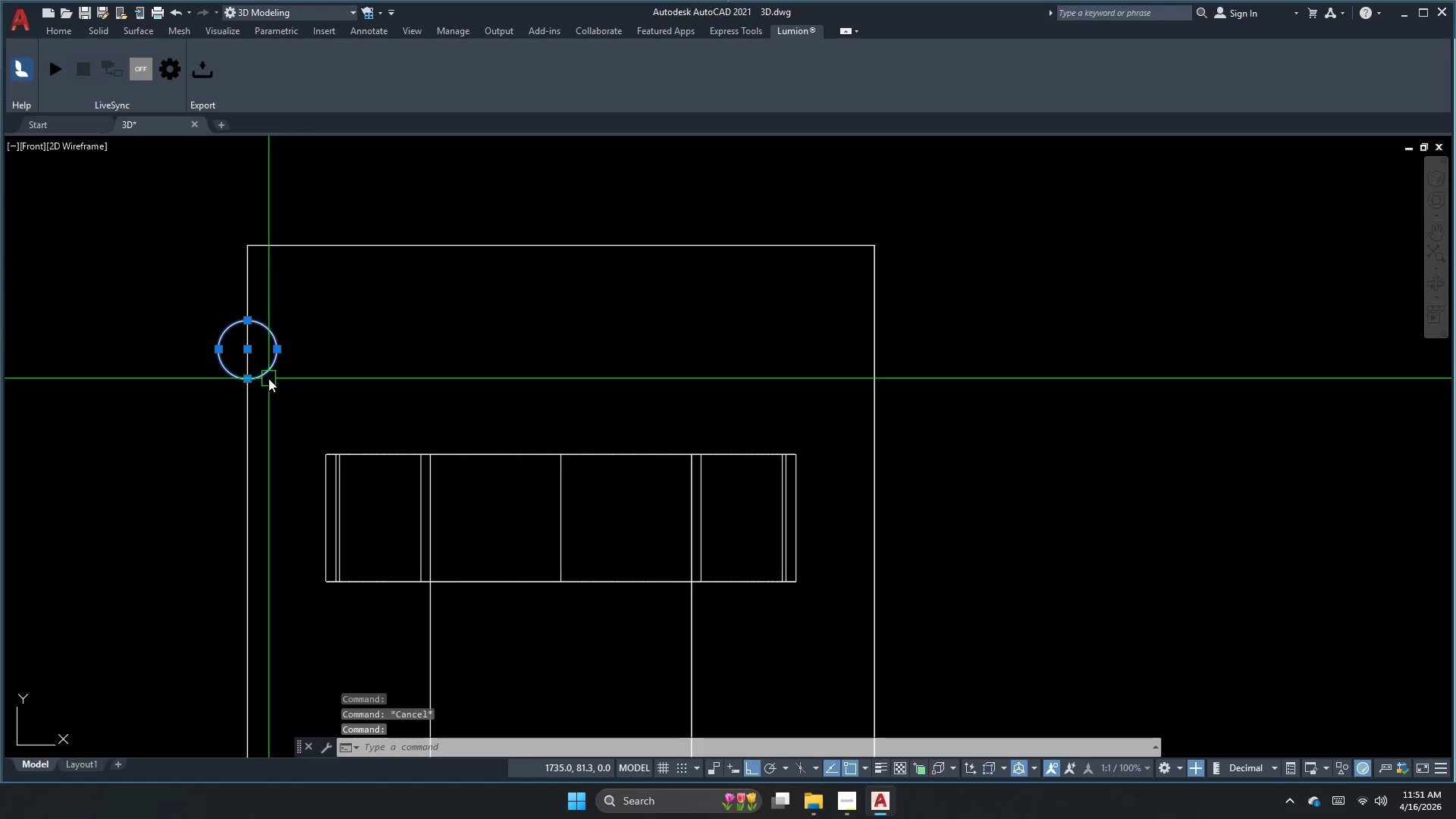 
key(M)
 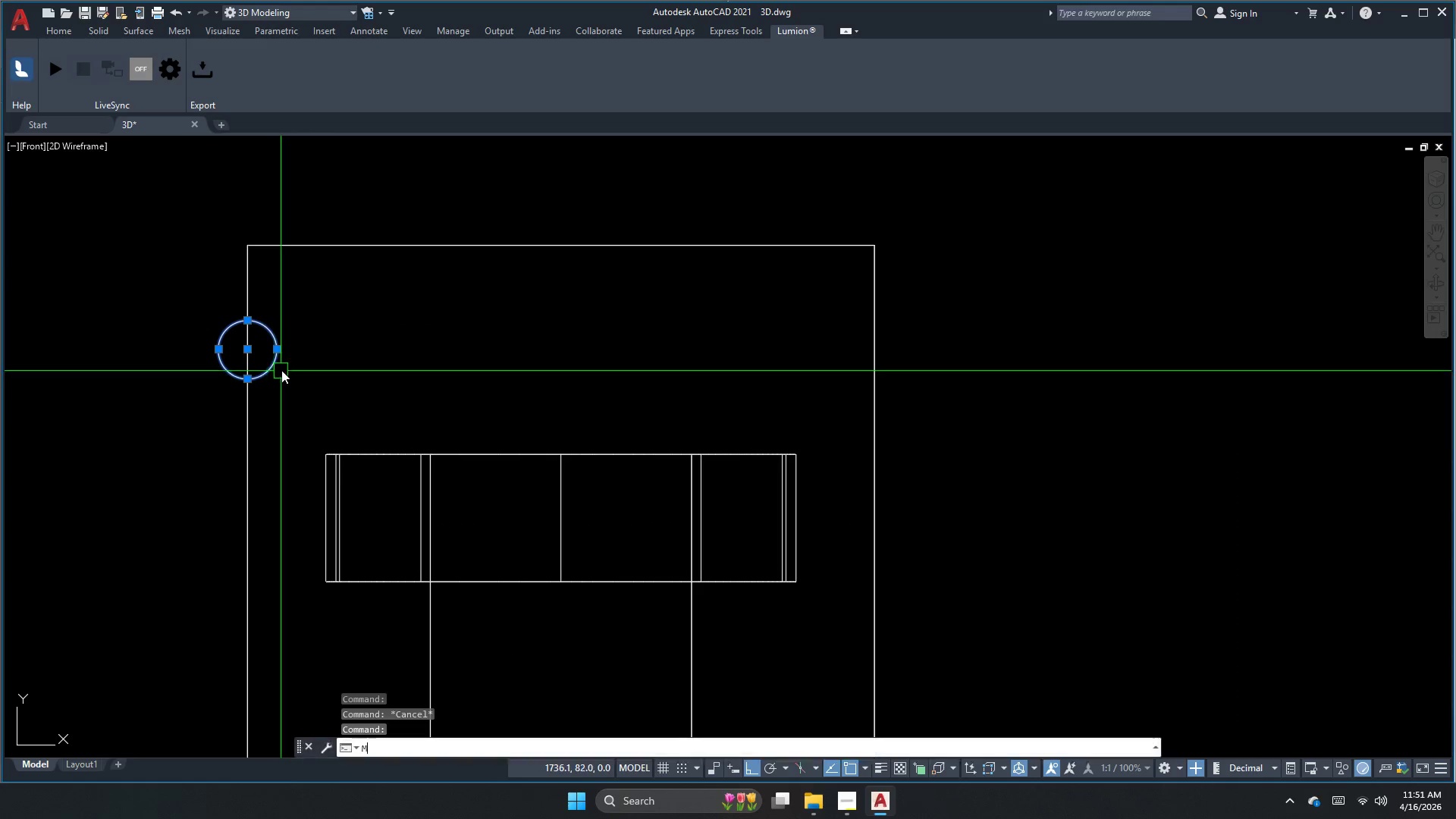 
key(Space)
 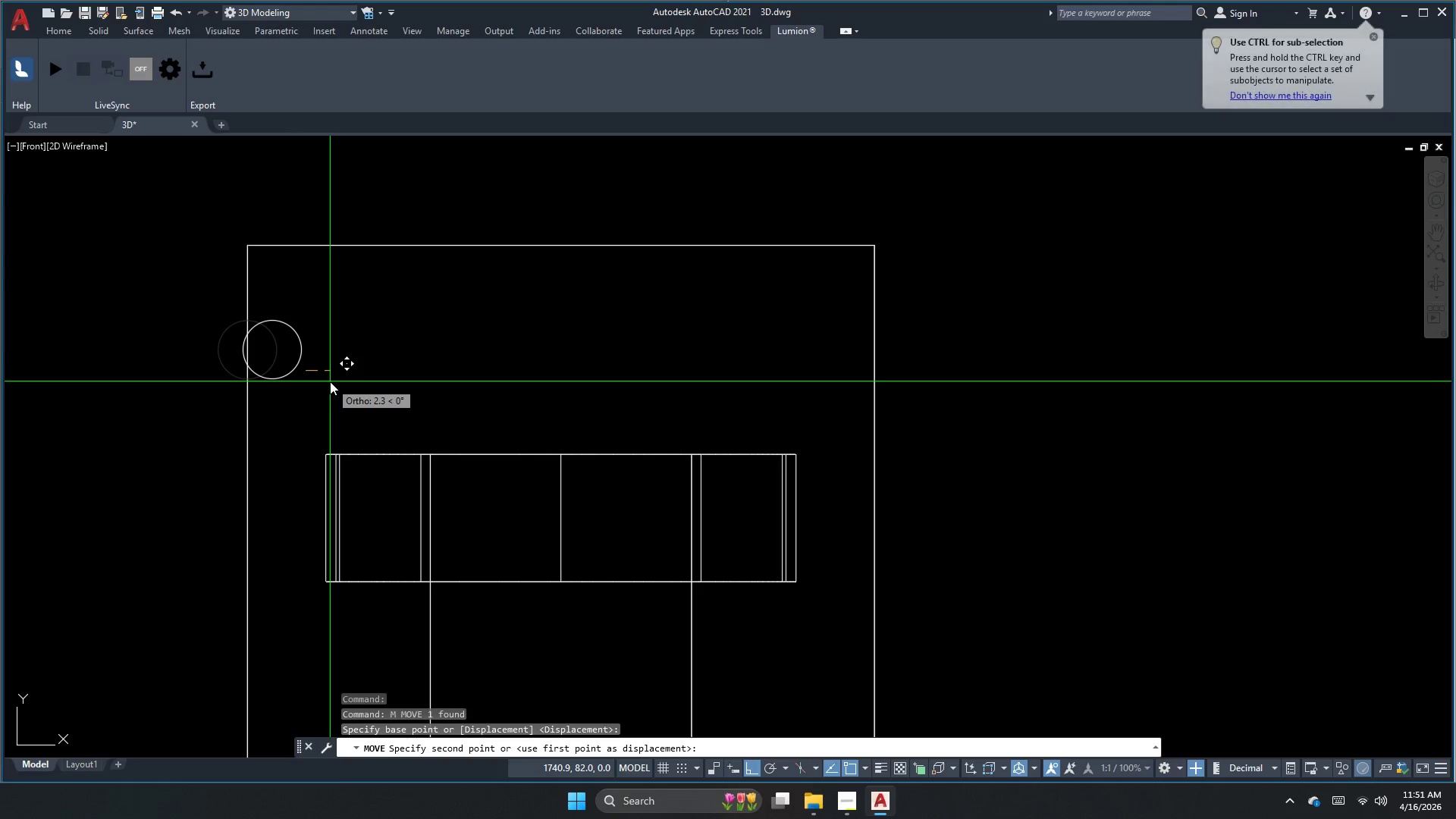 
key(Numpad1)
 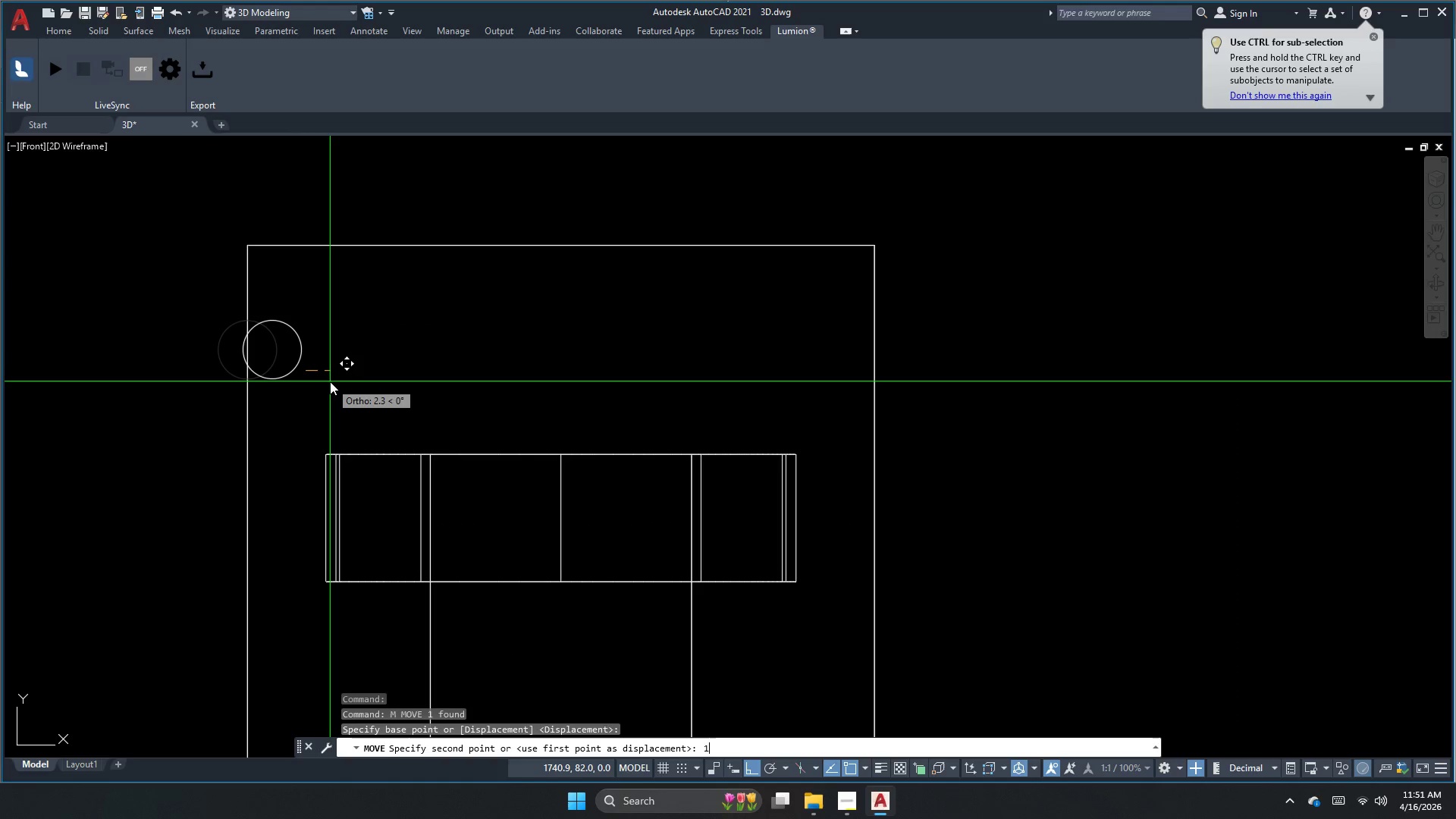 
key(Numpad0)
 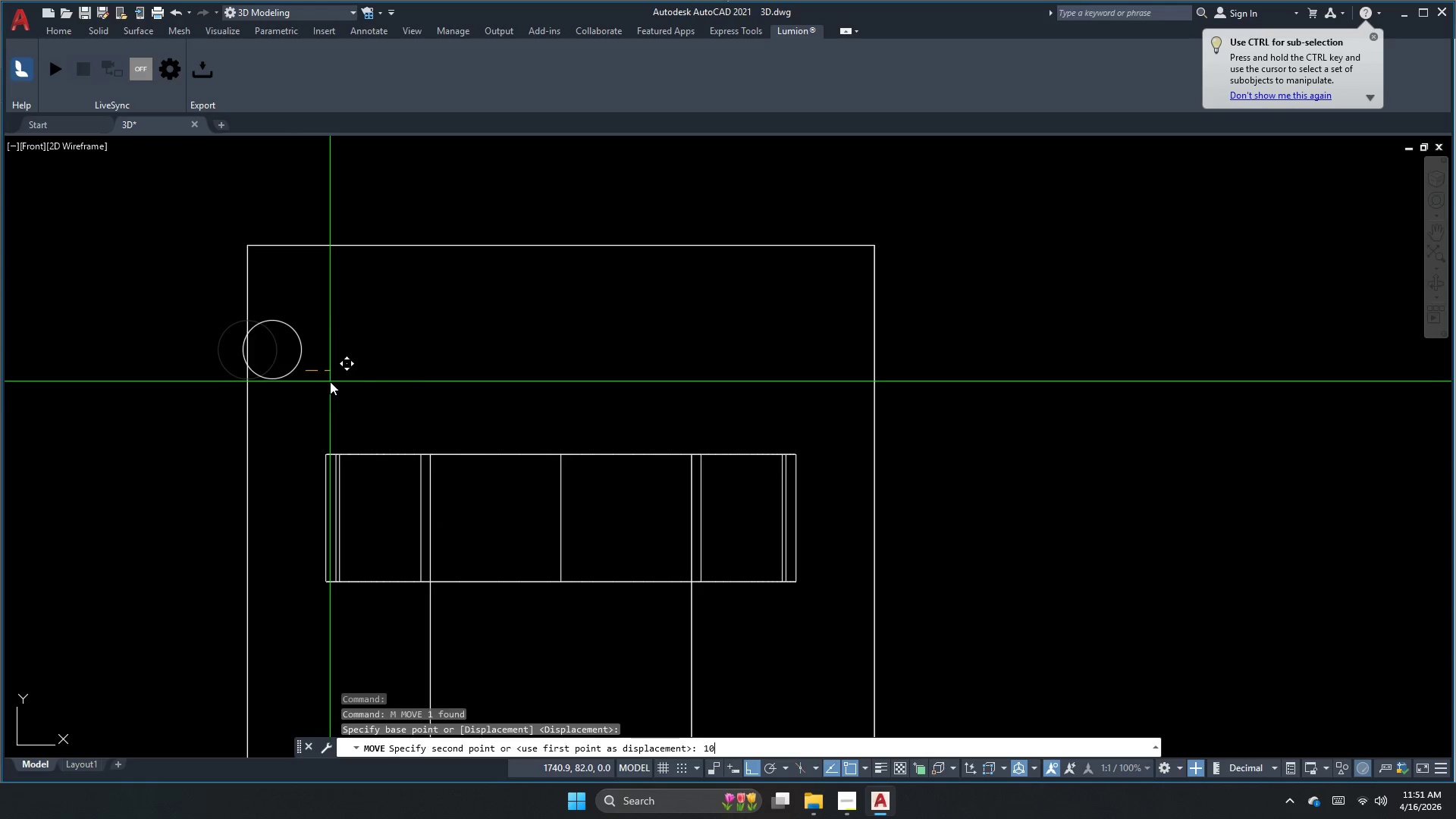 
key(NumpadEnter)
 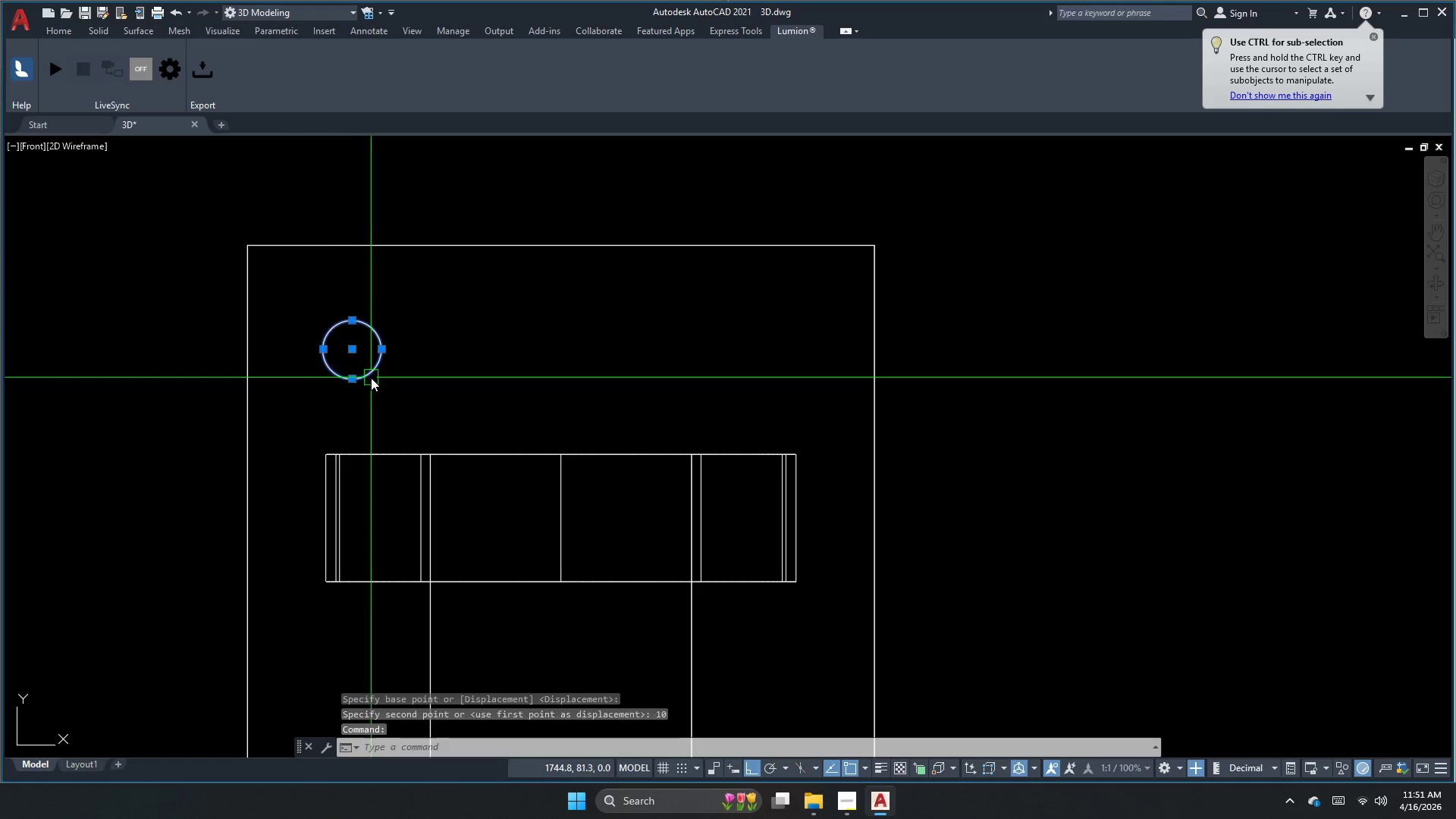 
scroll: coordinate [373, 385], scroll_direction: down, amount: 1.0
 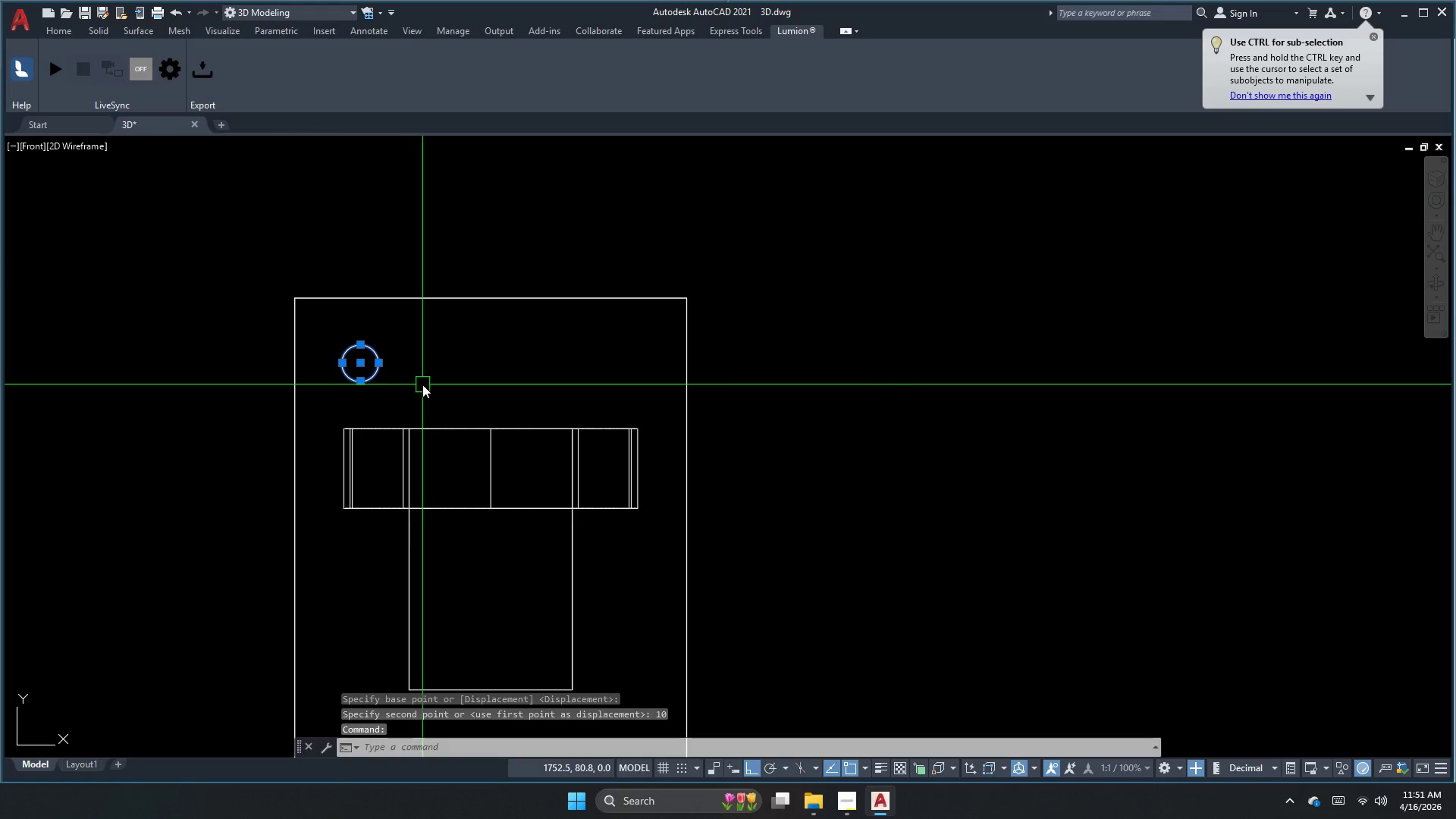 
type(mi )
 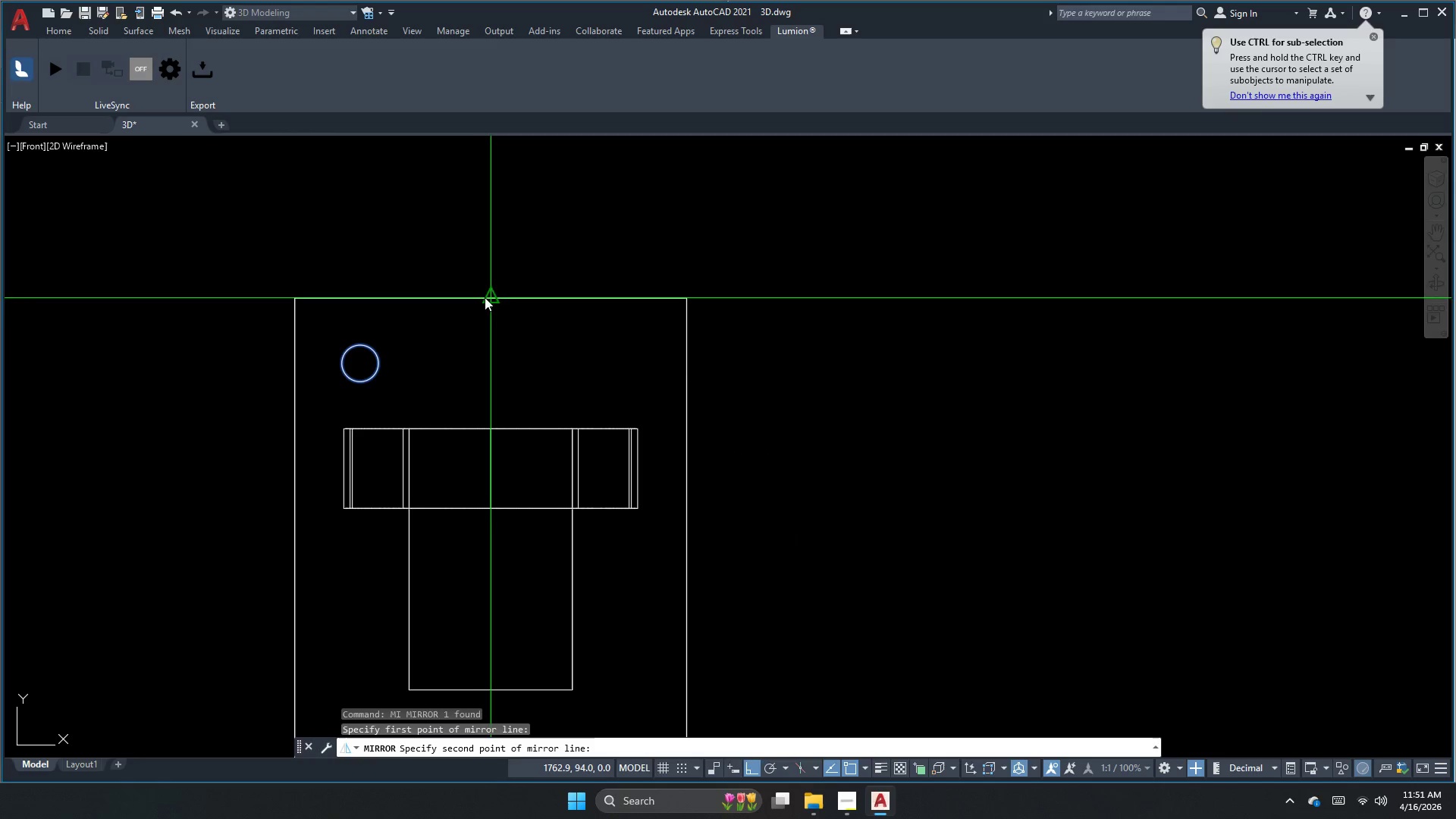 
double_click([494, 271])
 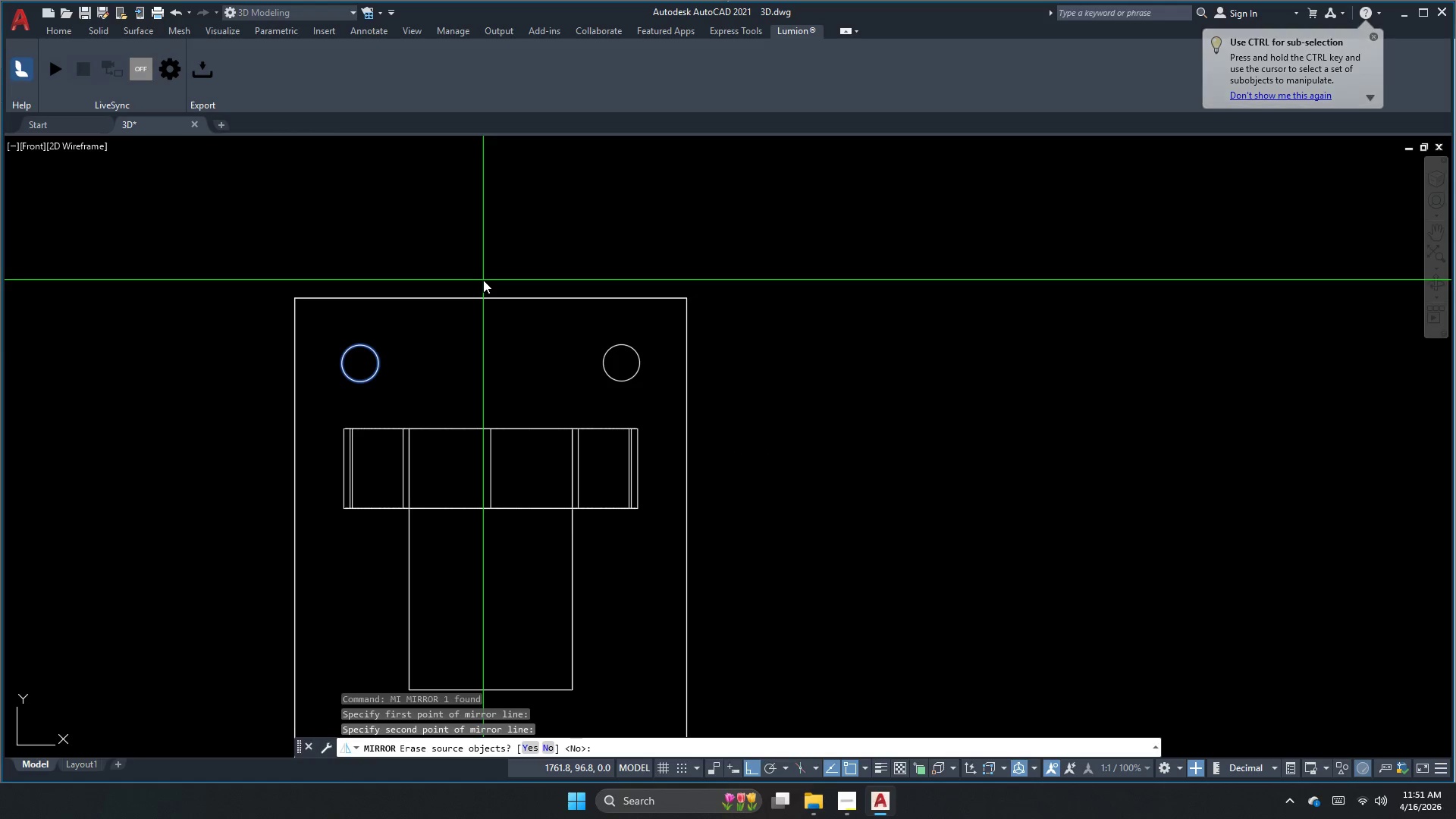 
key(Escape)
 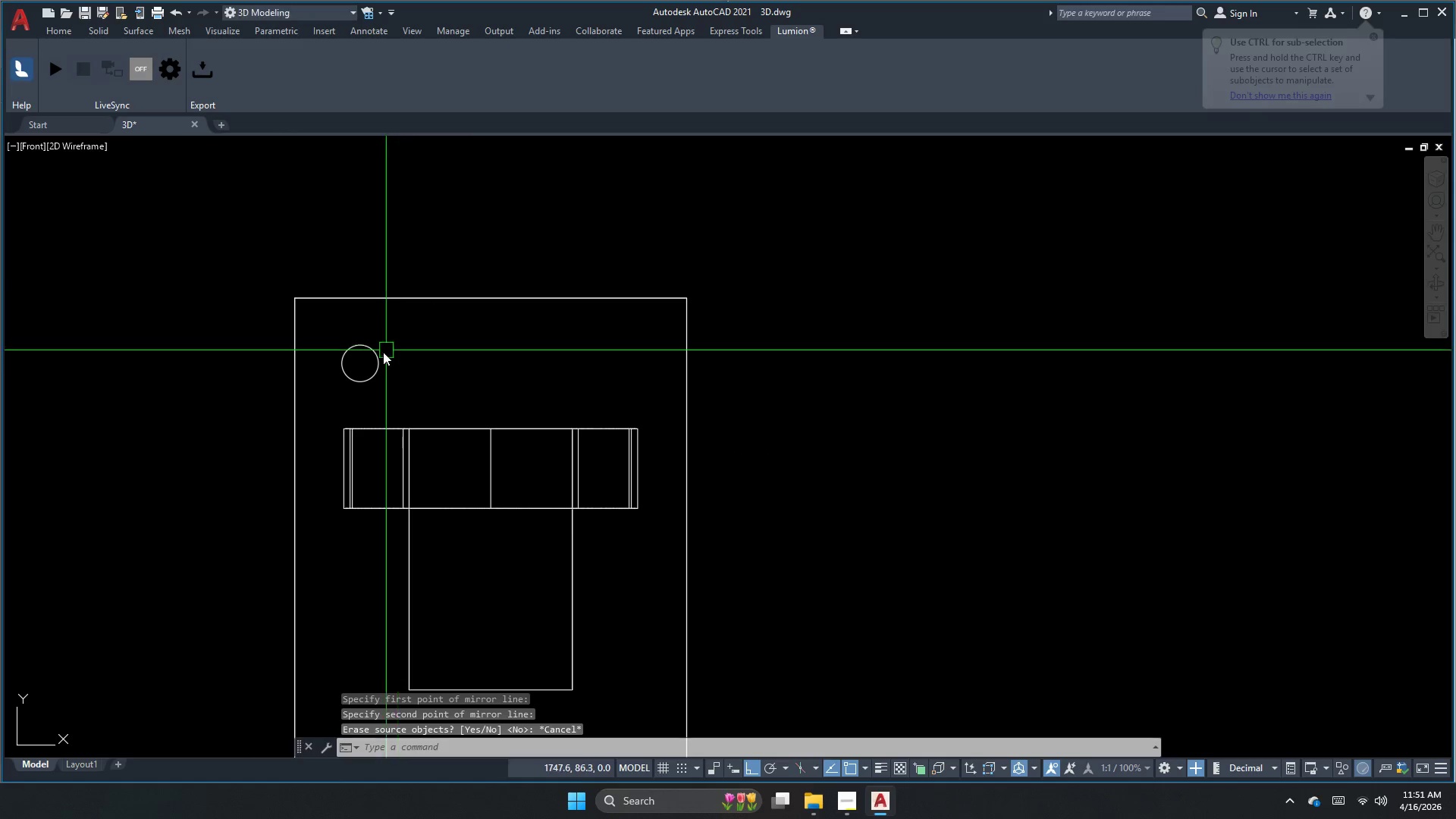 
key(Escape)
 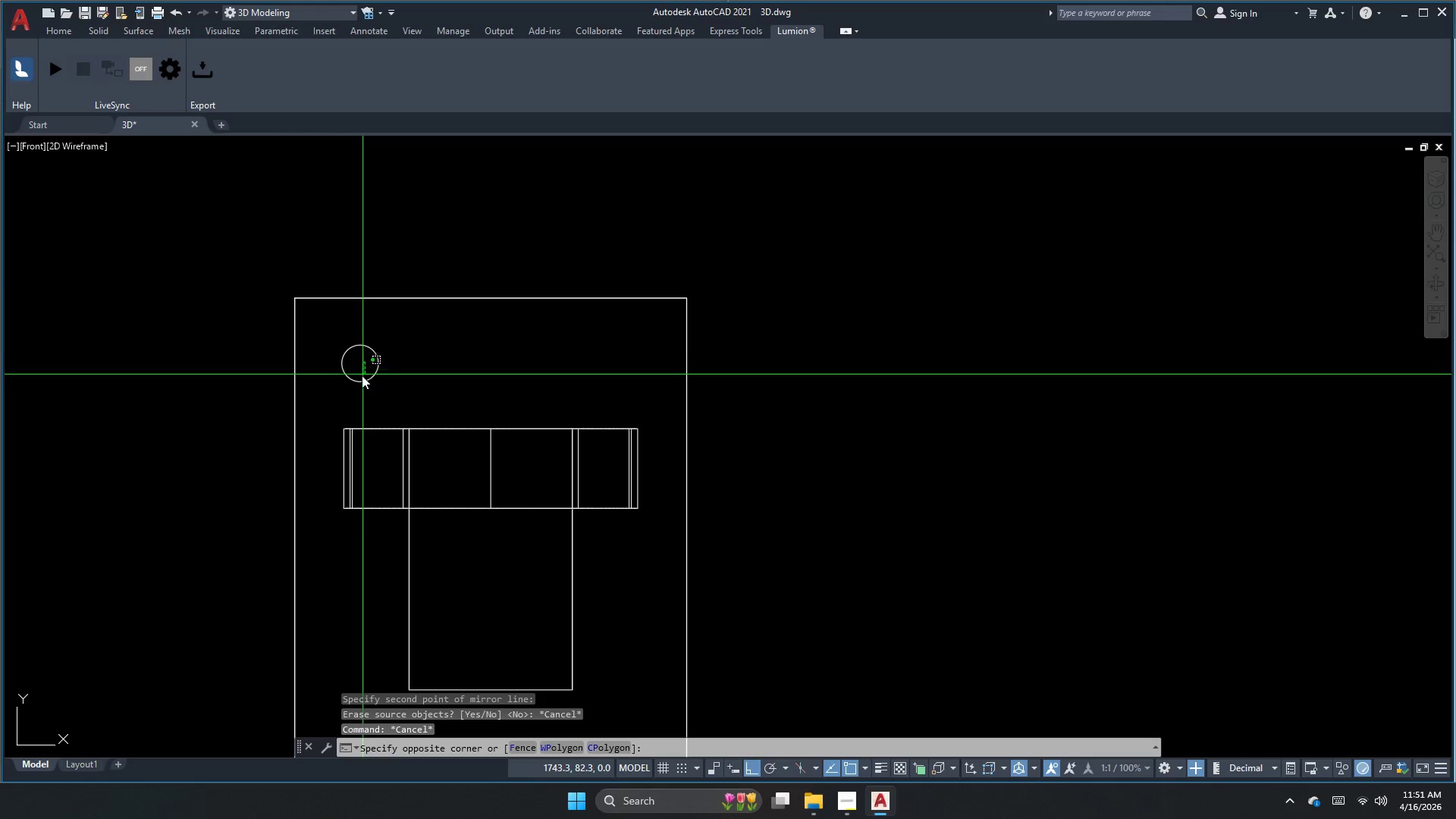 
left_click_drag(start_coordinate=[354, 395], to_coordinate=[353, 400])
 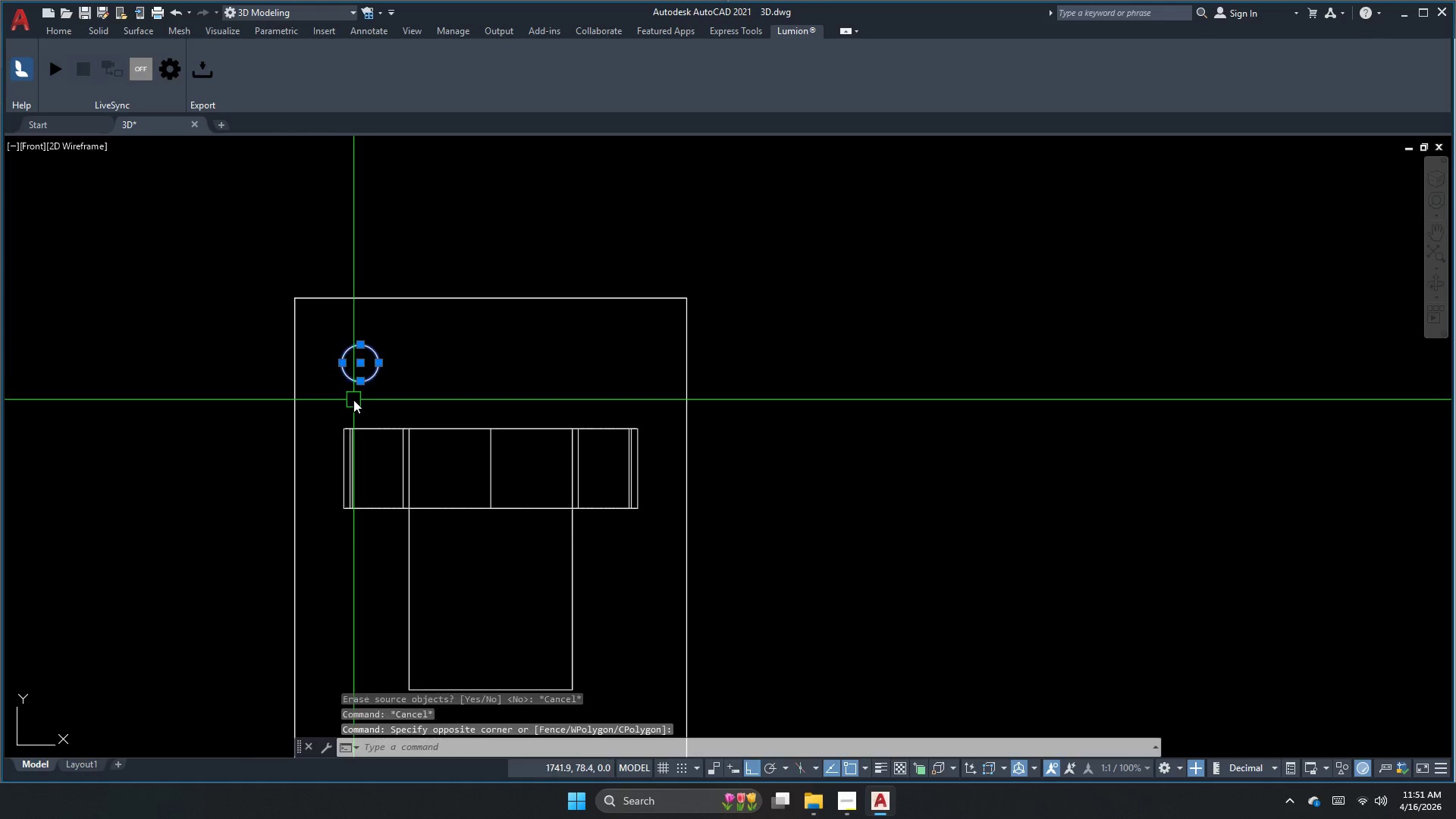 
key(M)
 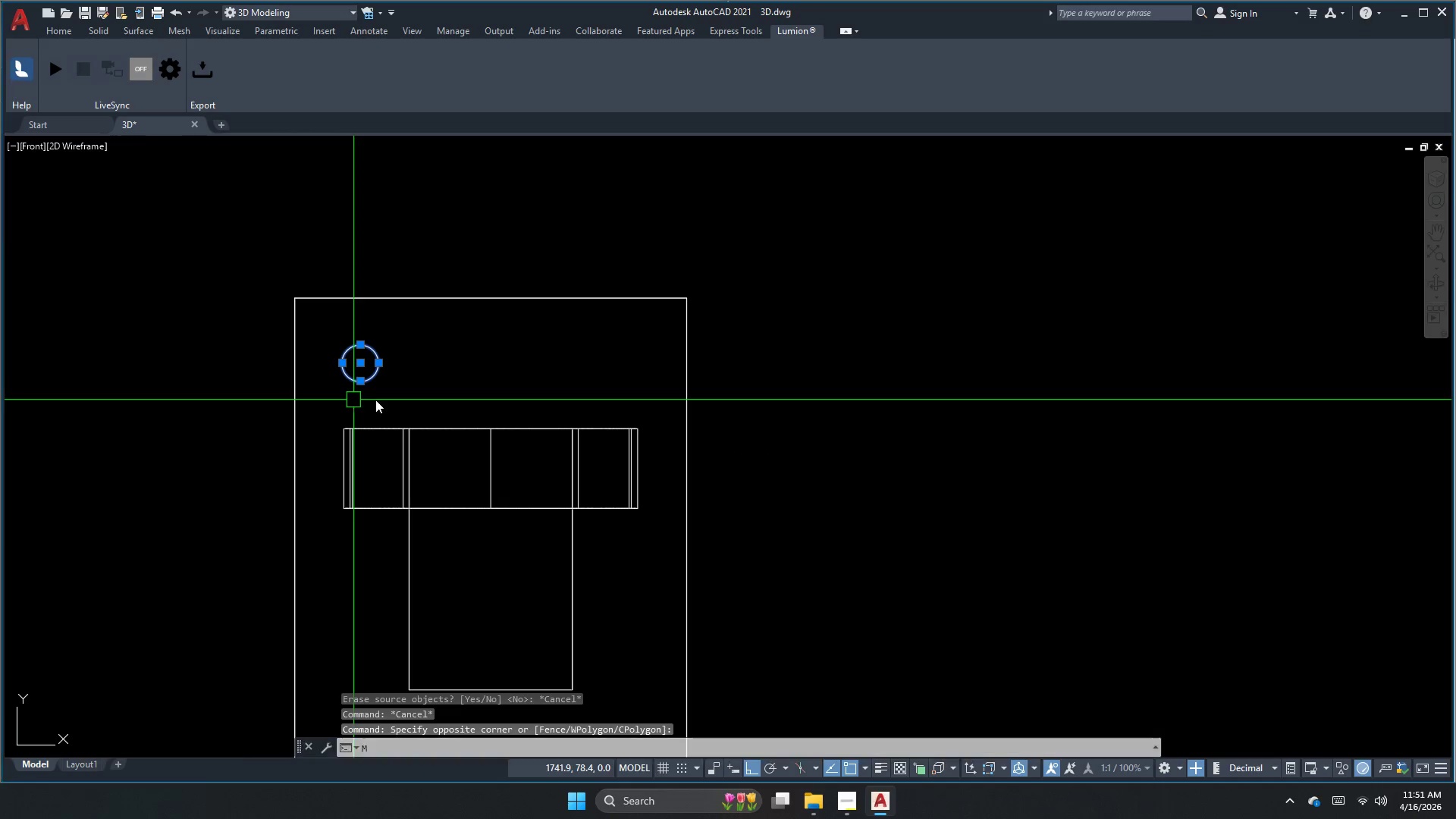 
key(Space)
 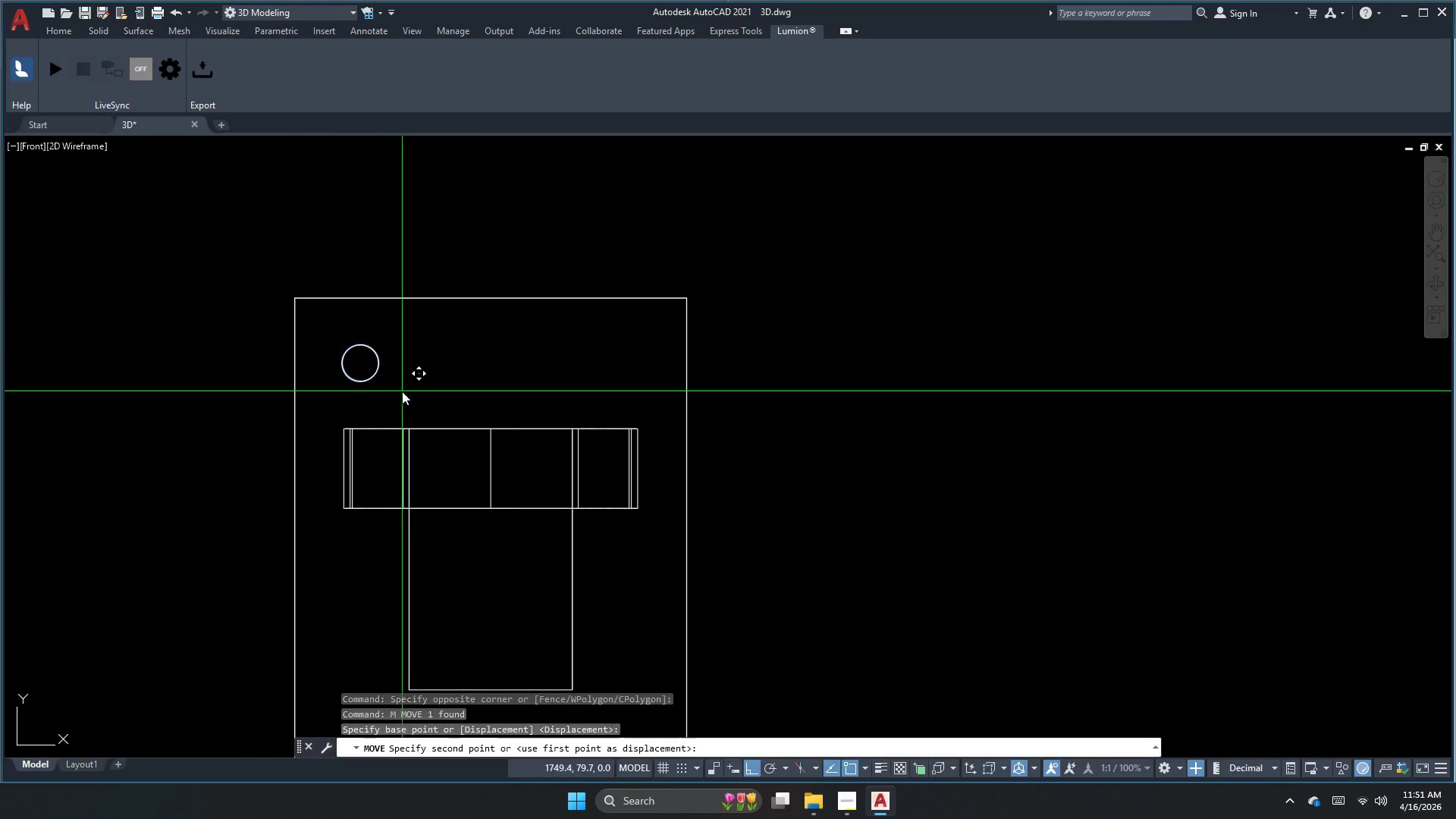 
double_click([403, 391])
 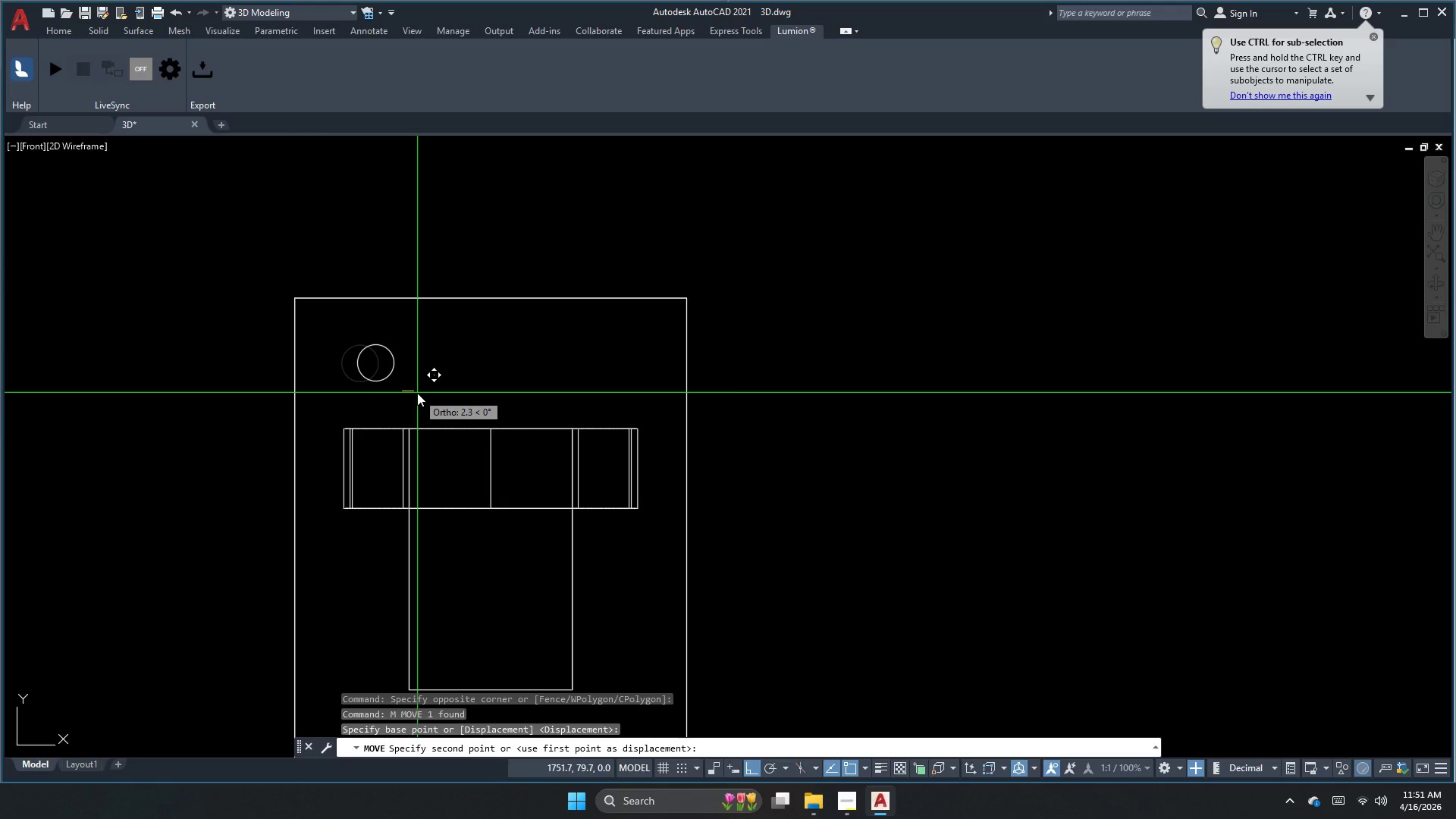 
key(Numpad2)
 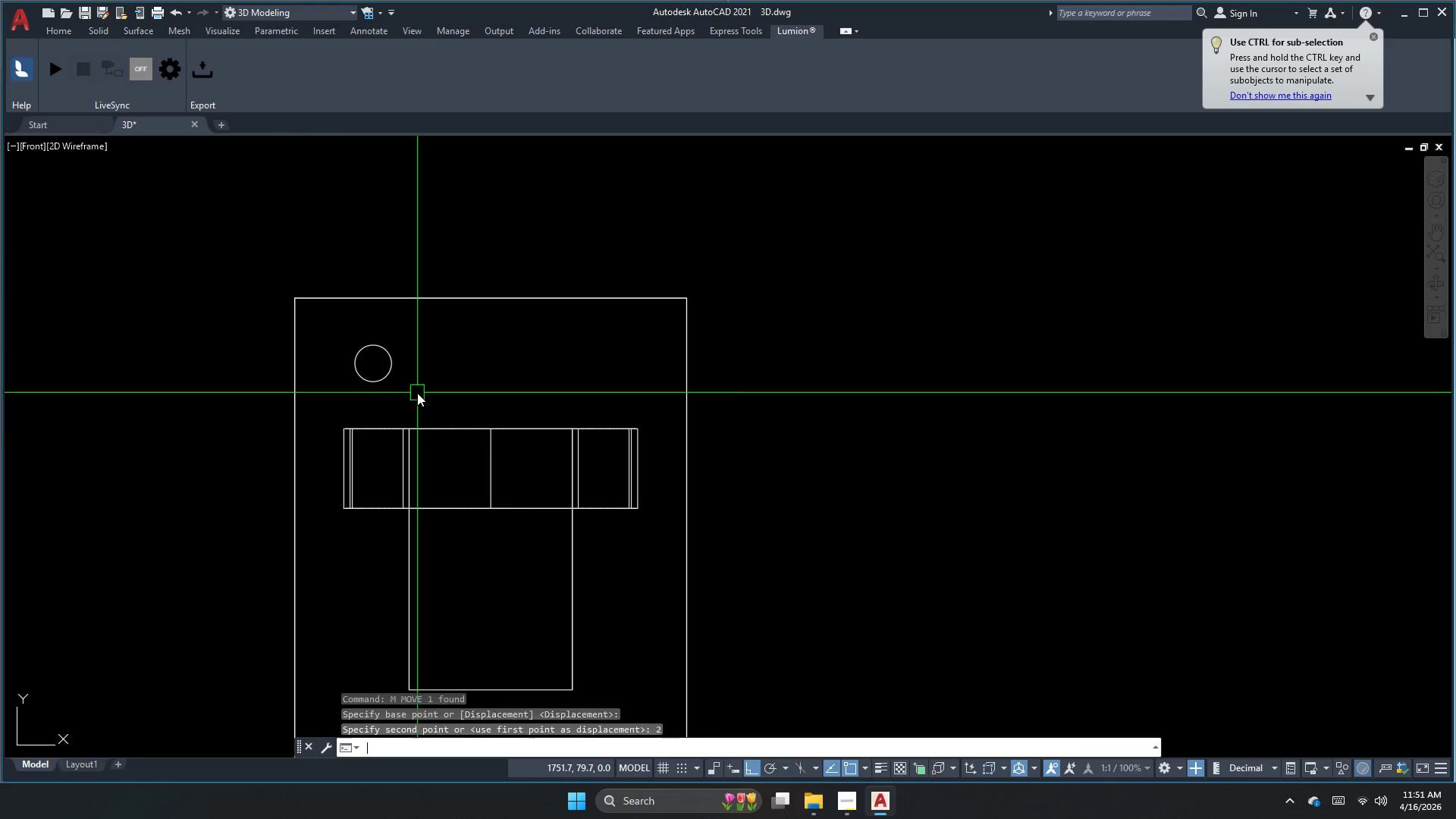 
key(NumpadEnter)
 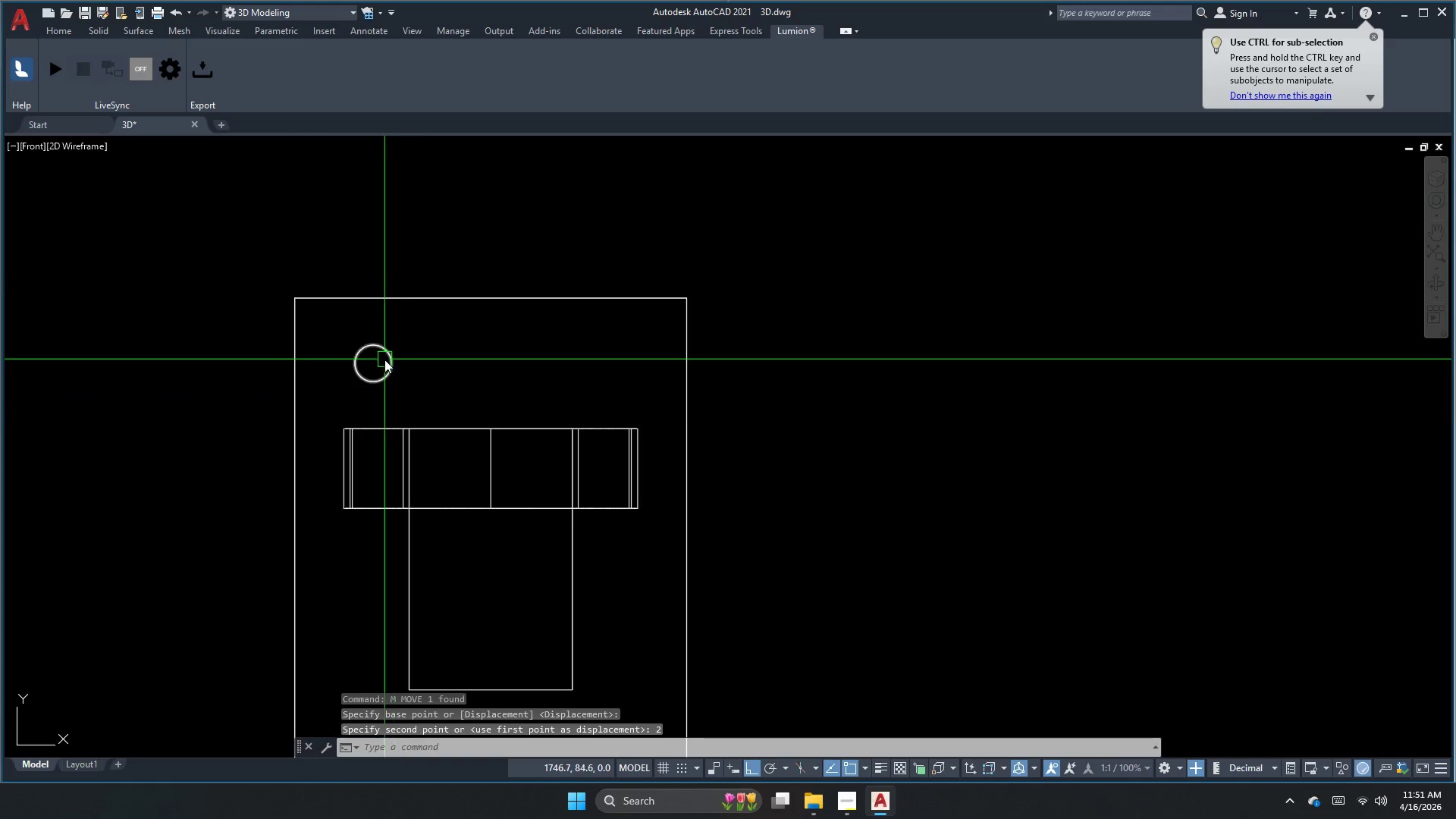 
left_click([384, 359])
 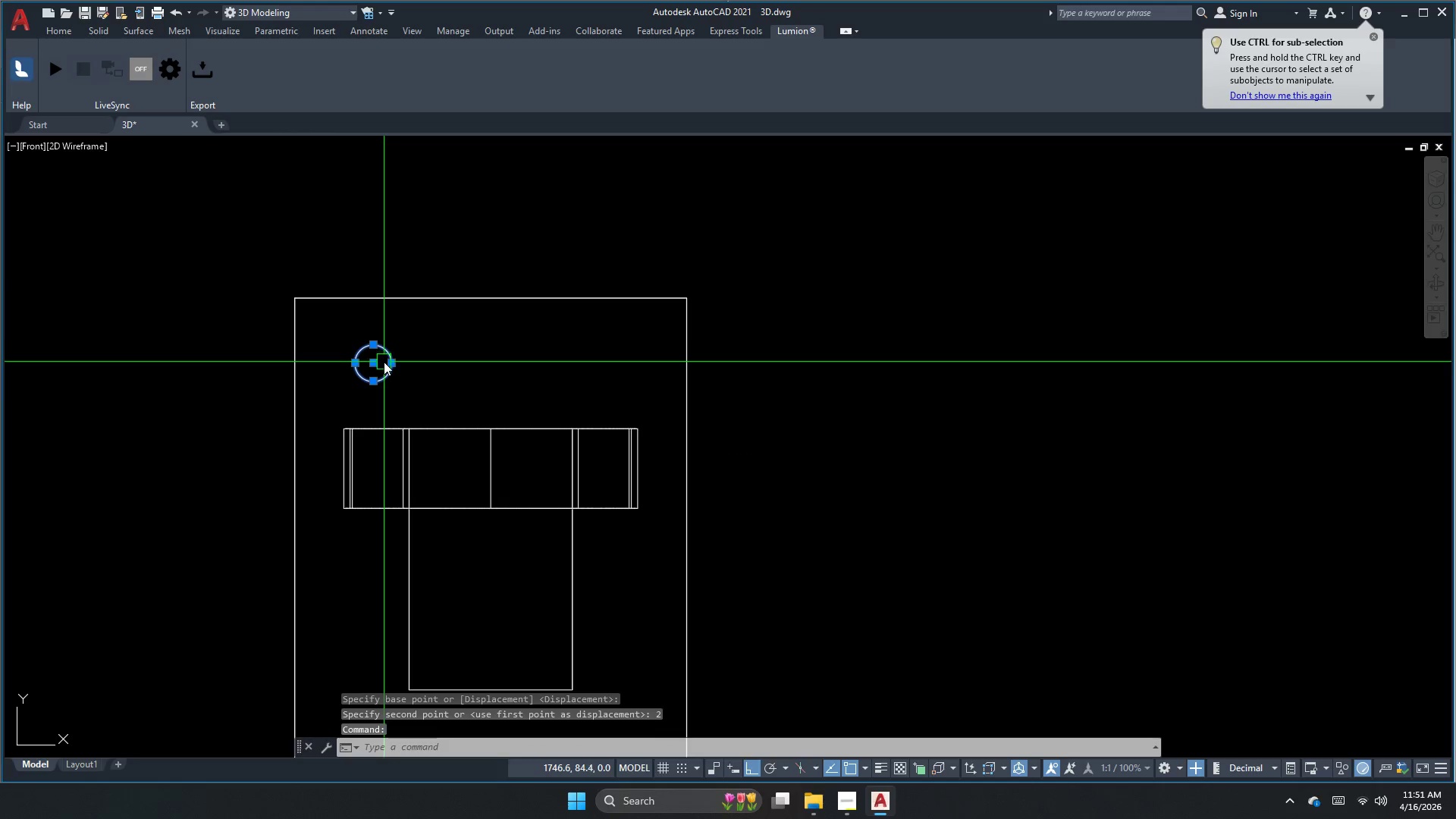 
scroll: coordinate [384, 359], scroll_direction: down, amount: 1.0
 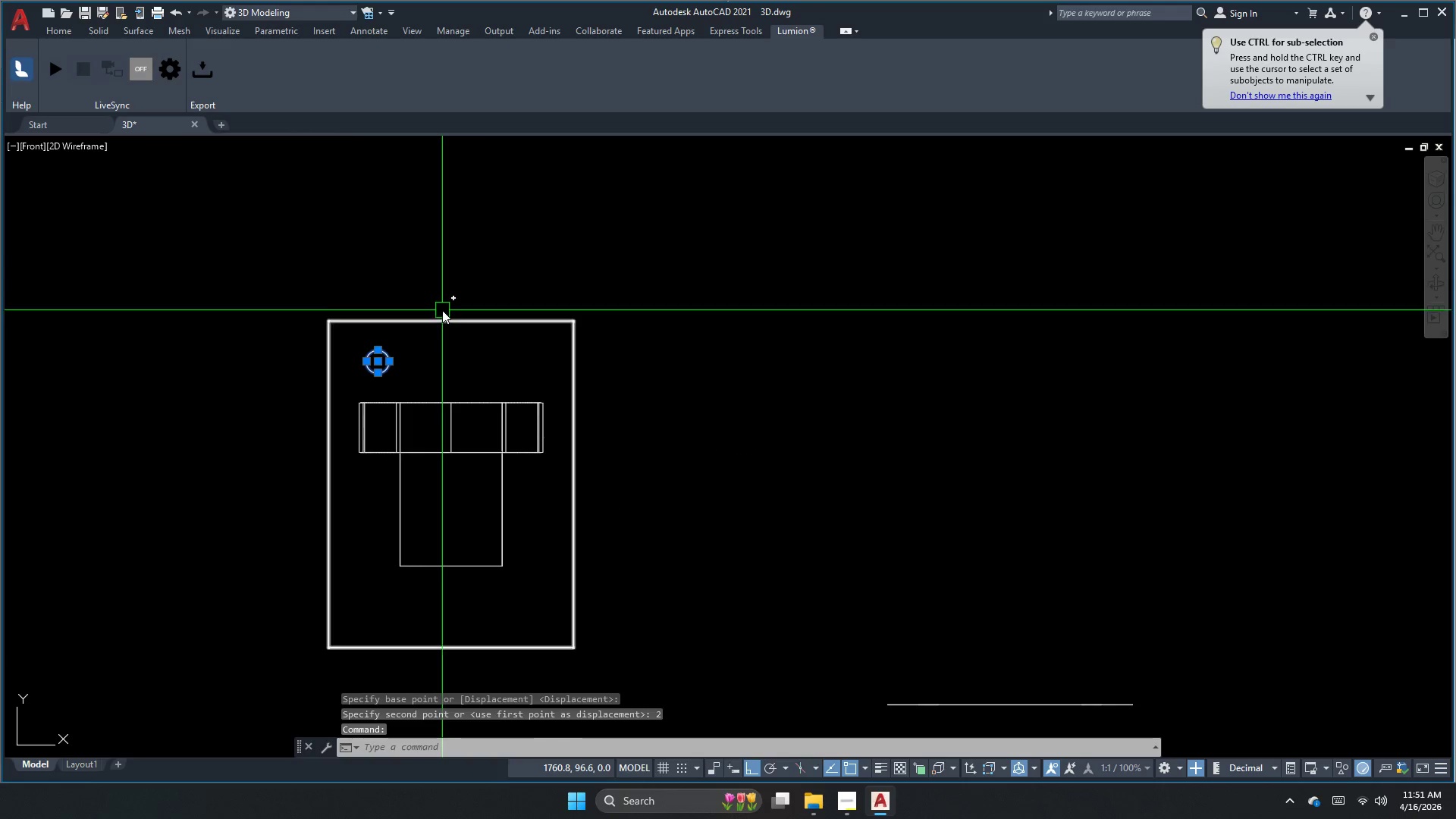 
type(mi )
 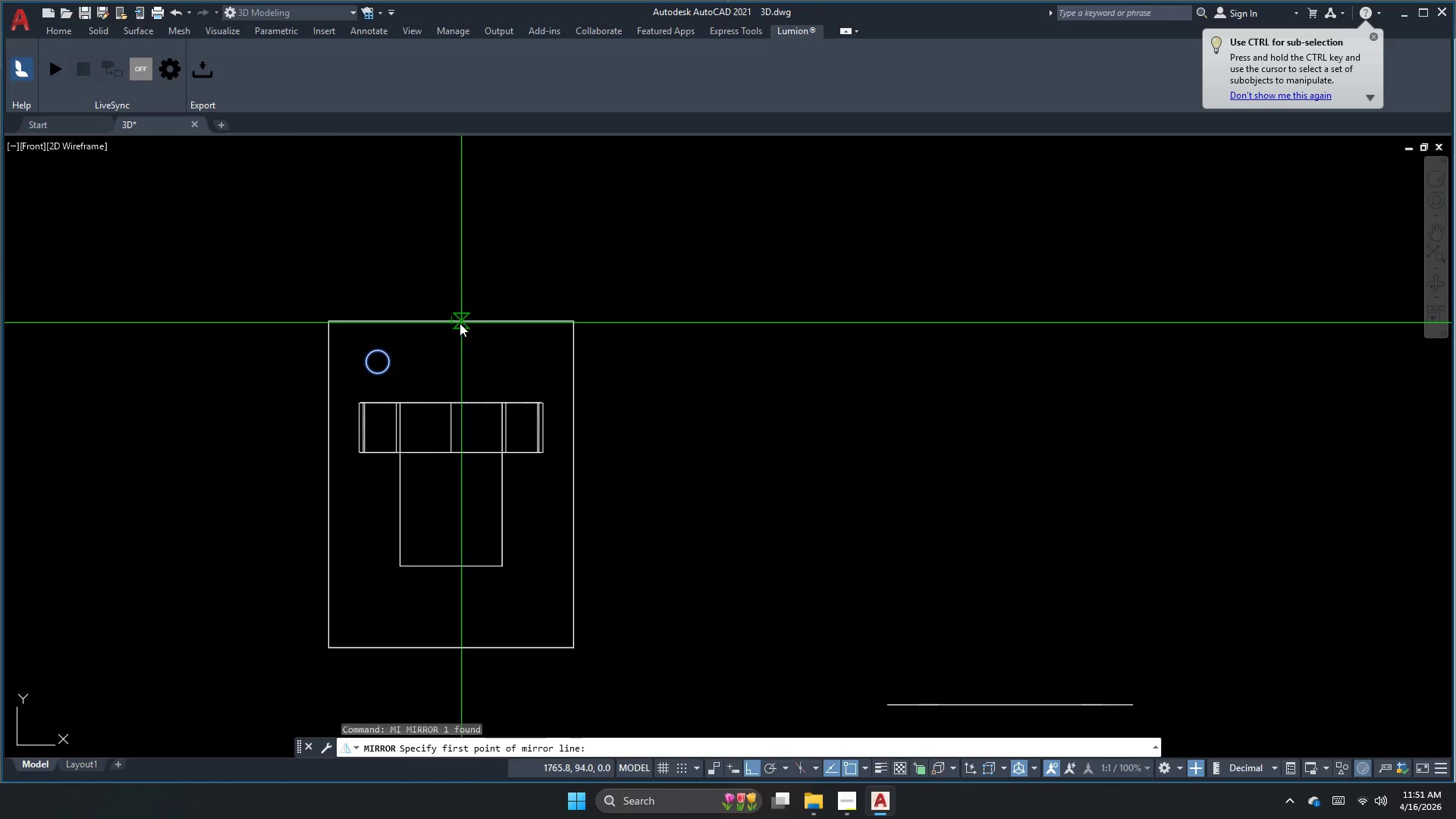 
left_click_drag(start_coordinate=[452, 323], to_coordinate=[452, 319])
 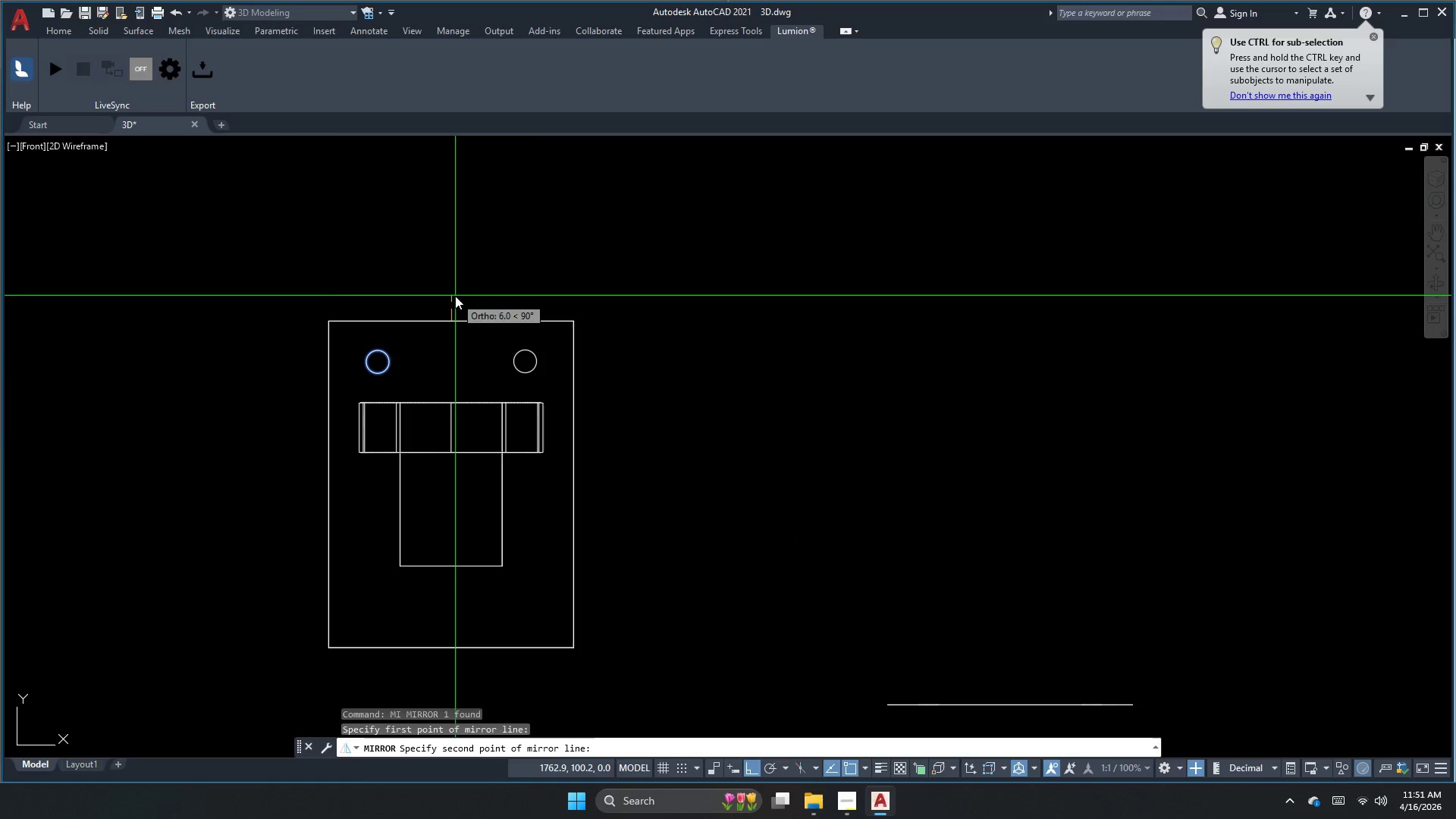 
double_click([455, 296])
 